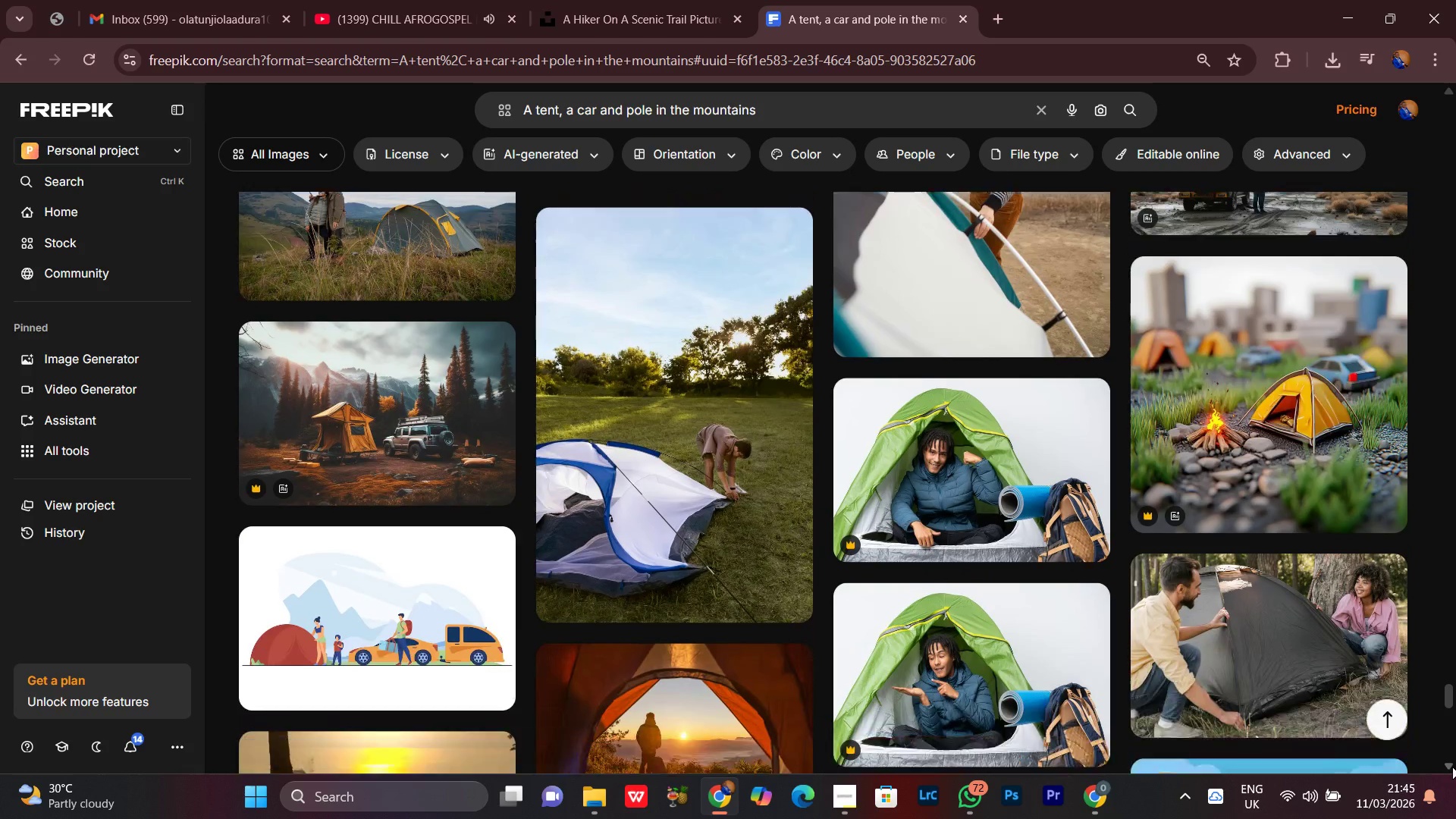 
left_click([1452, 767])
 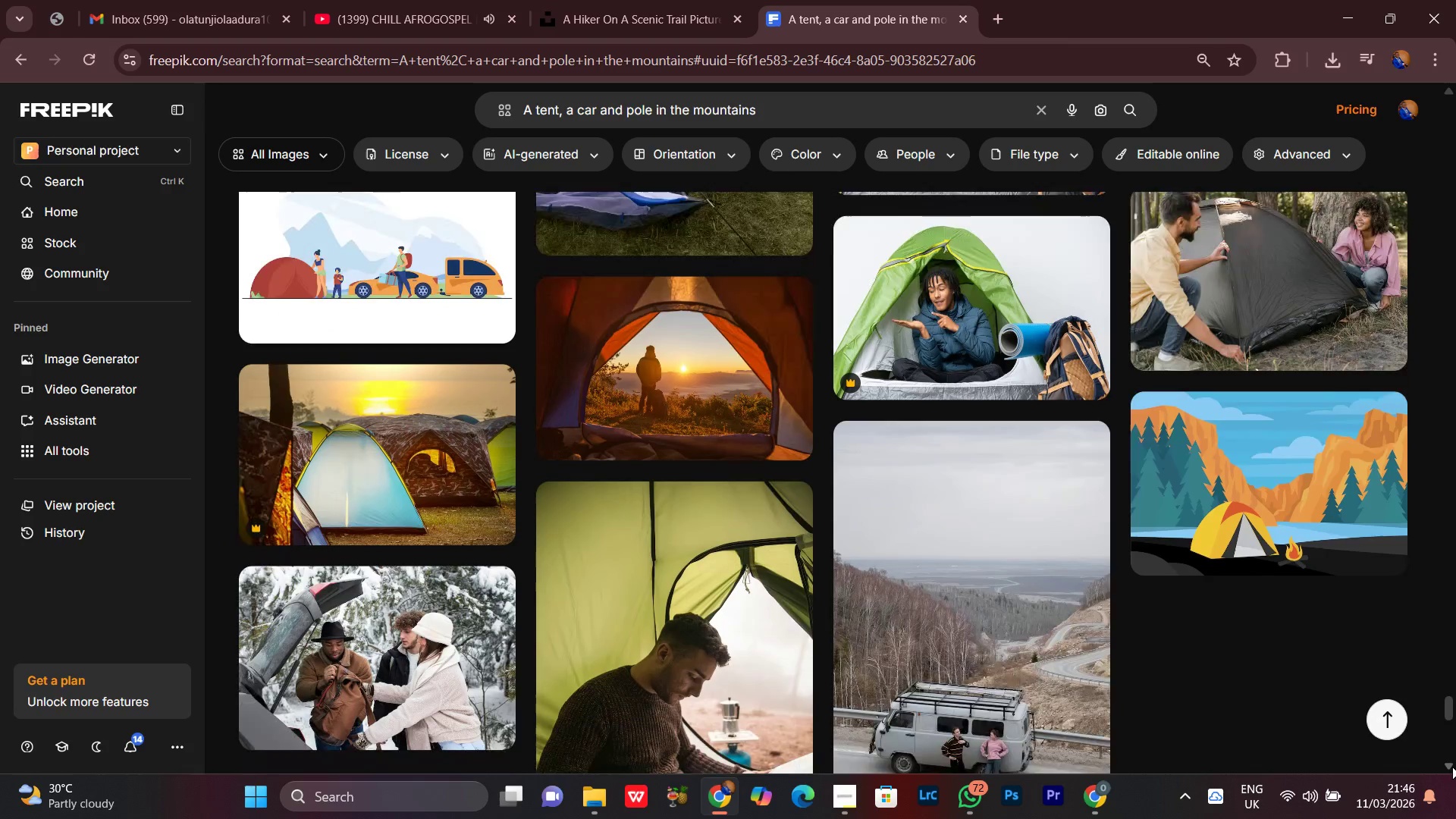 
left_click([1452, 767])
 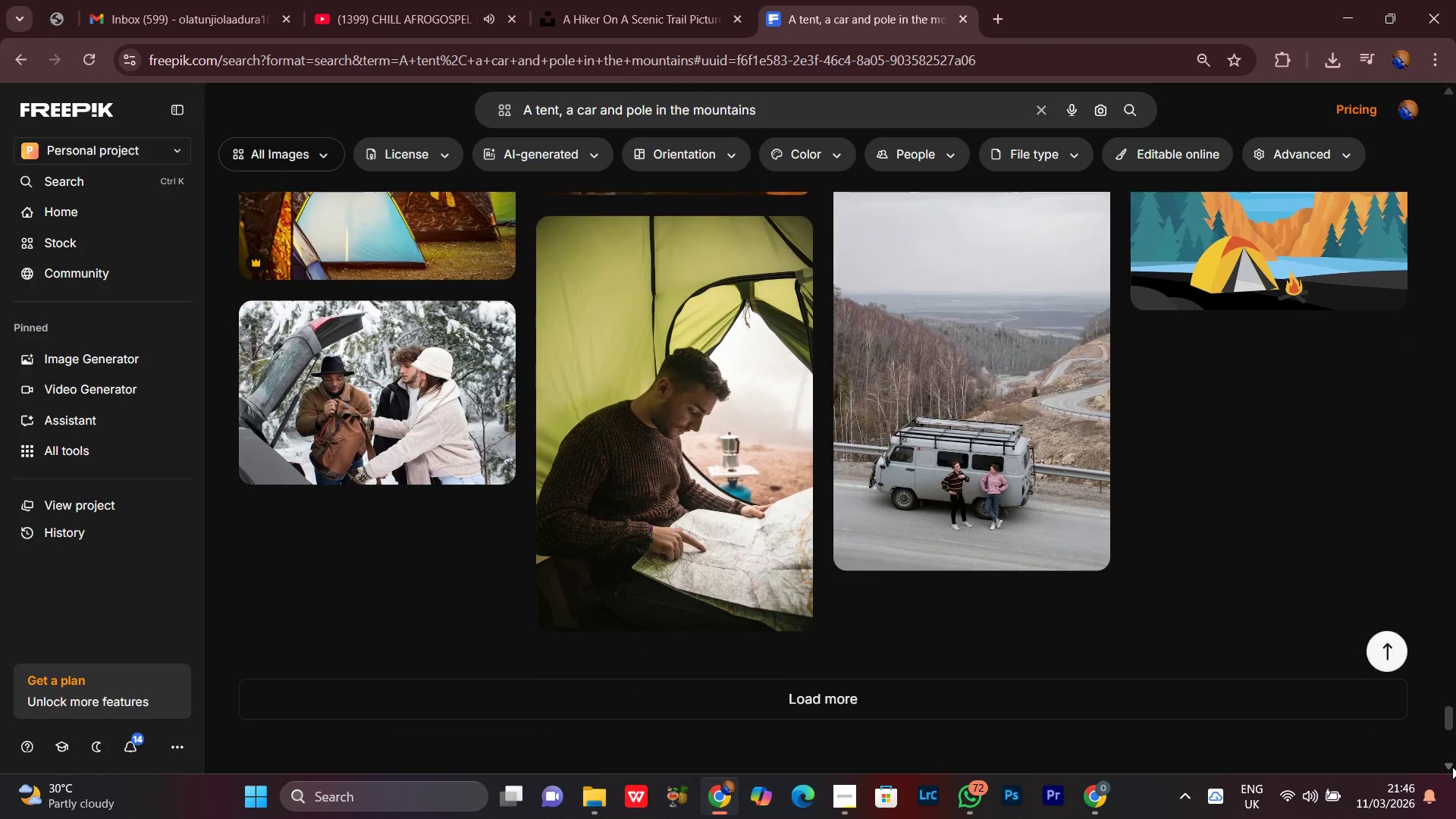 
left_click([1452, 767])
 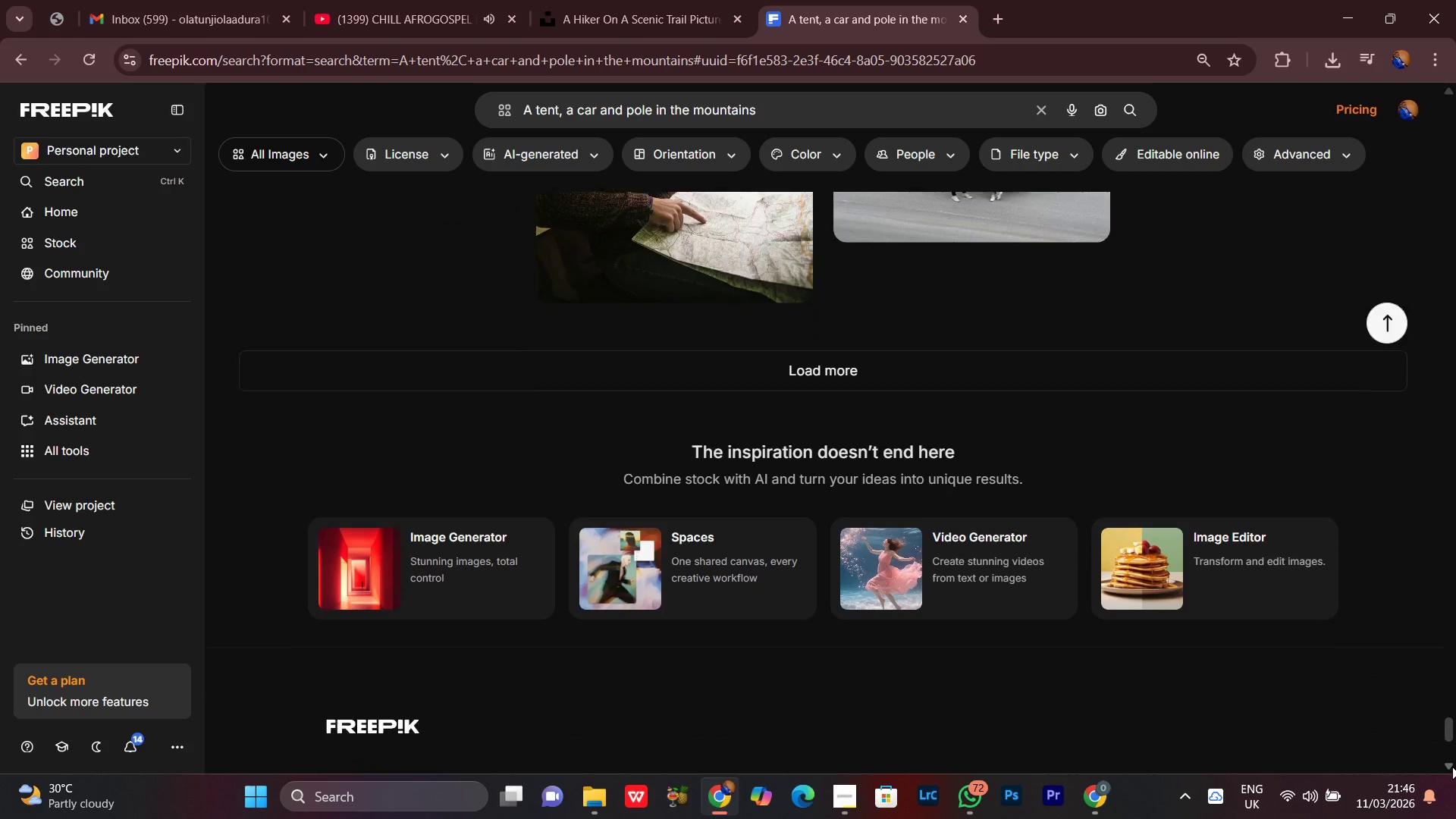 
left_click([1452, 767])
 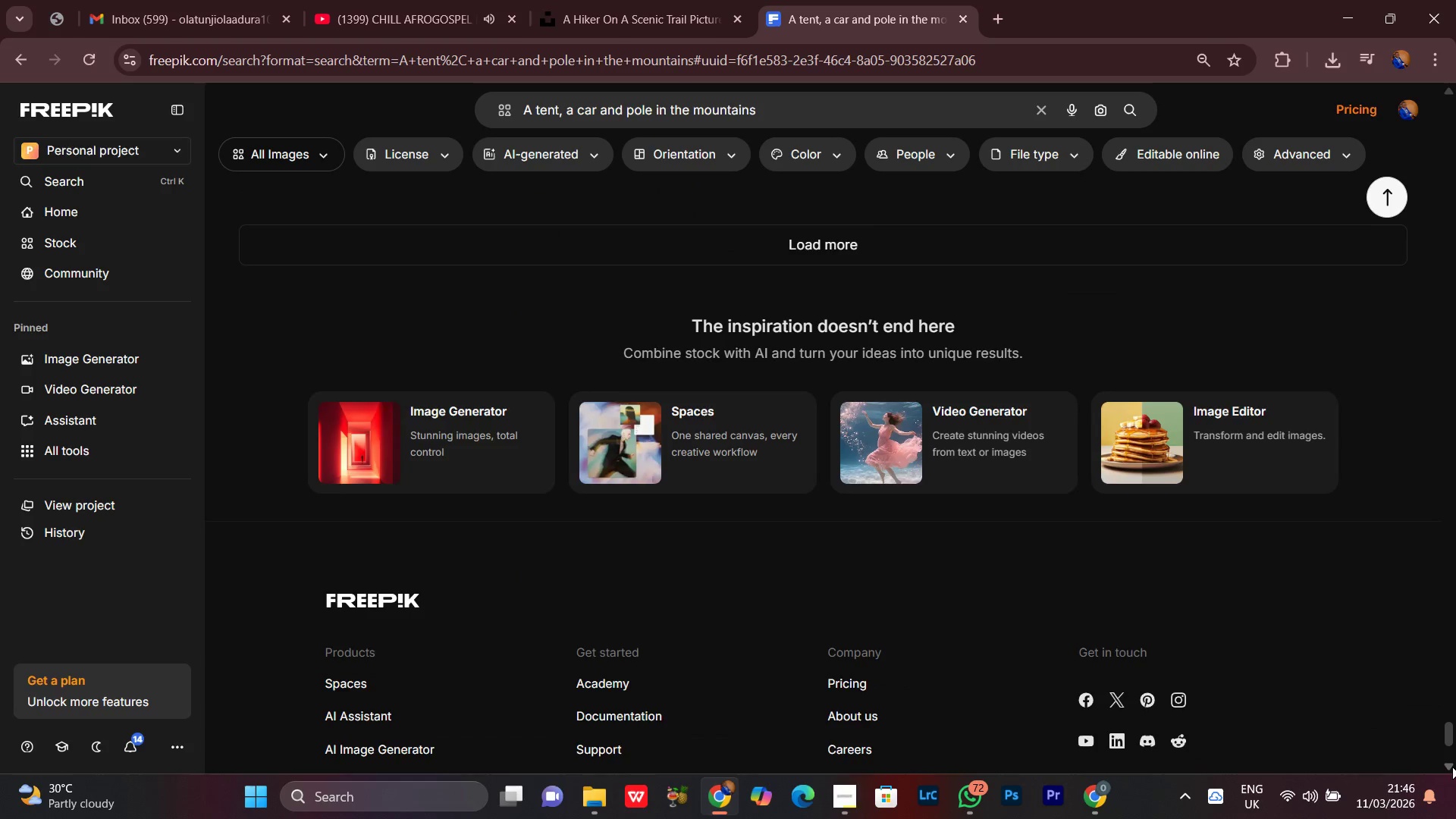 
scroll: coordinate [1452, 767], scroll_direction: up, amount: 7.0
 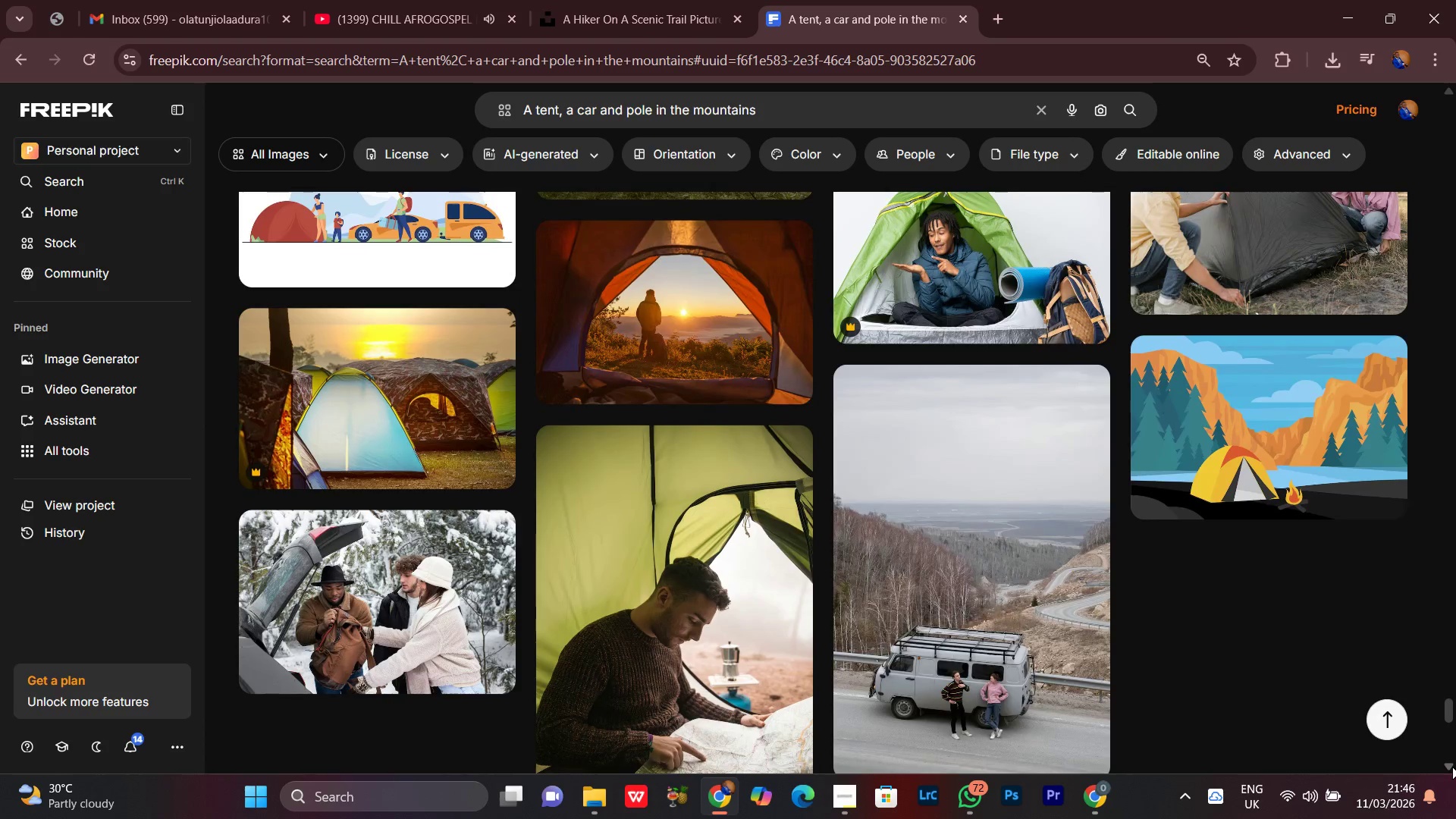 
scroll: coordinate [1452, 767], scroll_direction: none, amount: 0.0
 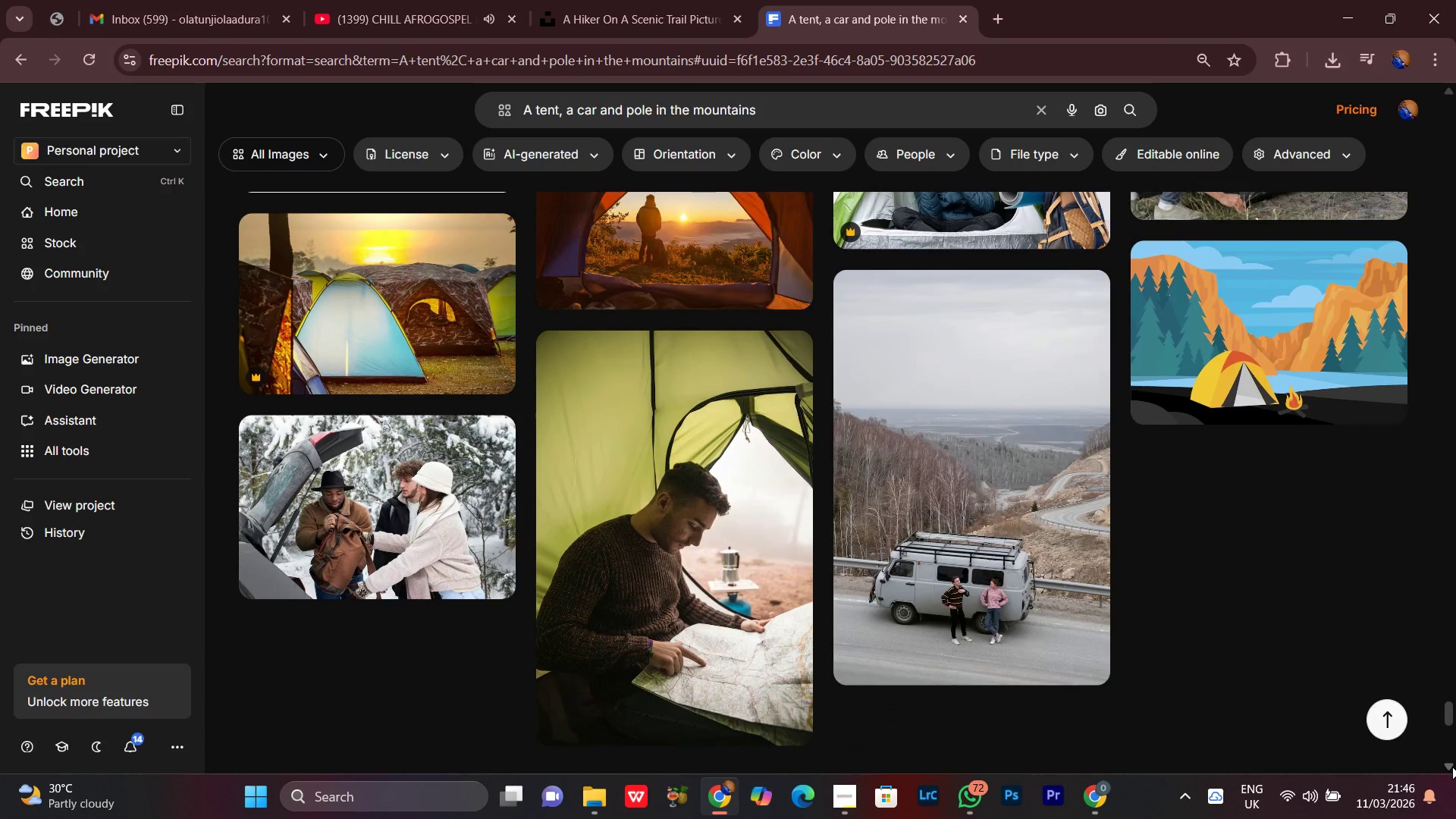 
scroll: coordinate [1285, 654], scroll_direction: down, amount: 3.0
 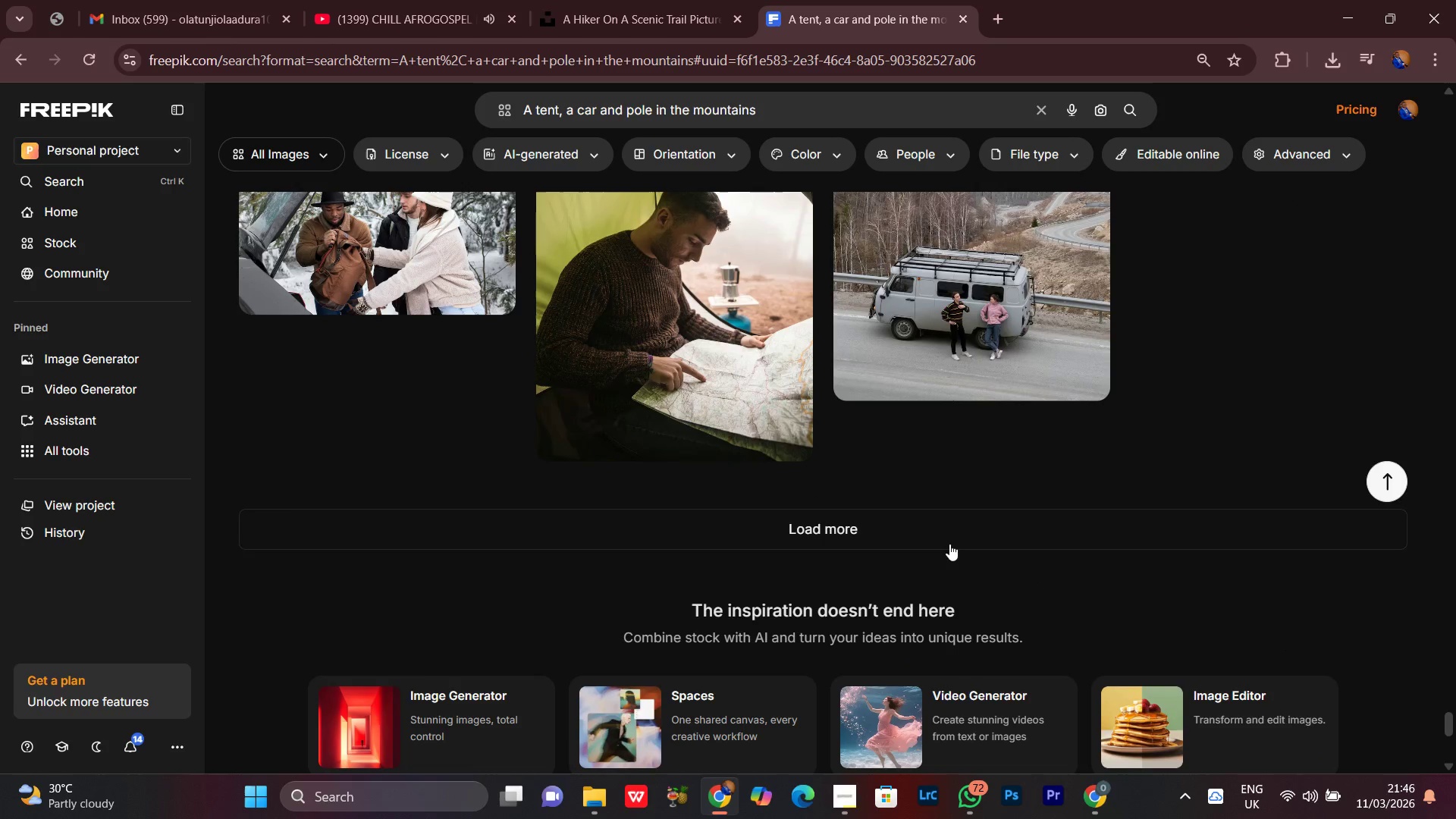 
left_click([937, 524])
 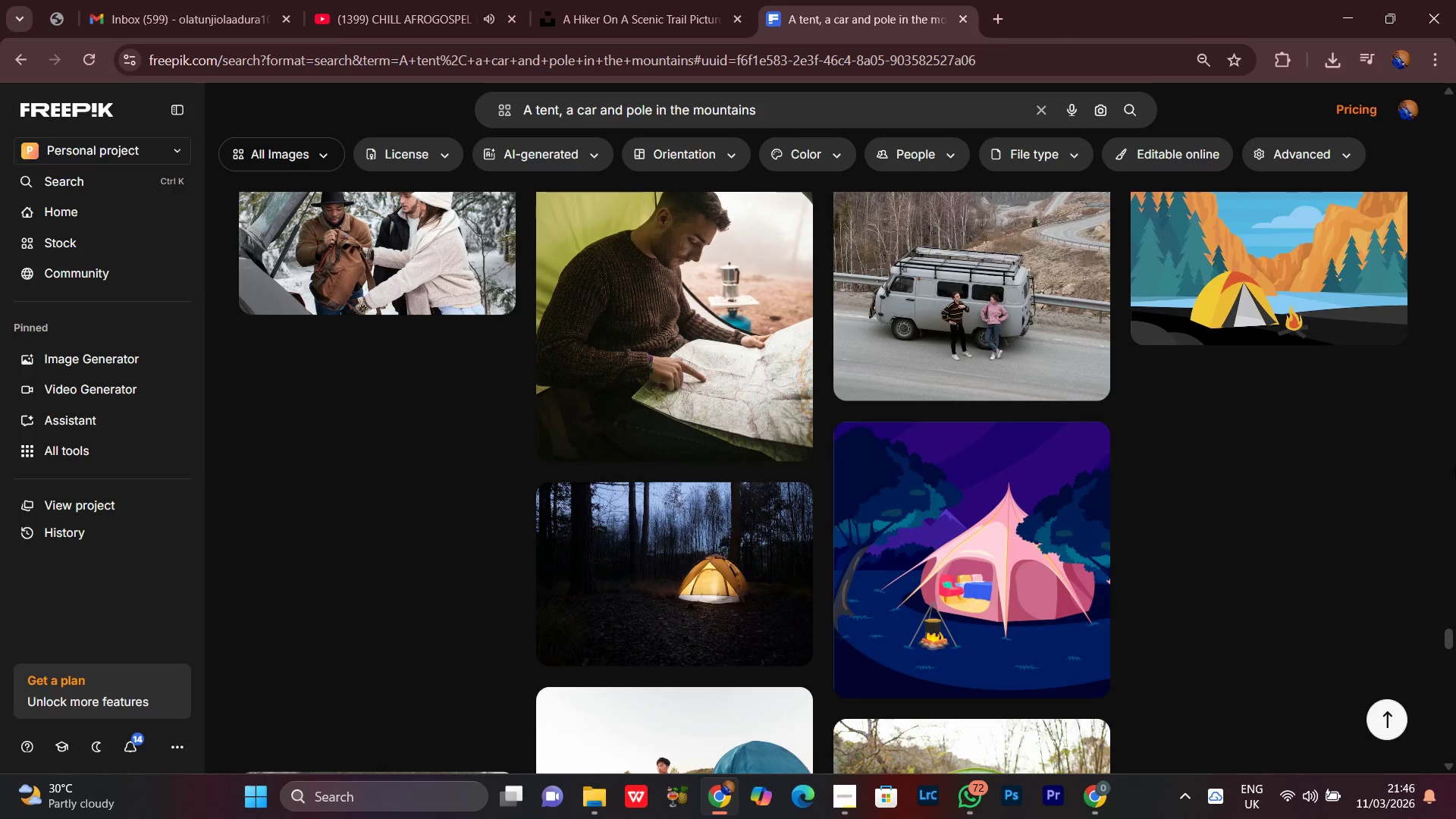 
scroll: coordinate [1455, 439], scroll_direction: down, amount: 5.0
 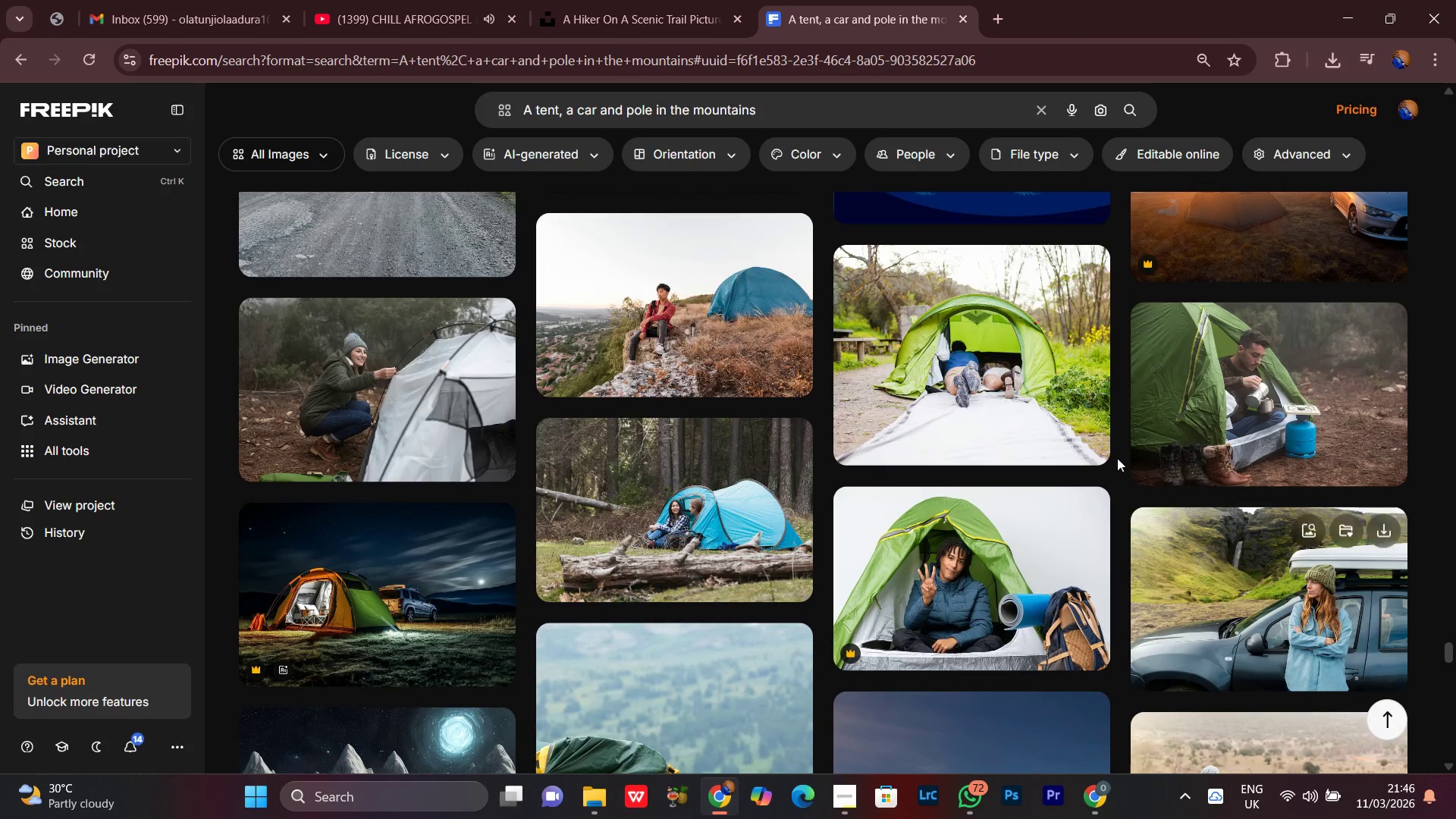 
scroll: coordinate [557, 136], scroll_direction: none, amount: 0.0
 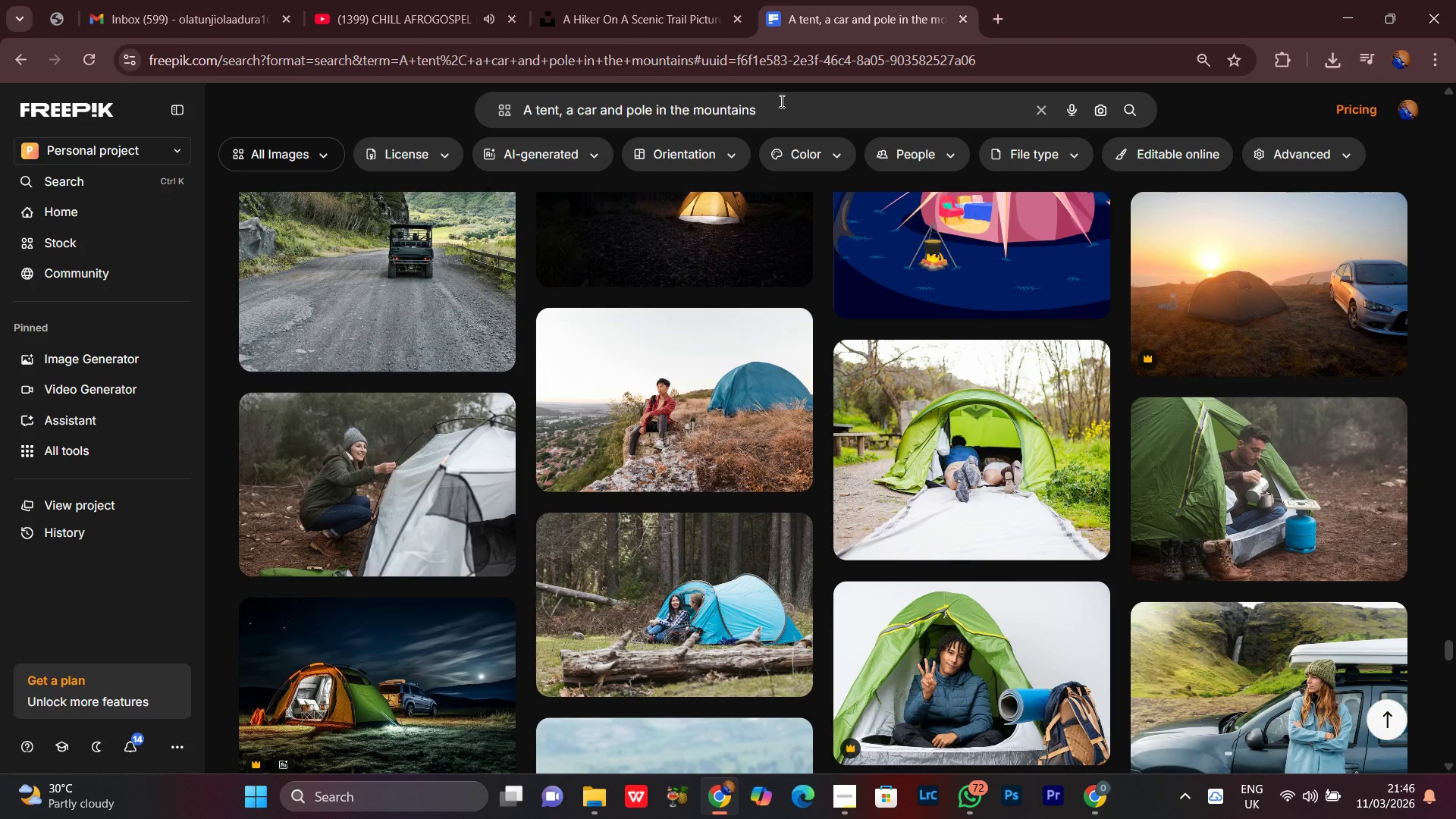 
left_click([780, 101])
 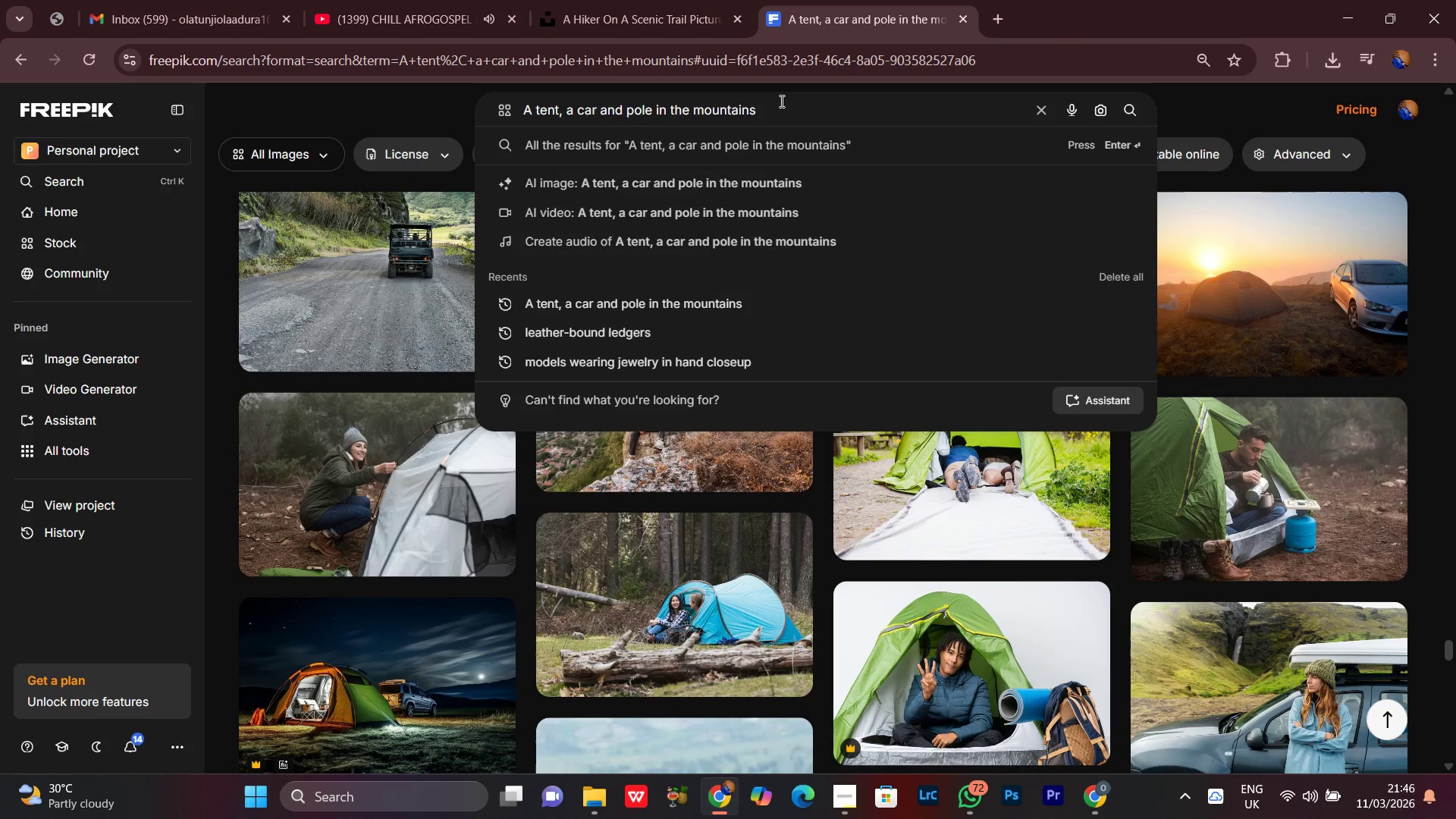 
key(Control+A)
 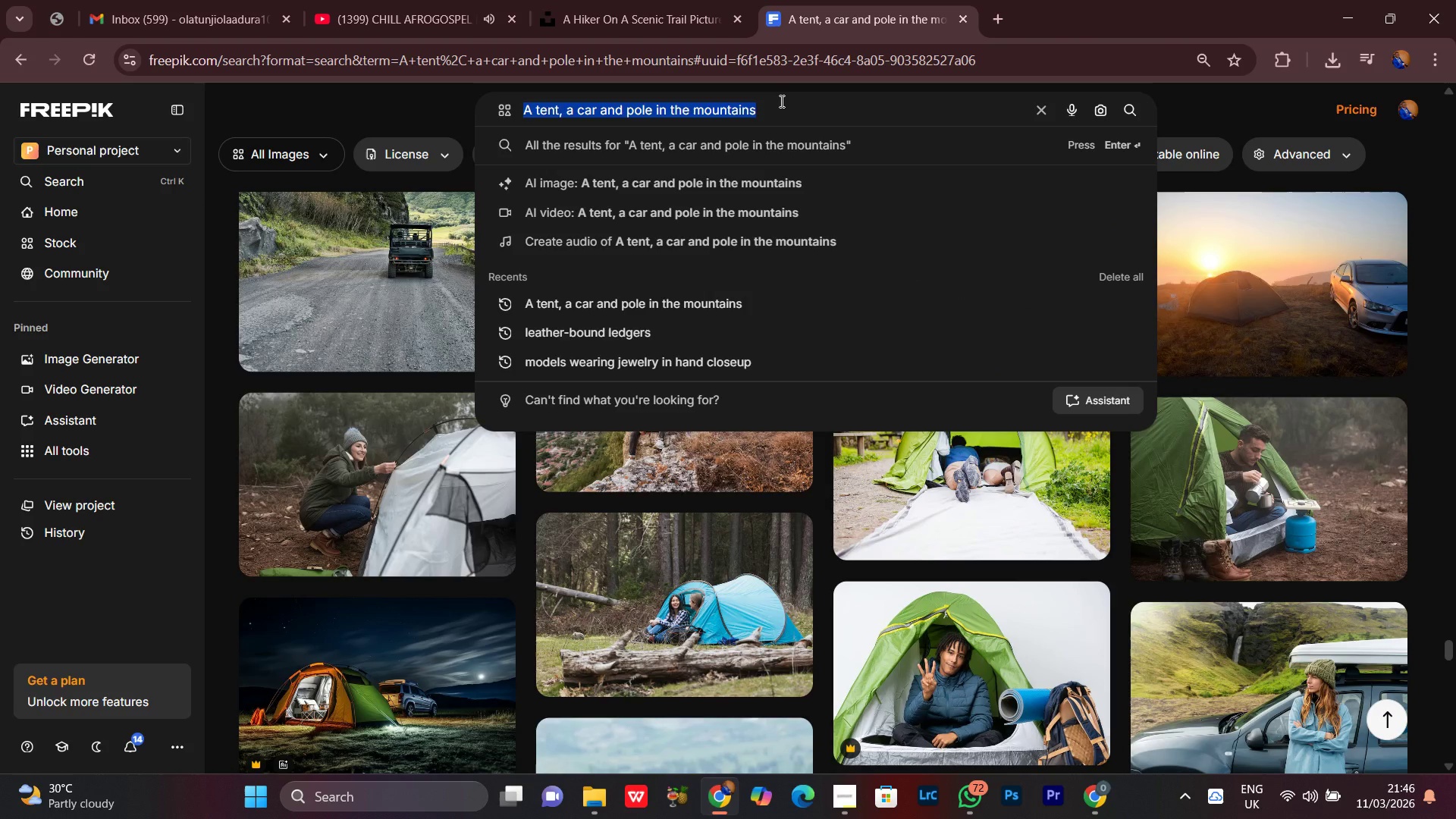 
key(Control+V)
 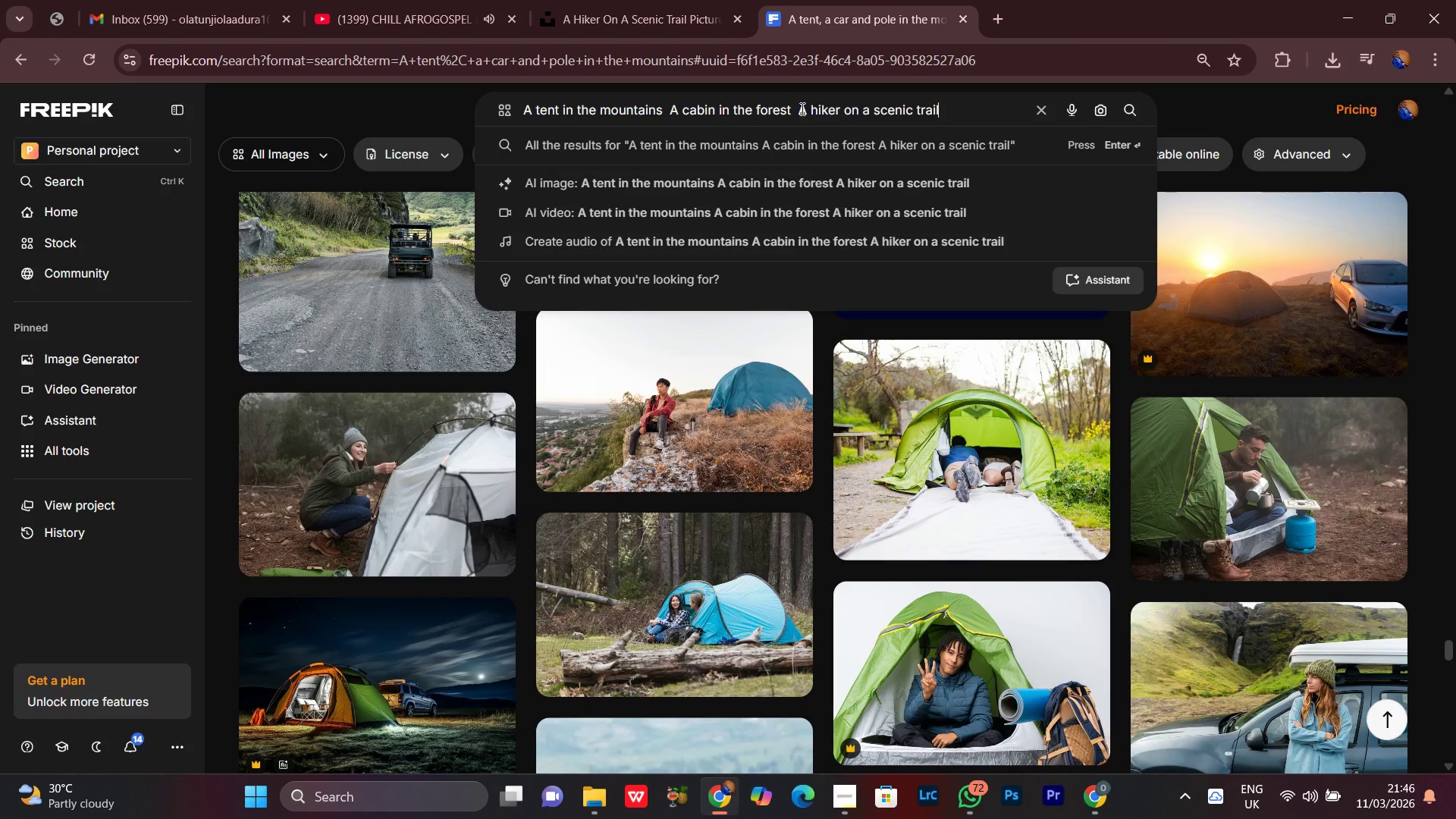 
left_click_drag(start_coordinate=[801, 108], to_coordinate=[479, 108])
 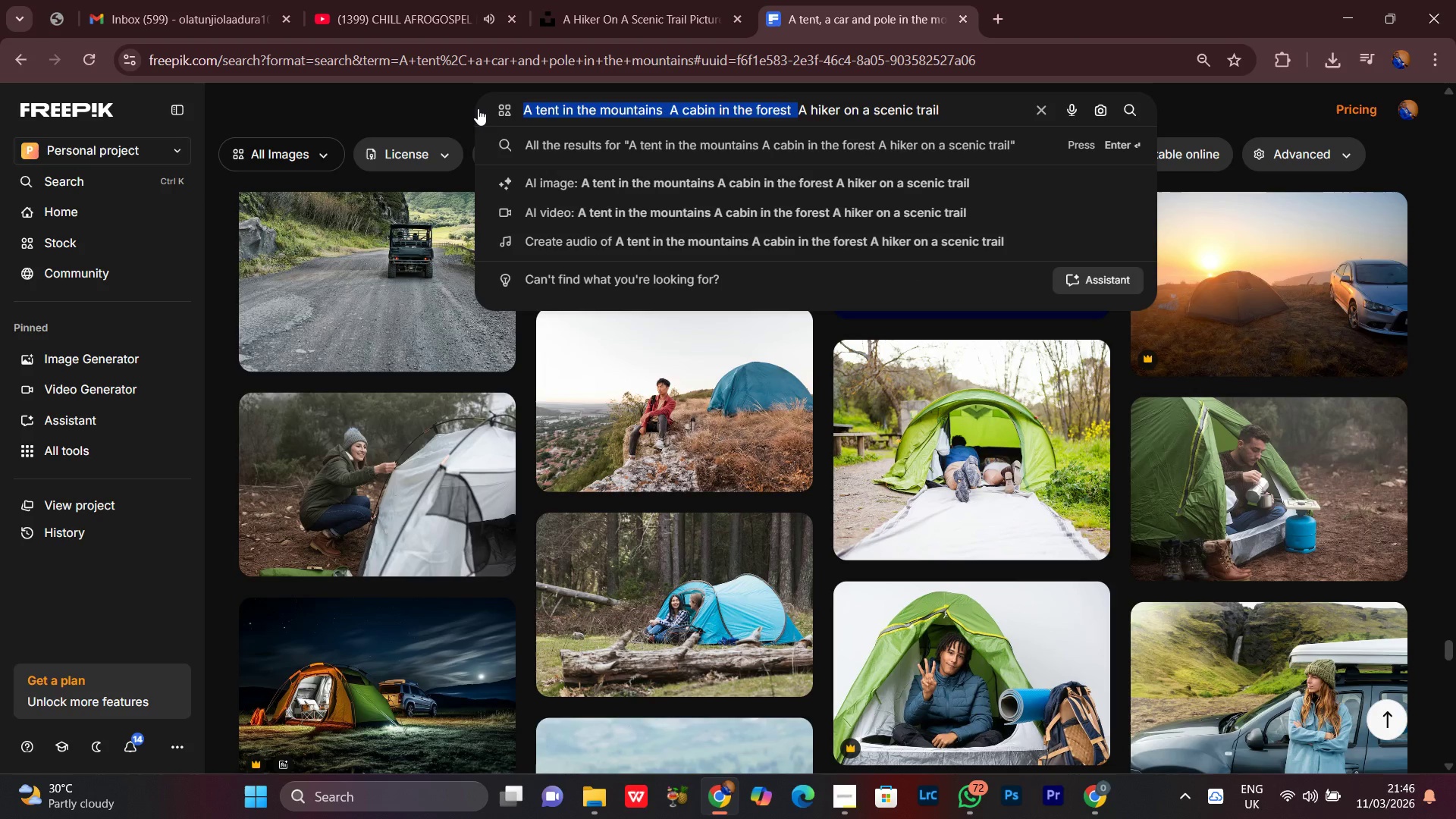 
key(Backspace)
 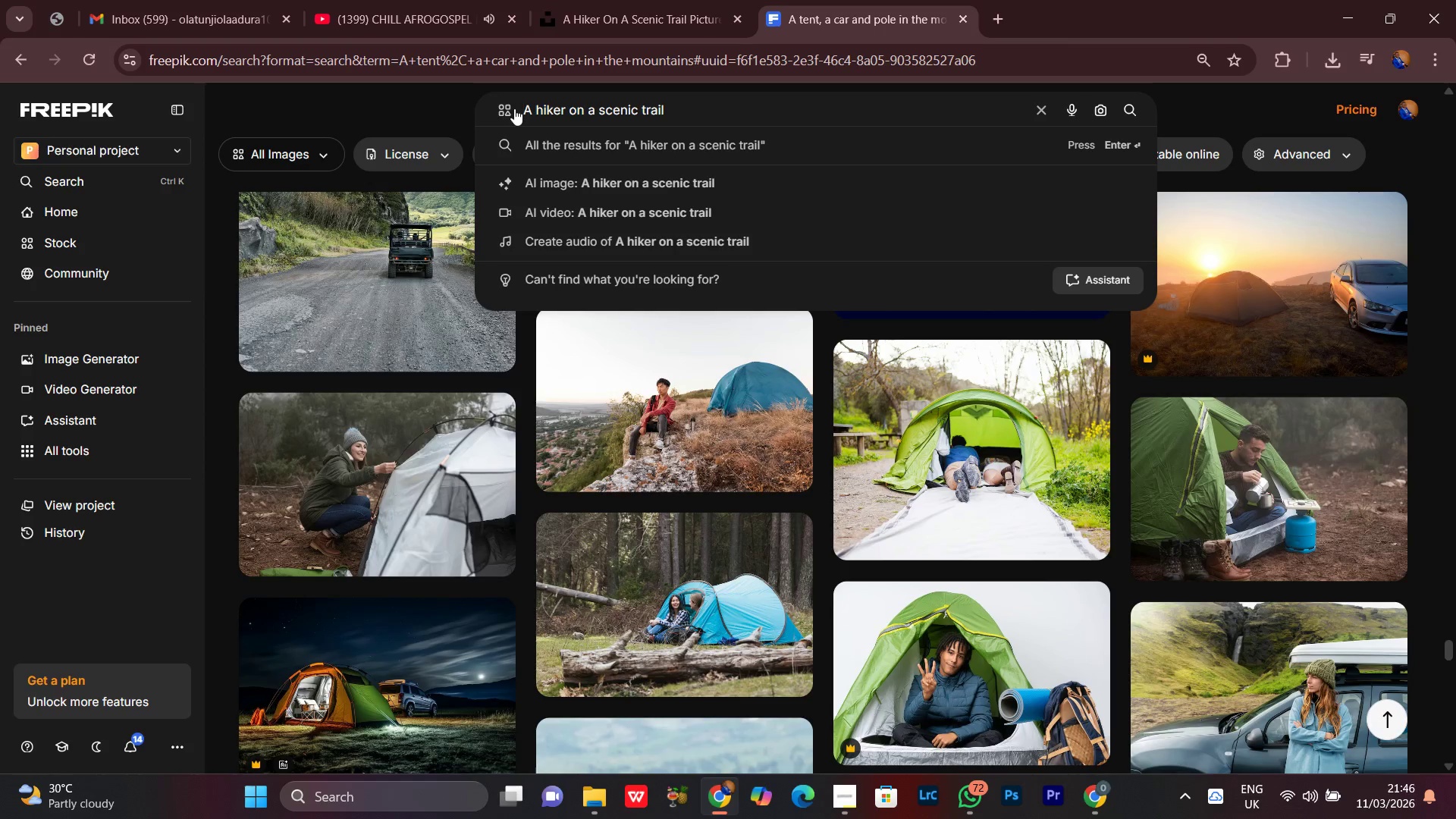 
key(Enter)
 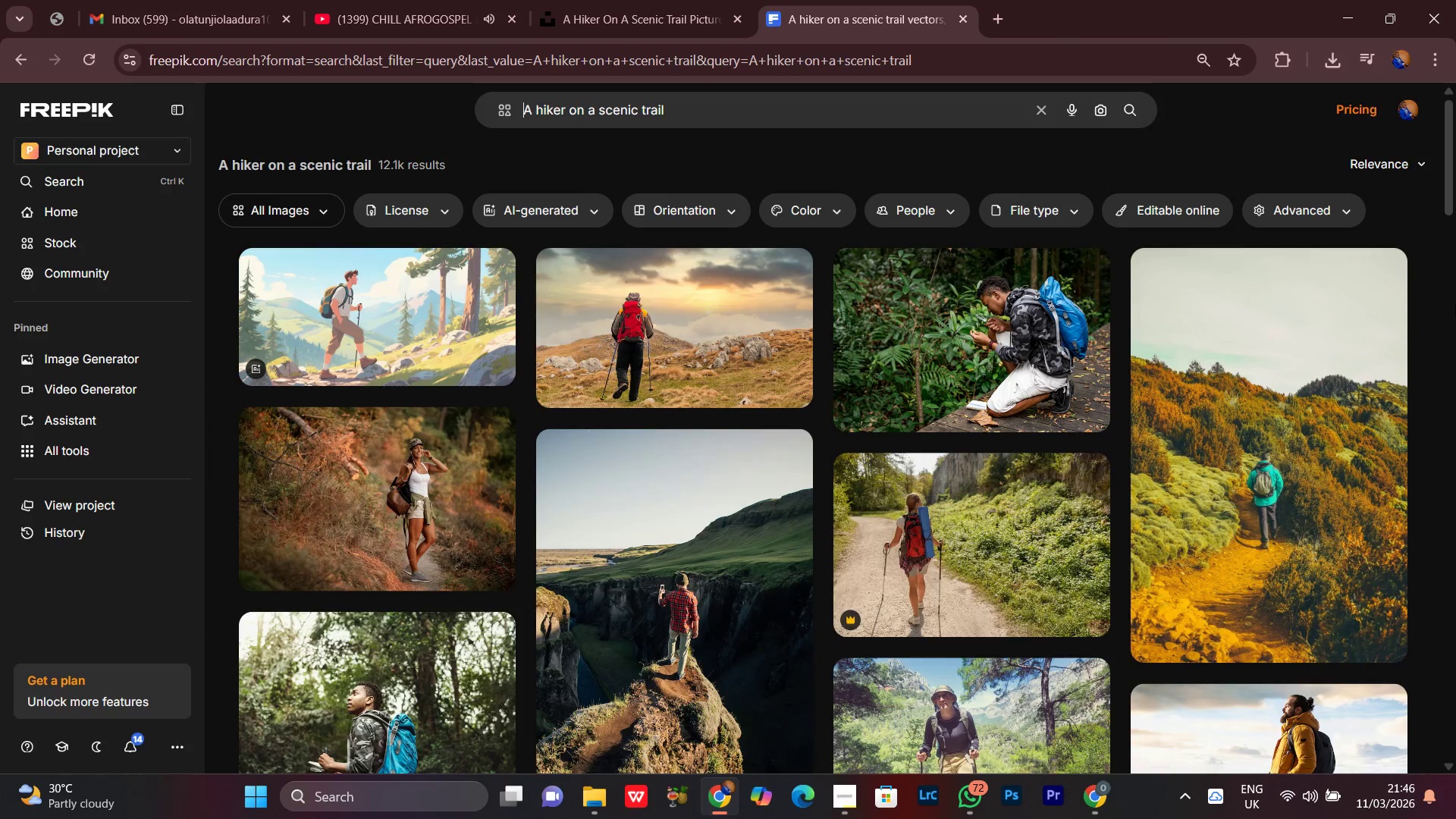 
scroll: coordinate [1455, 305], scroll_direction: none, amount: 0.0
 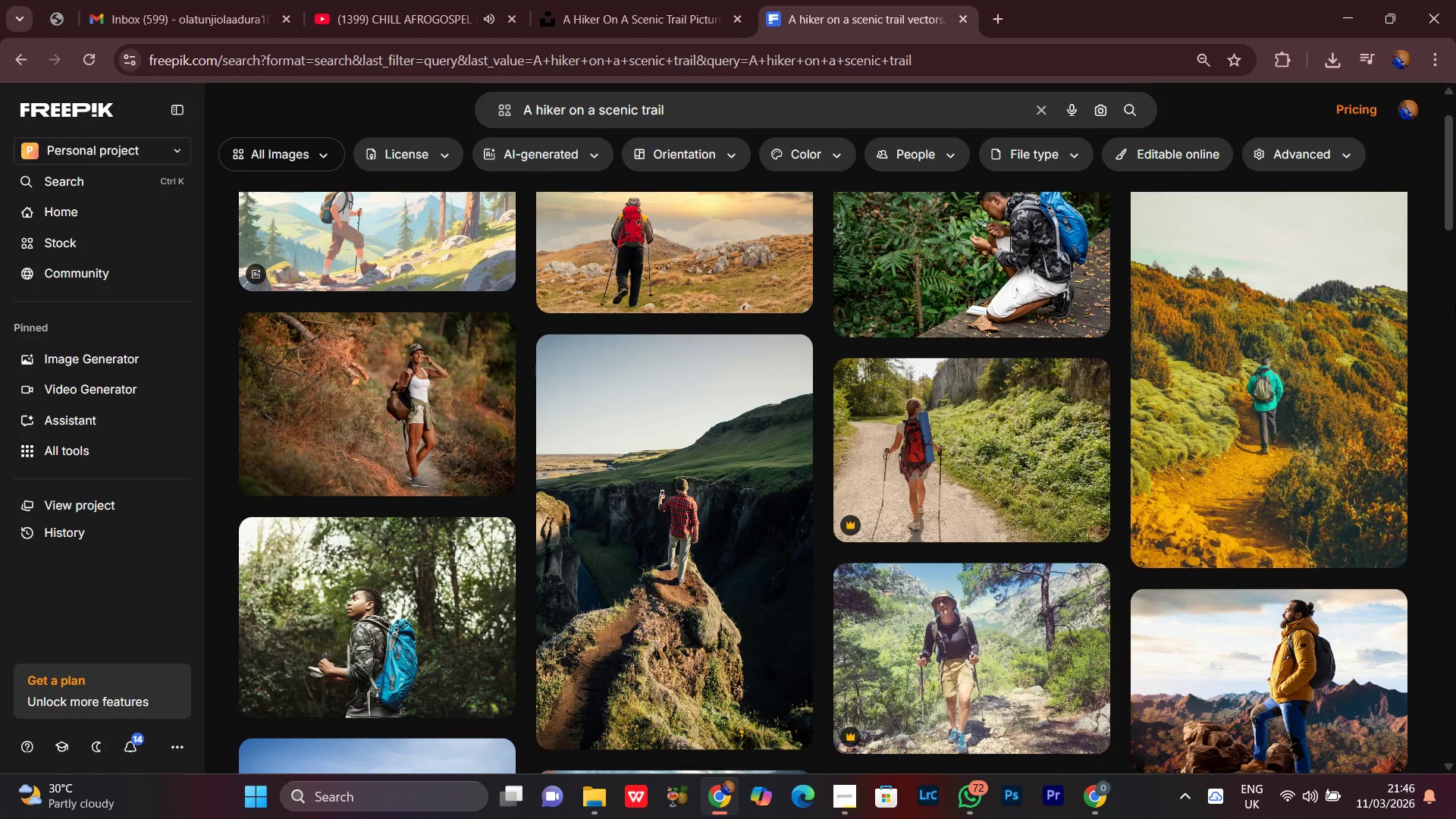 
scroll: coordinate [1455, 301], scroll_direction: down, amount: 12.0
 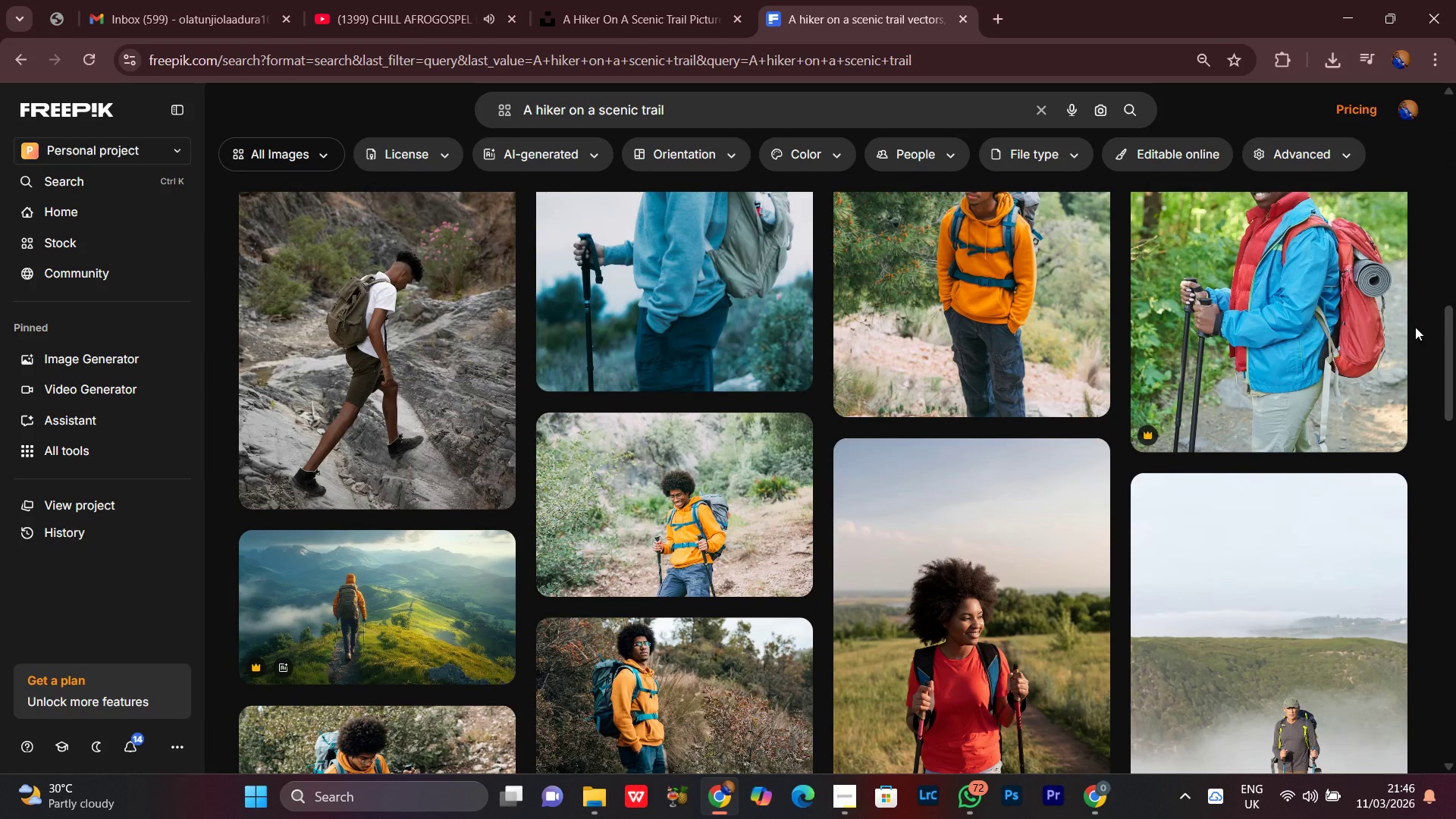 
scroll: coordinate [1412, 330], scroll_direction: none, amount: 0.0
 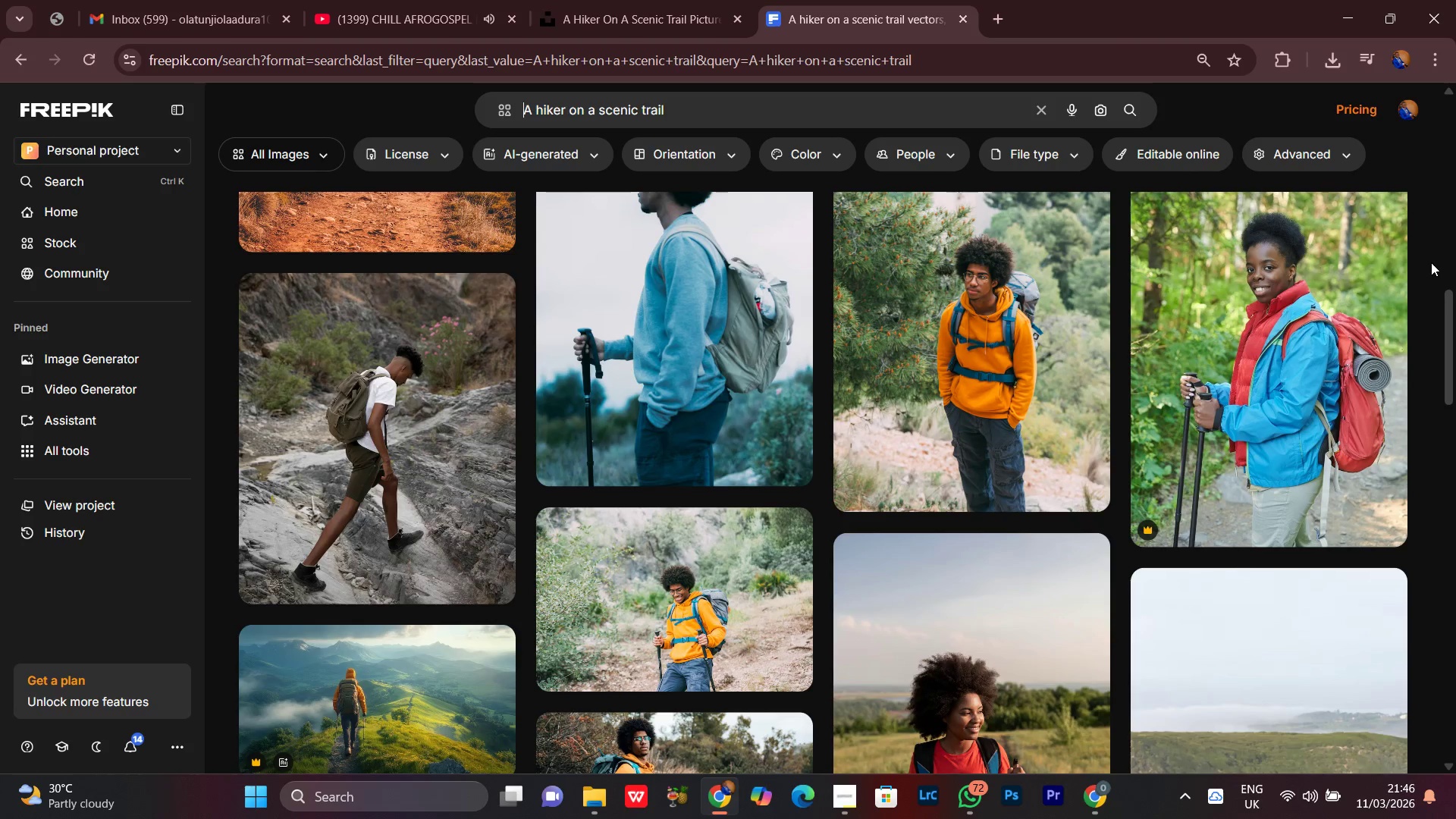 
scroll: coordinate [1430, 268], scroll_direction: up, amount: 1.0
 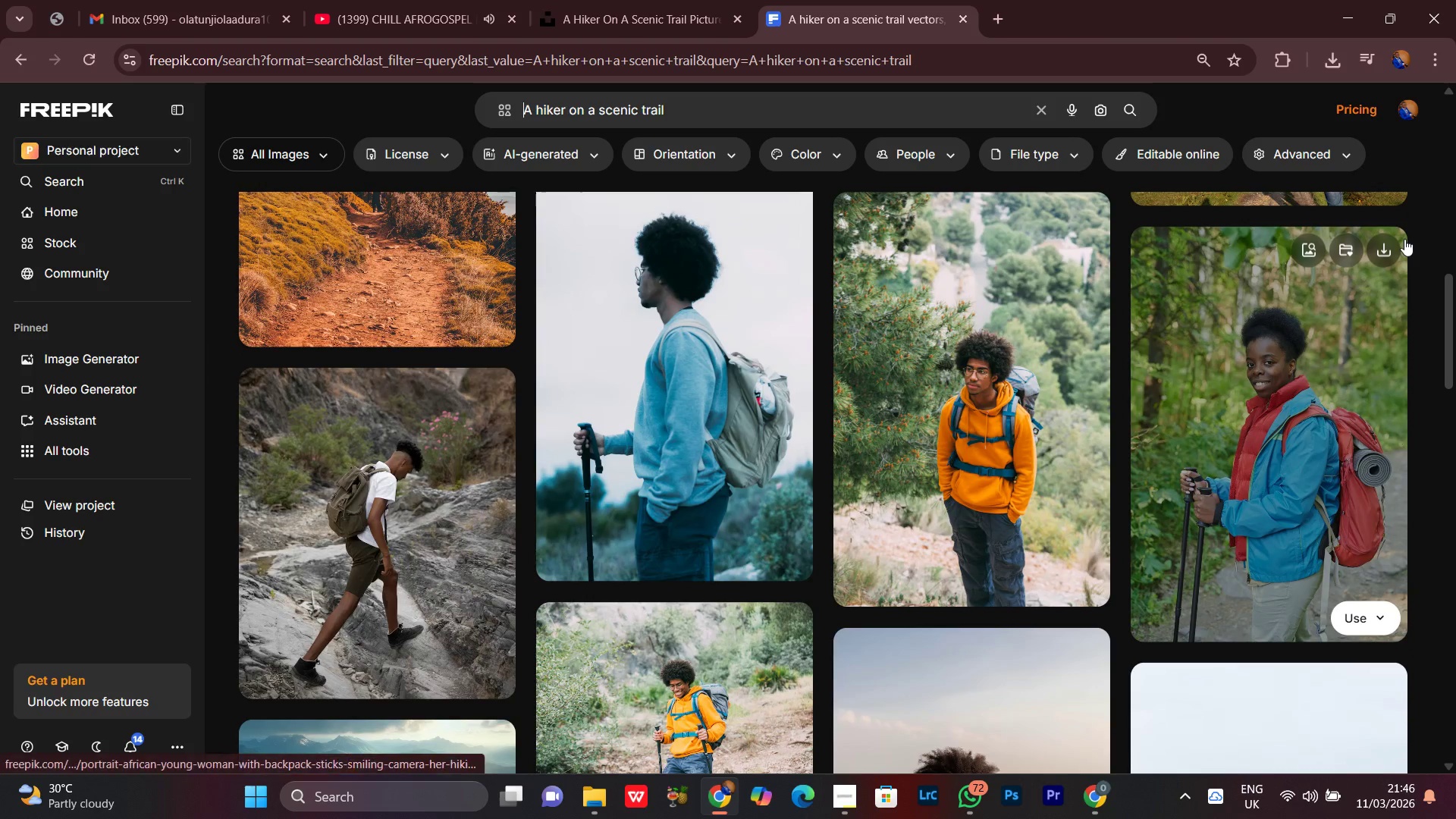 
scroll: coordinate [1383, 302], scroll_direction: down, amount: 1.0
 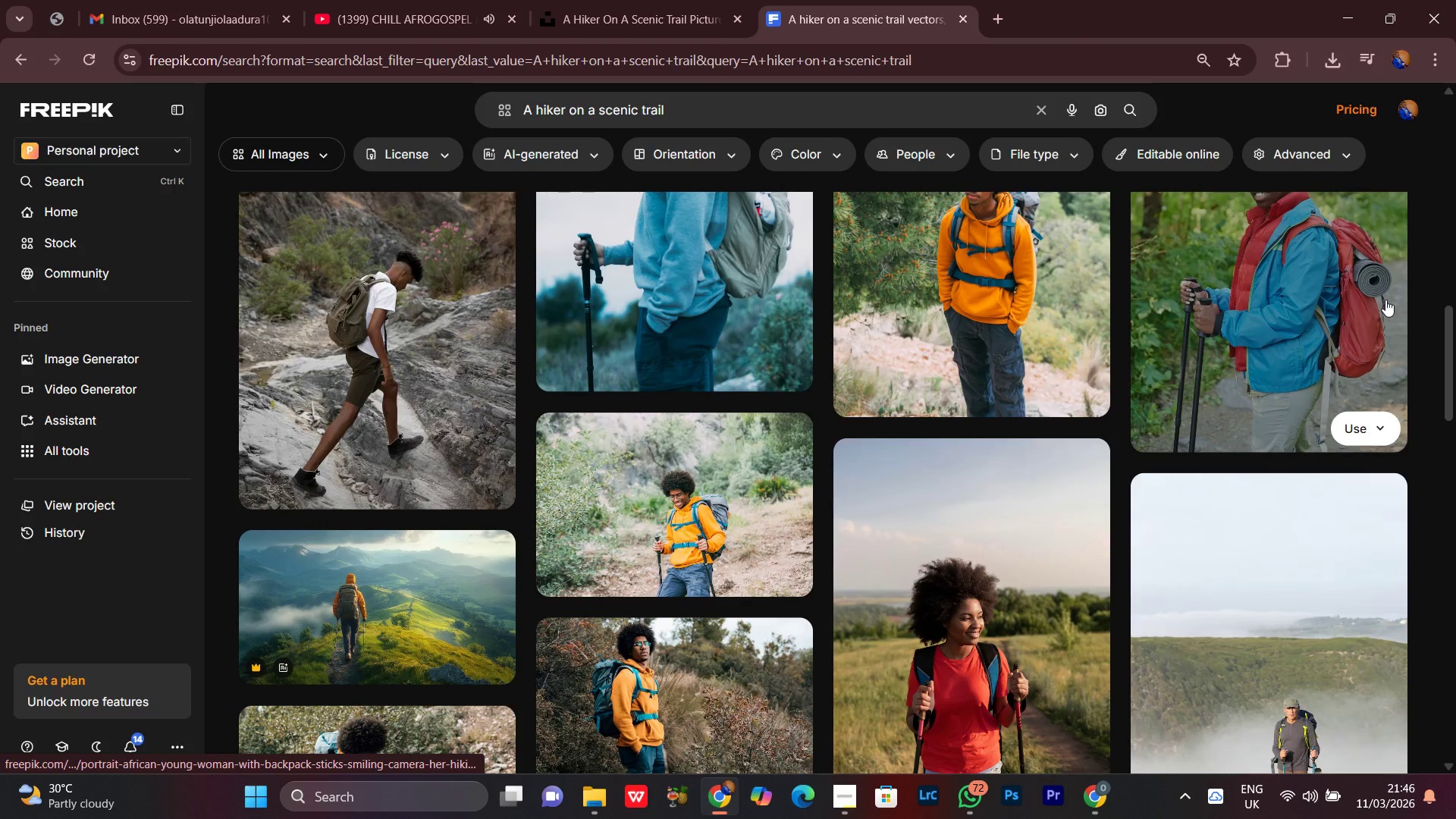 
scroll: coordinate [1385, 300], scroll_direction: none, amount: 0.0
 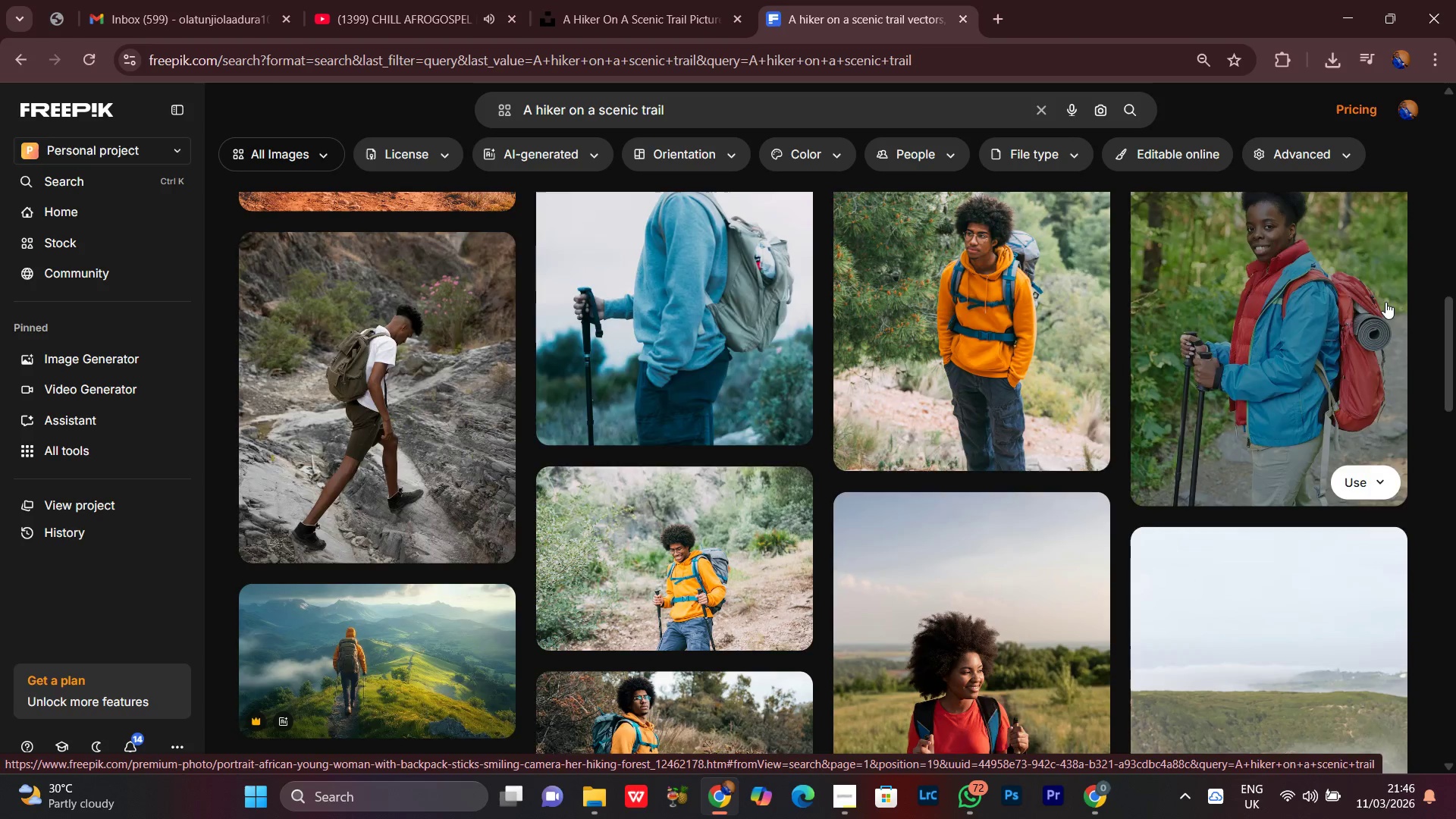 
scroll: coordinate [1357, 285], scroll_direction: down, amount: 25.0
 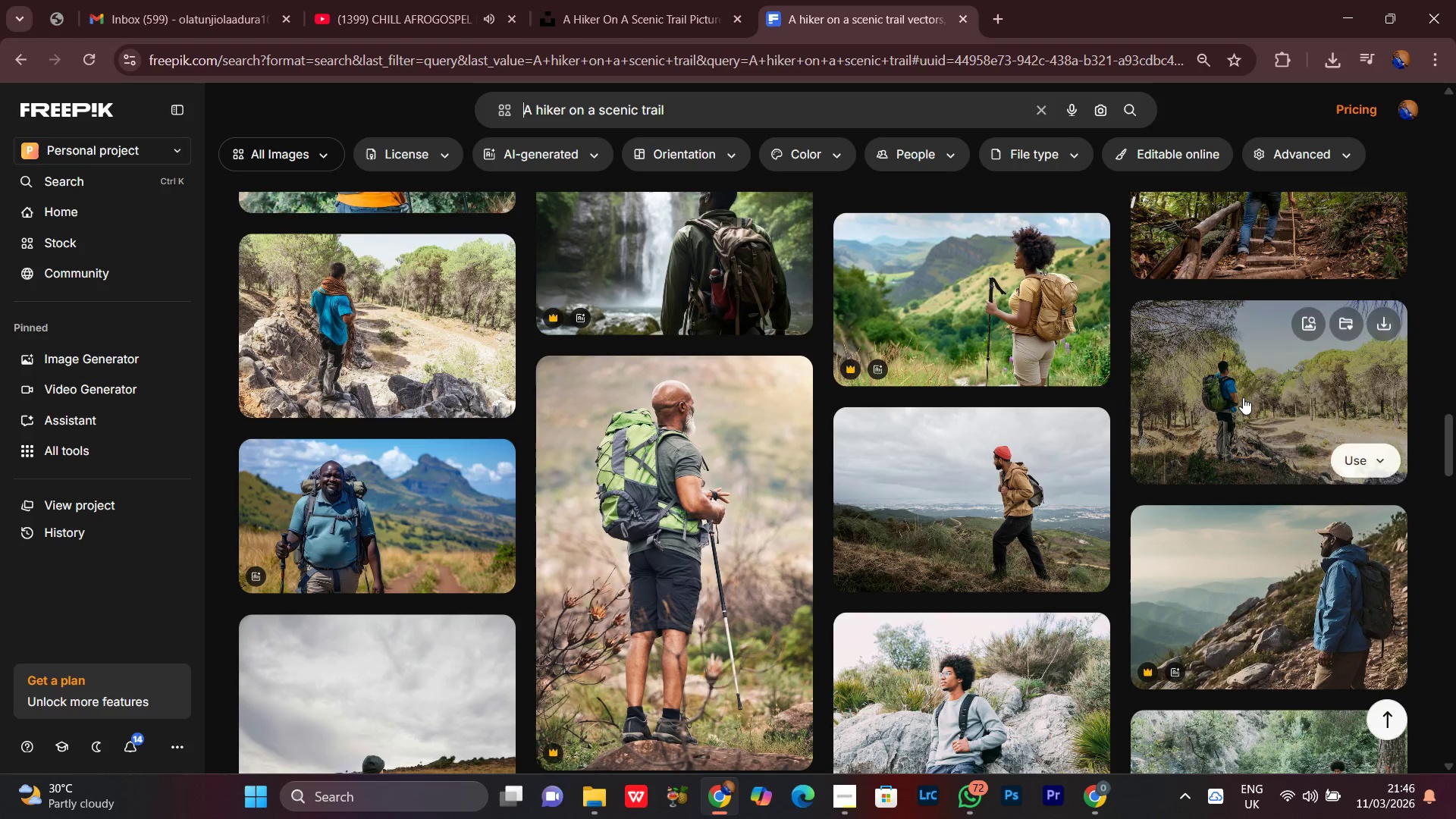 
scroll: coordinate [1408, 394], scroll_direction: none, amount: 0.0
 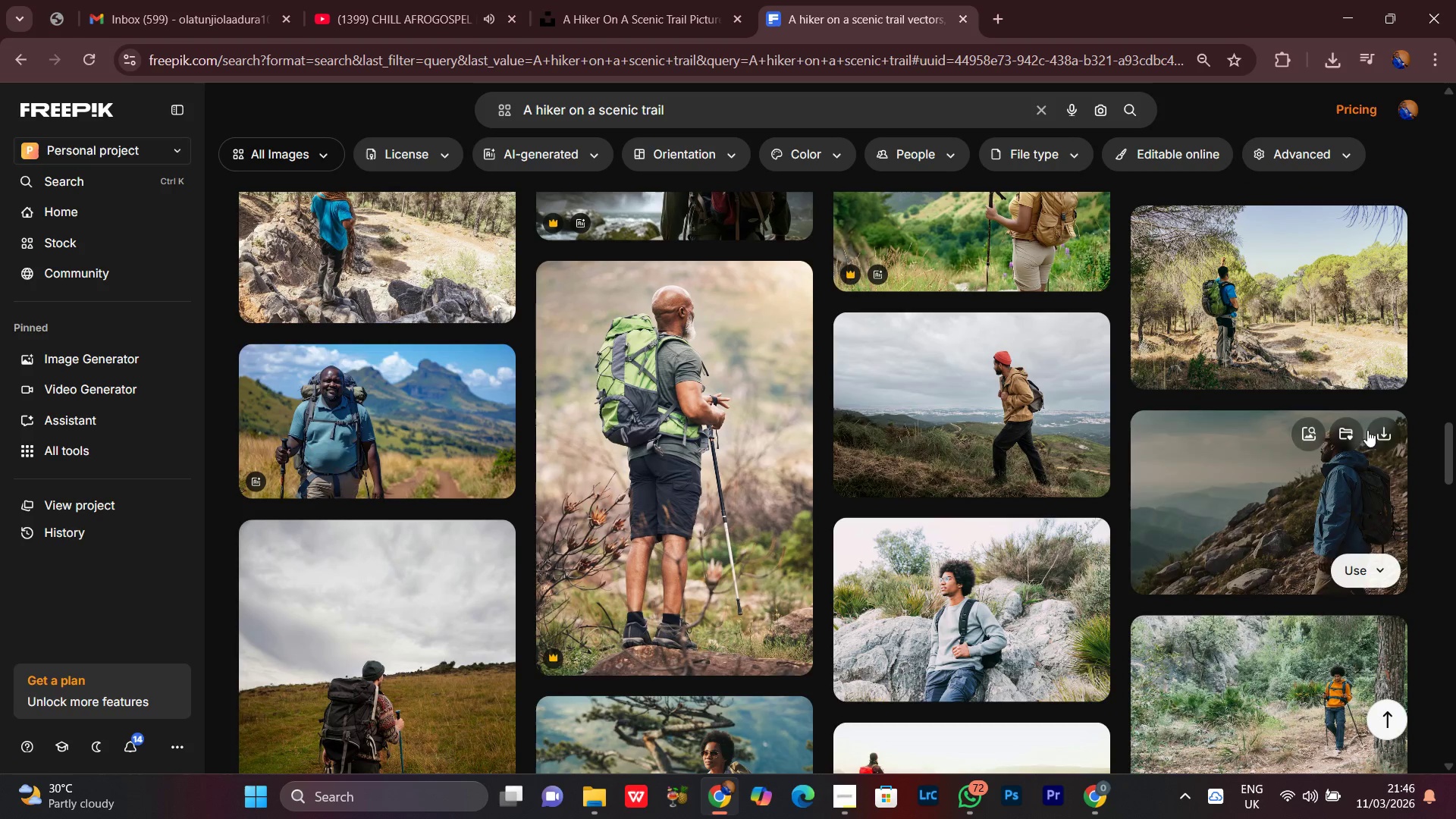 
mouse_move([1357, 389])
 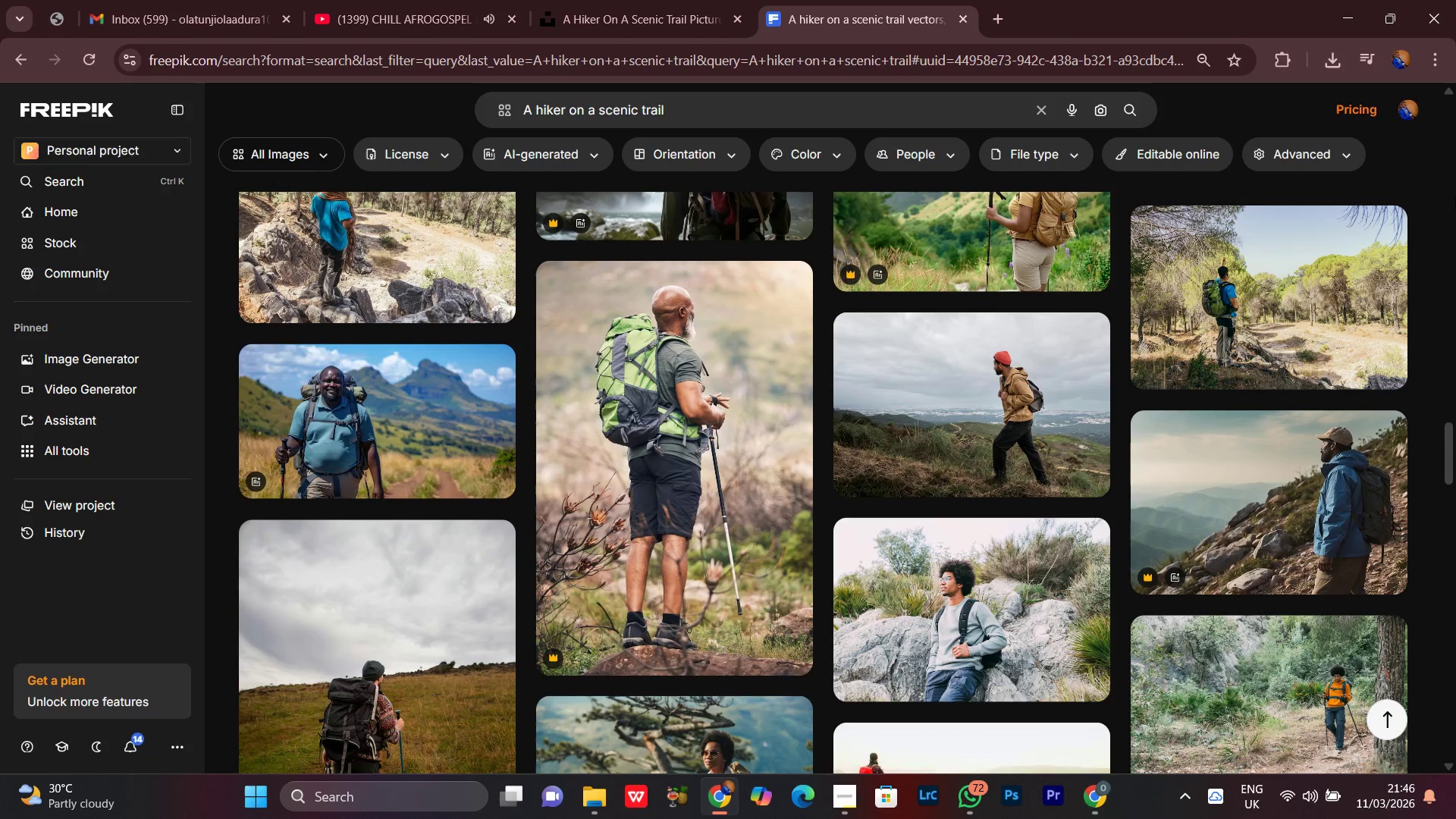 
scroll: coordinate [1440, 158], scroll_direction: down, amount: 4.0
 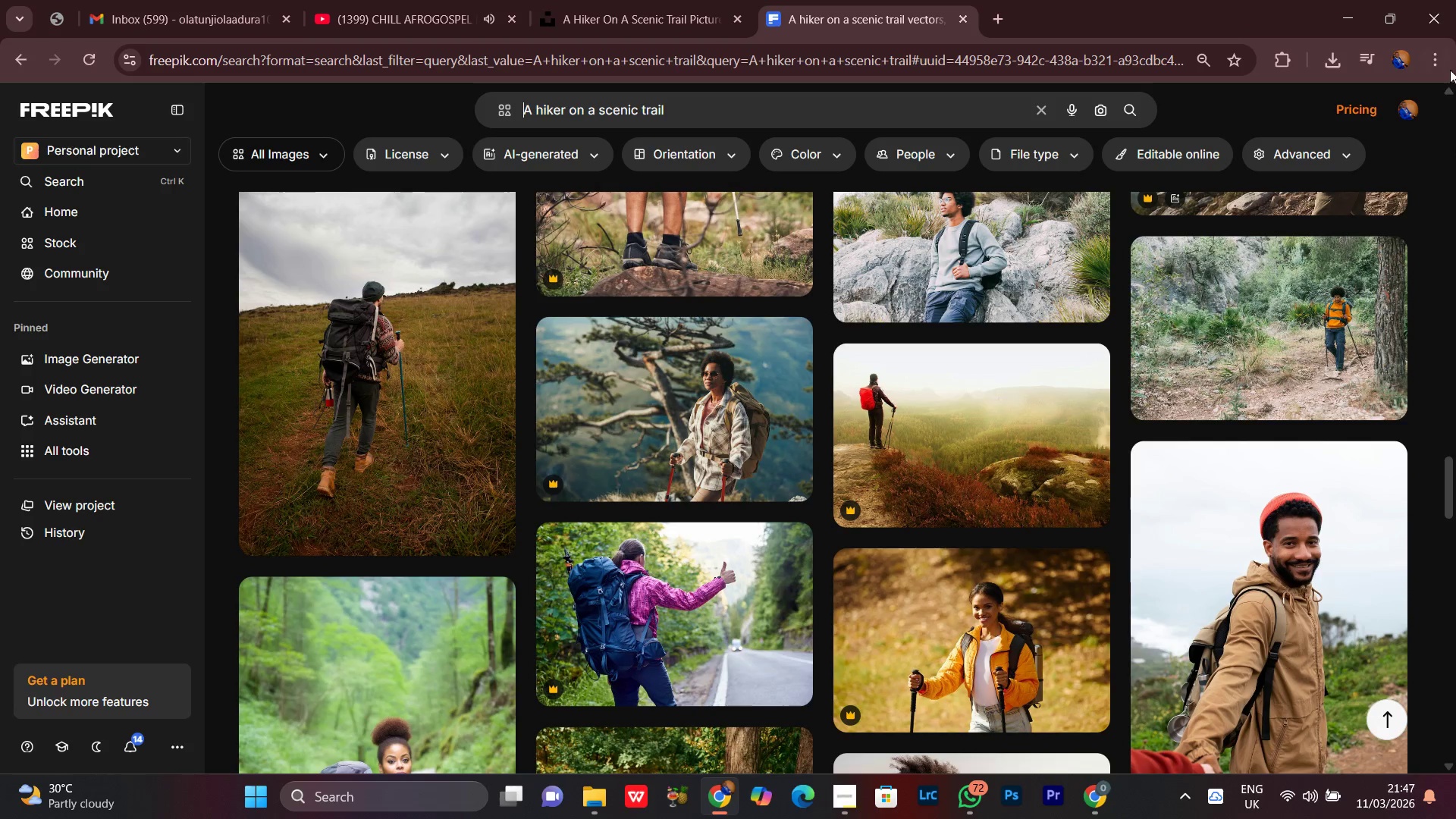 
wait(5.37)
 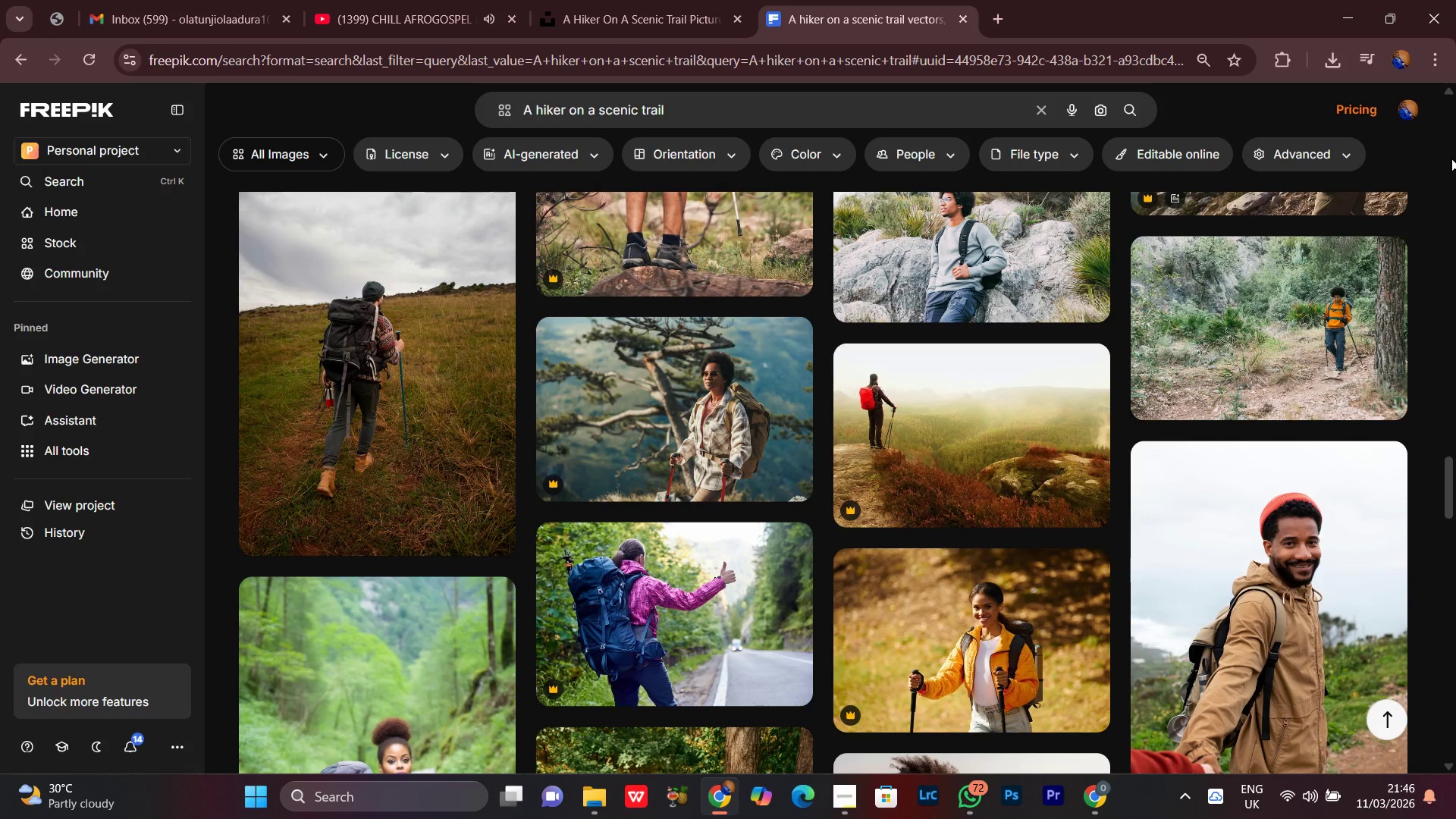 
scroll: coordinate [1309, 438], scroll_direction: none, amount: 0.0
 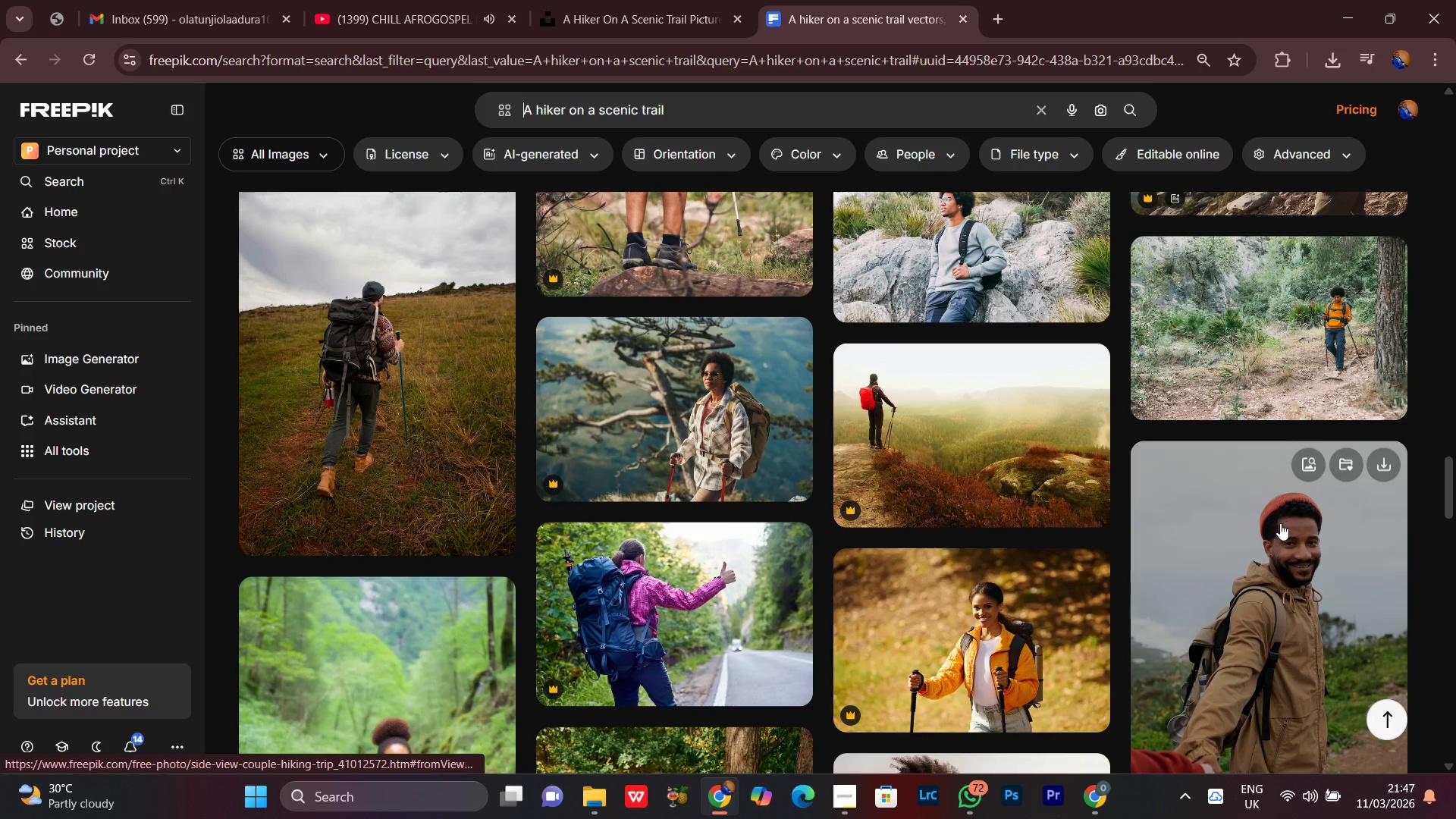 
scroll: coordinate [1261, 549], scroll_direction: down, amount: 15.0
 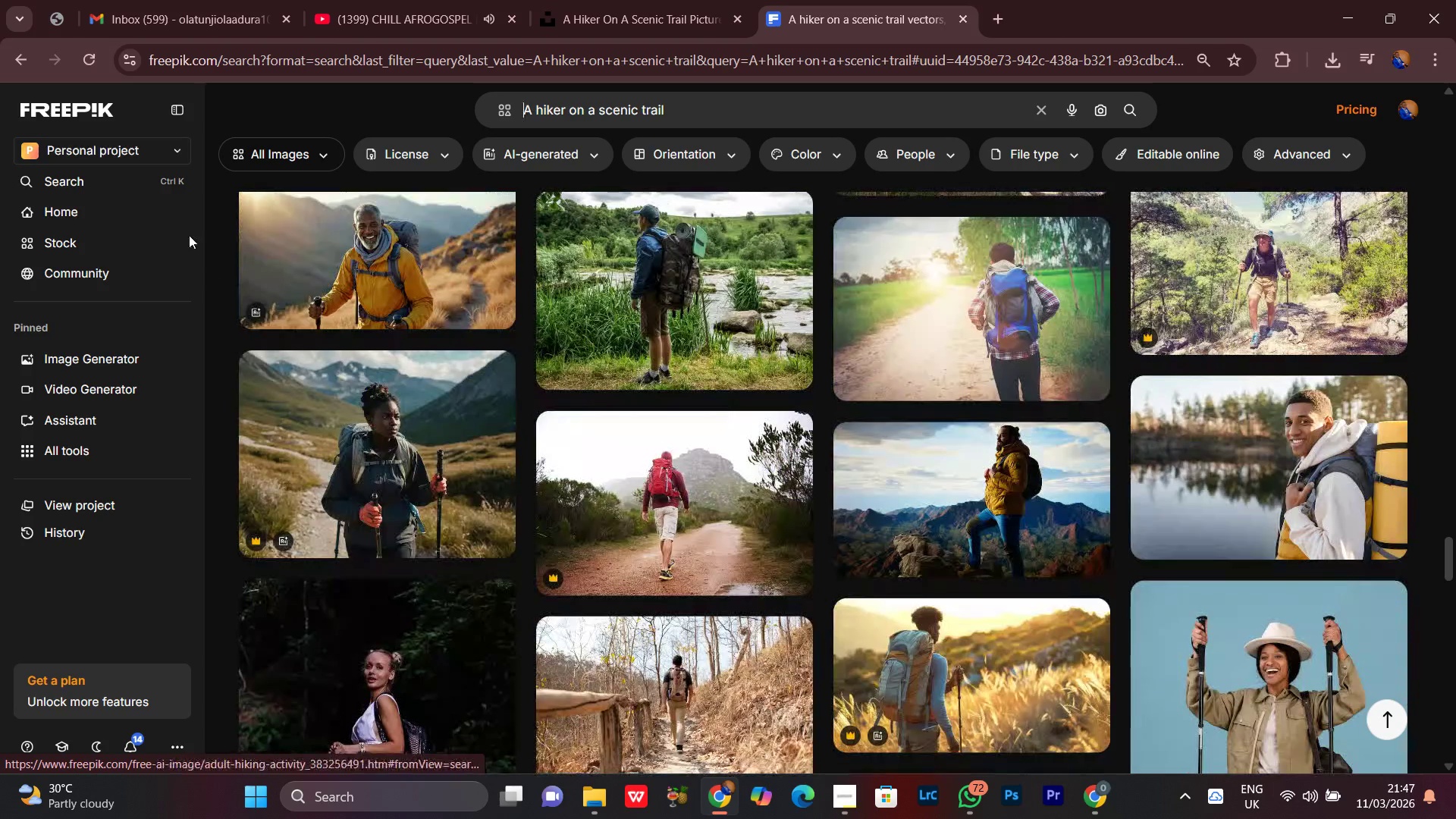 
left_click_drag(start_coordinate=[178, 0], to_coordinate=[190, 0])
 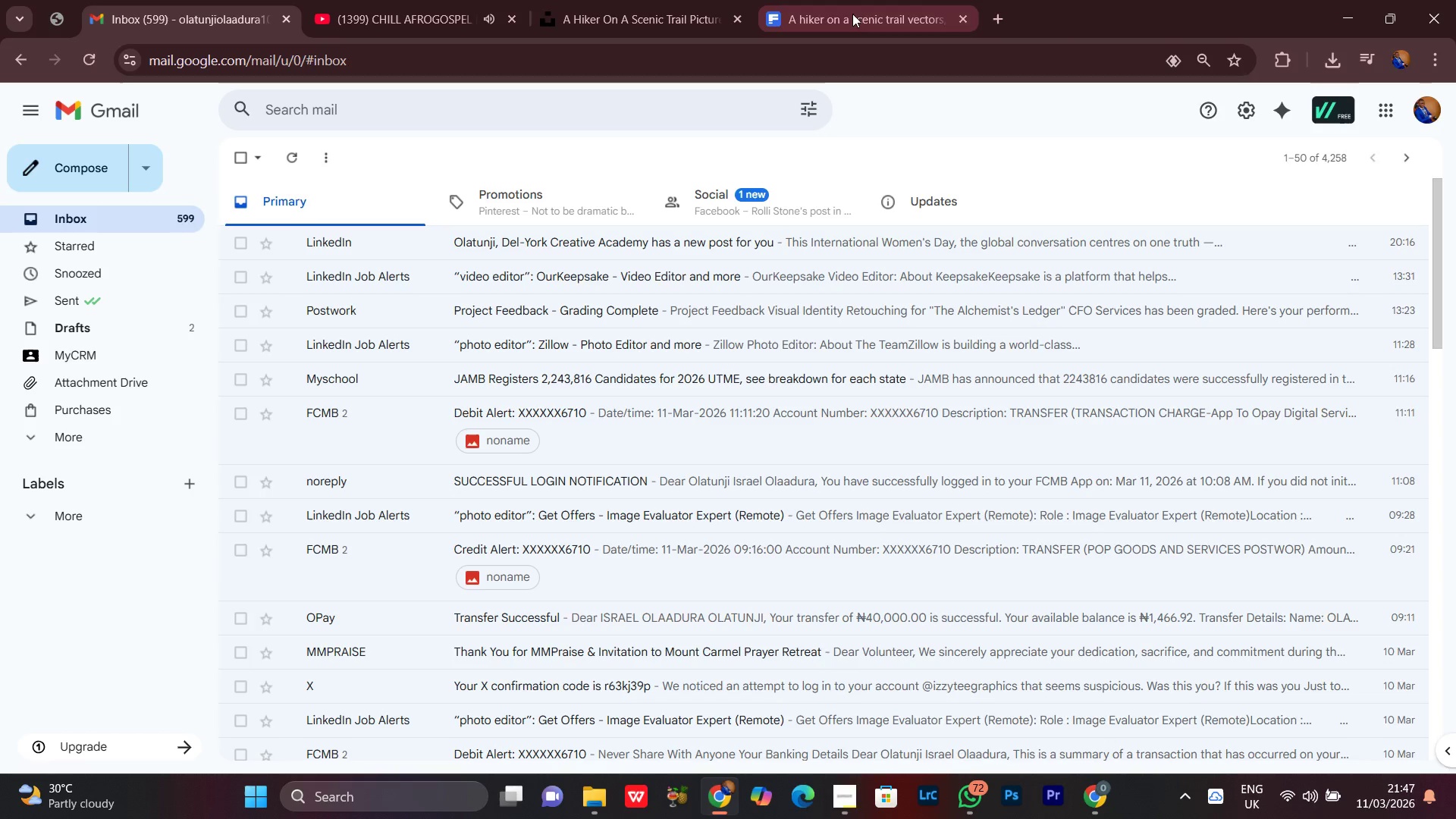 
left_click([822, 0])
 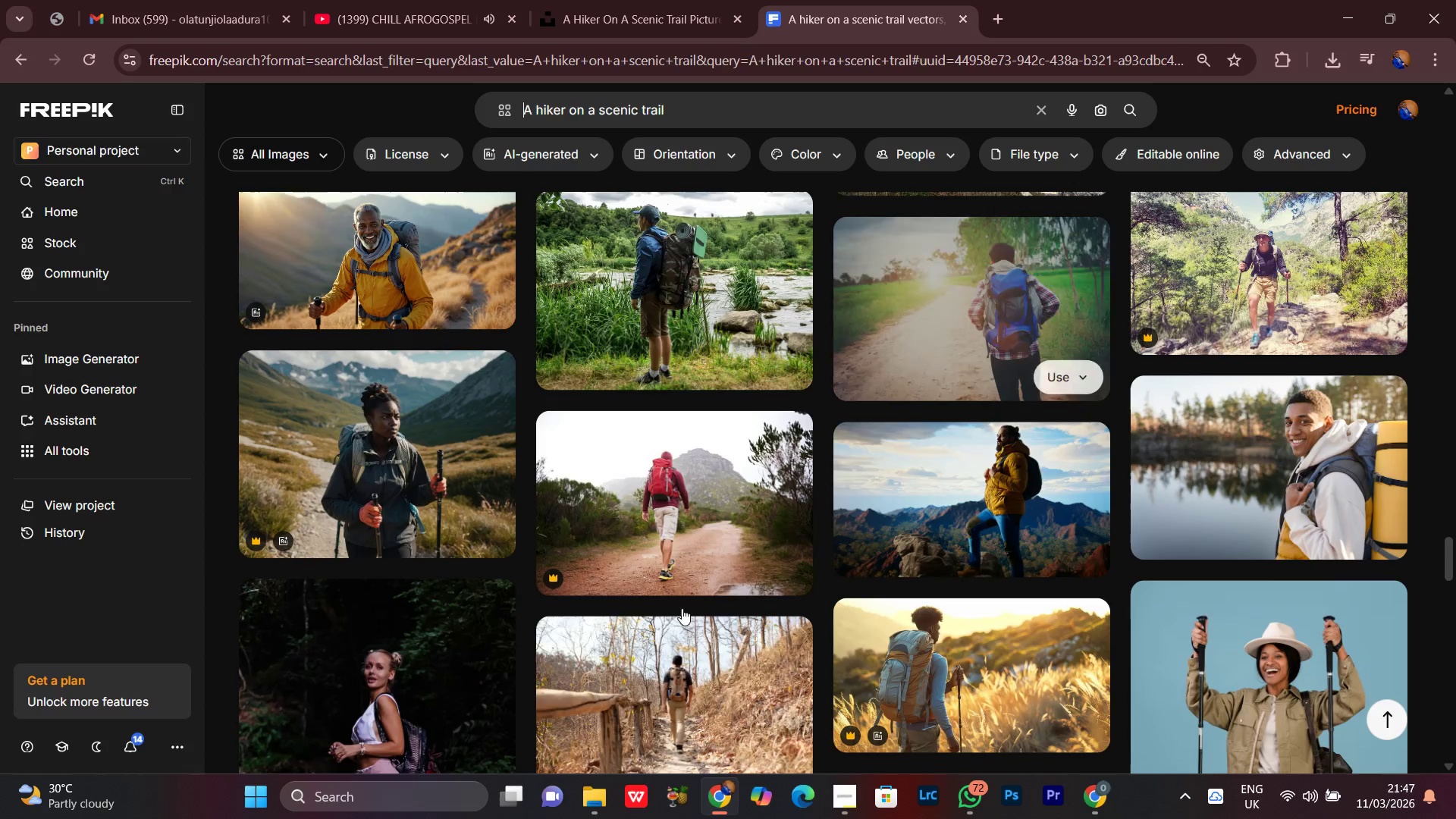 
scroll: coordinate [607, 594], scroll_direction: down, amount: 16.0
 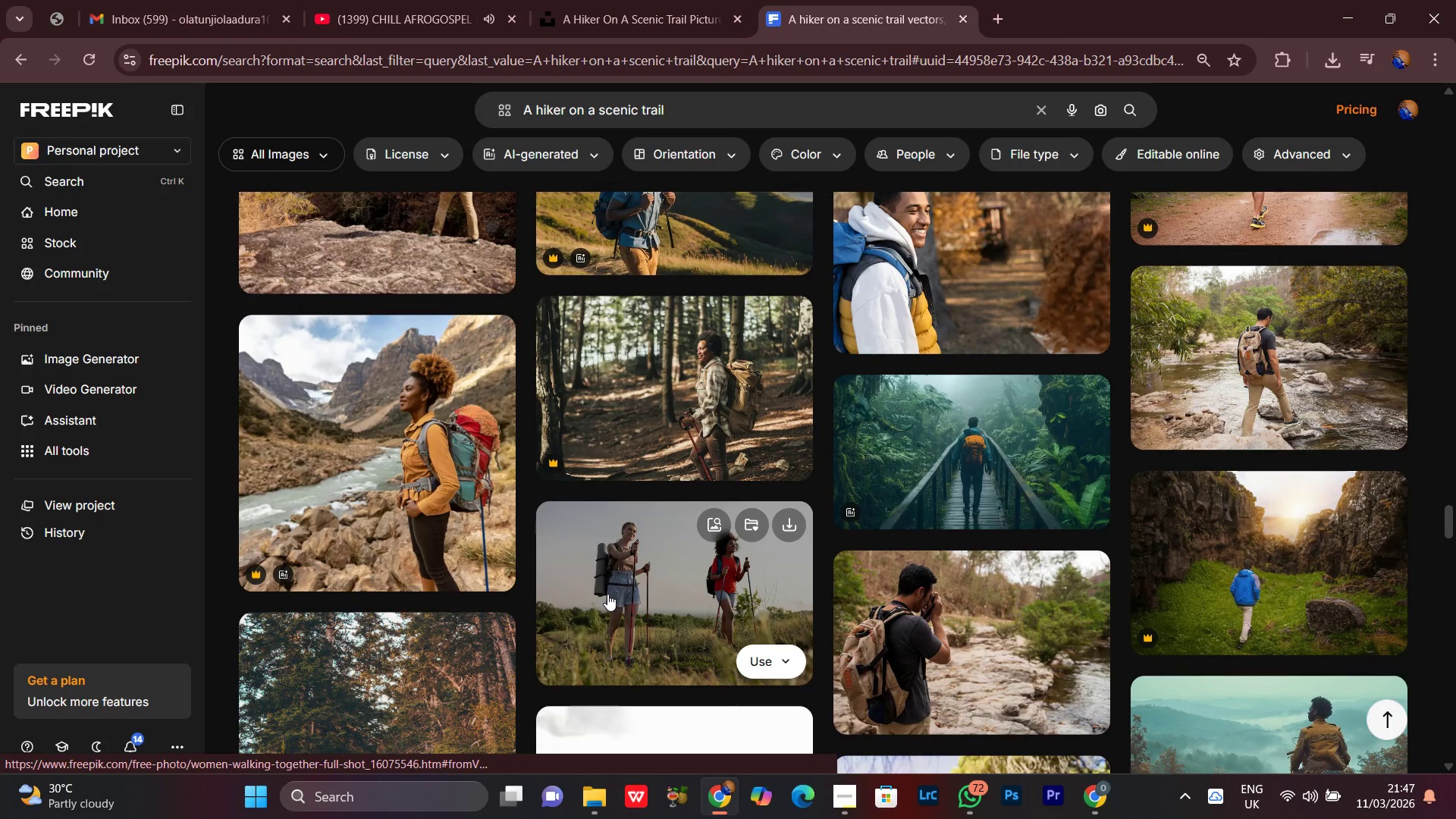 
mouse_move([431, 604])
 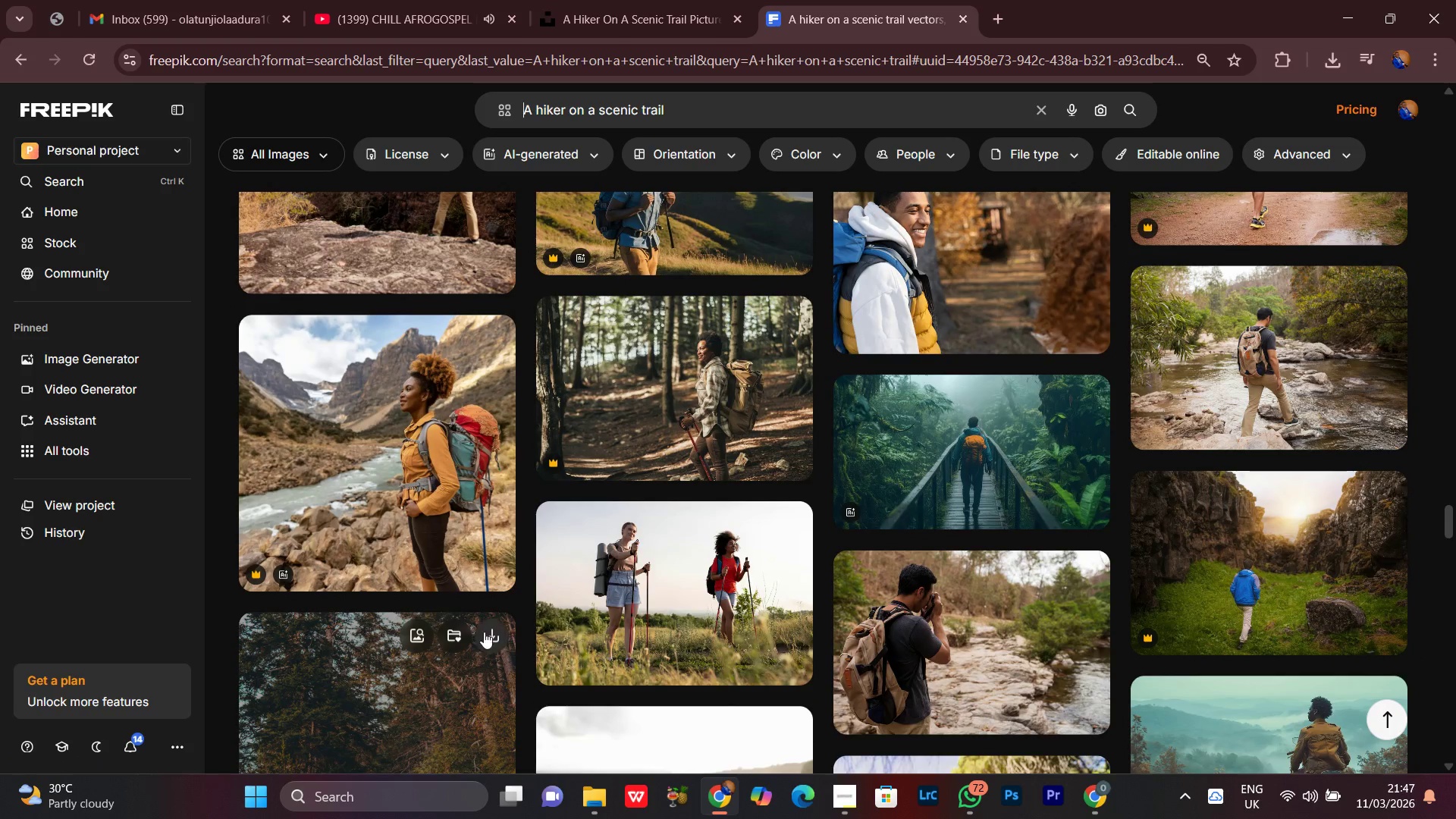 
mouse_move([476, 643])
 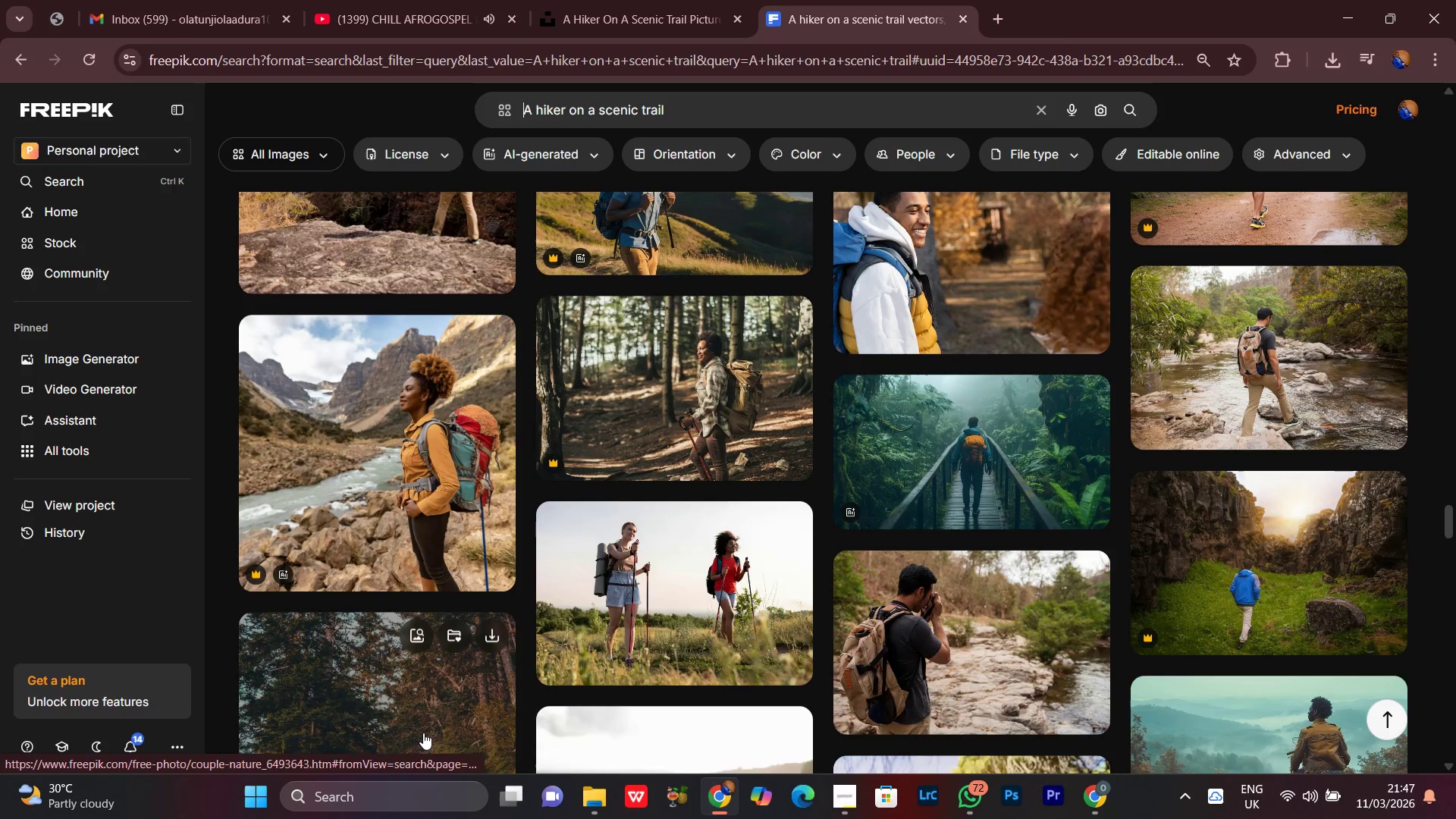 
scroll: coordinate [423, 733], scroll_direction: none, amount: 0.0
 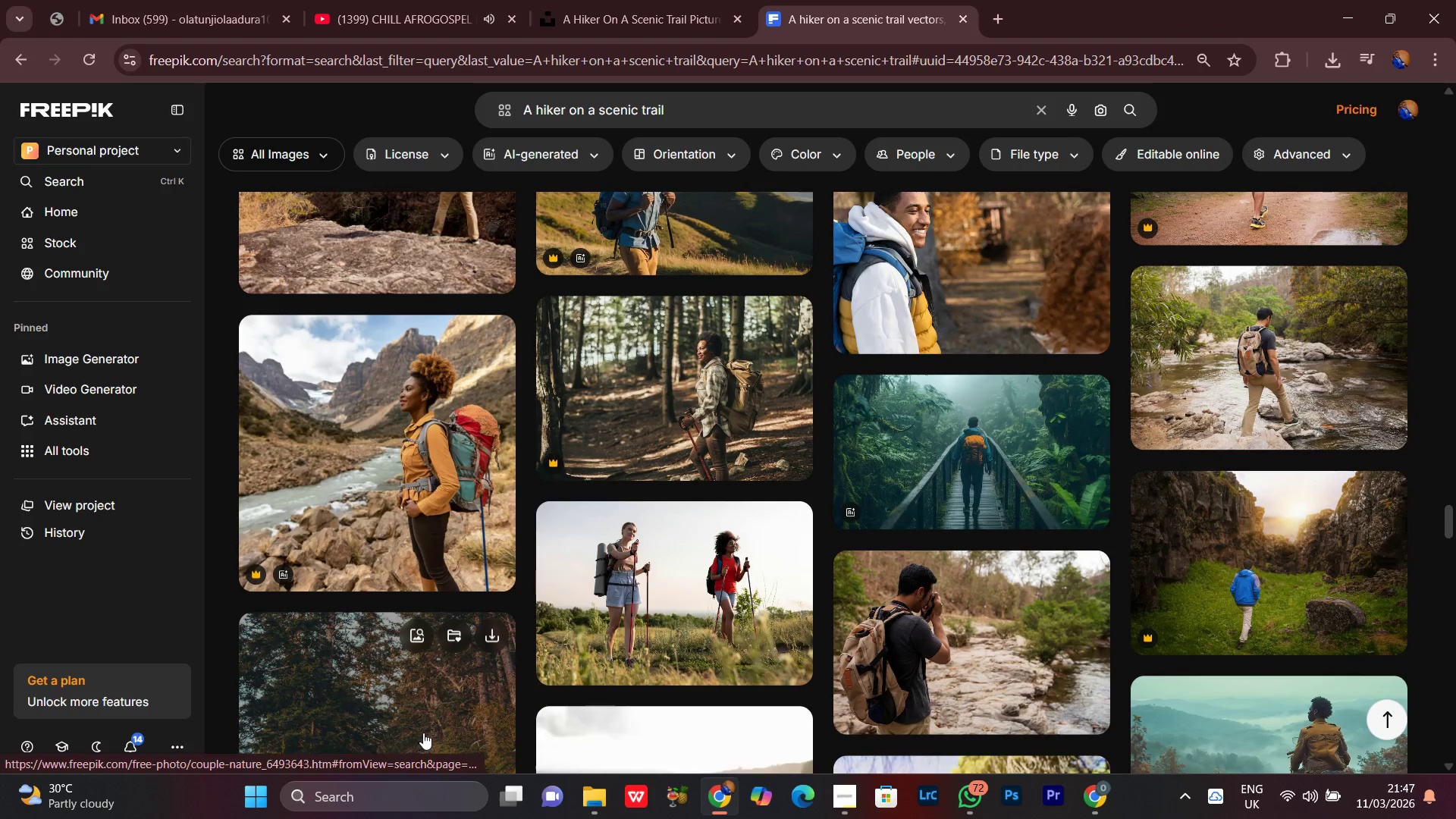 
scroll: coordinate [423, 733], scroll_direction: down, amount: 5.0
 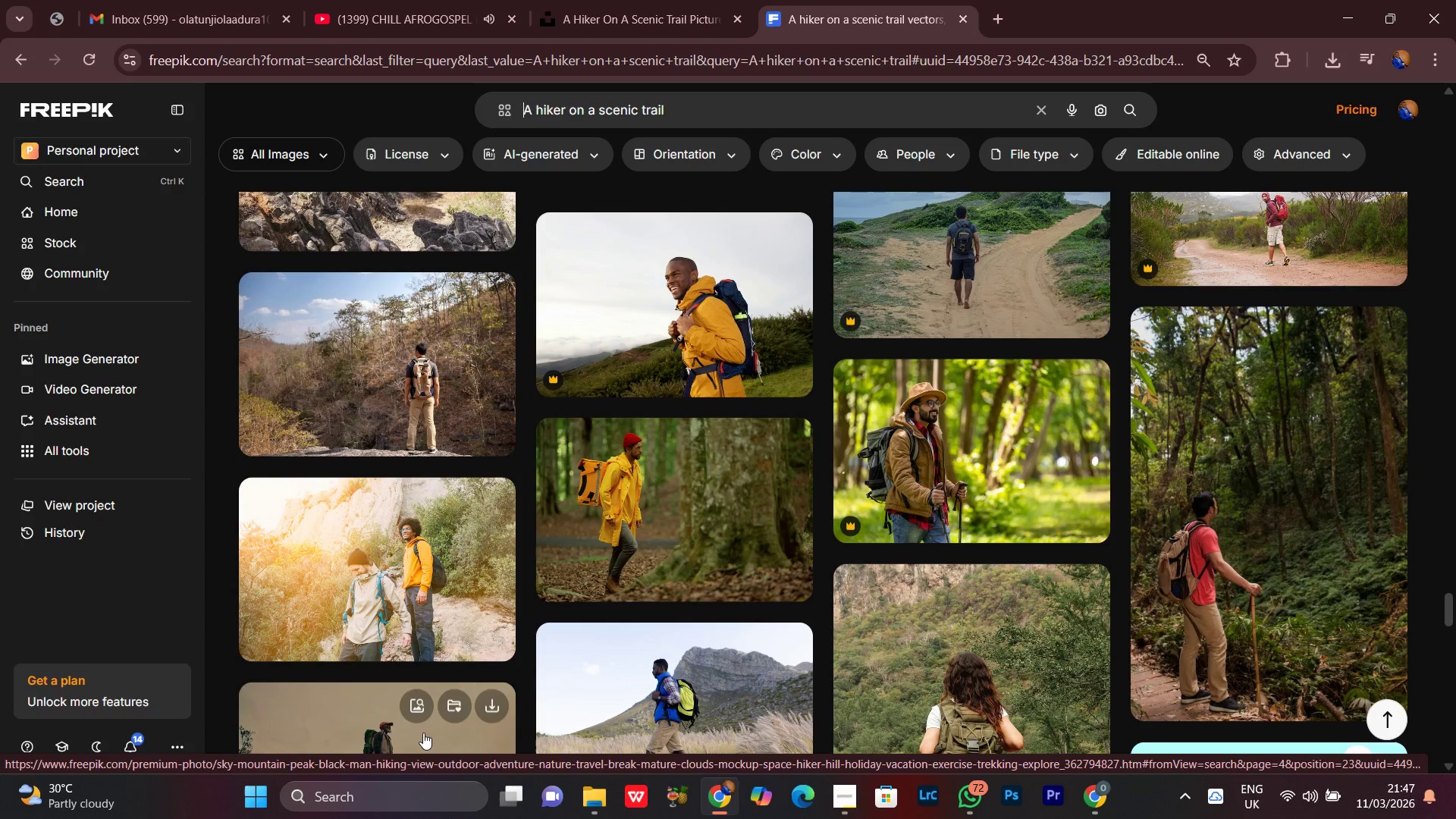 
scroll: coordinate [1119, 469], scroll_direction: up, amount: 4.0
 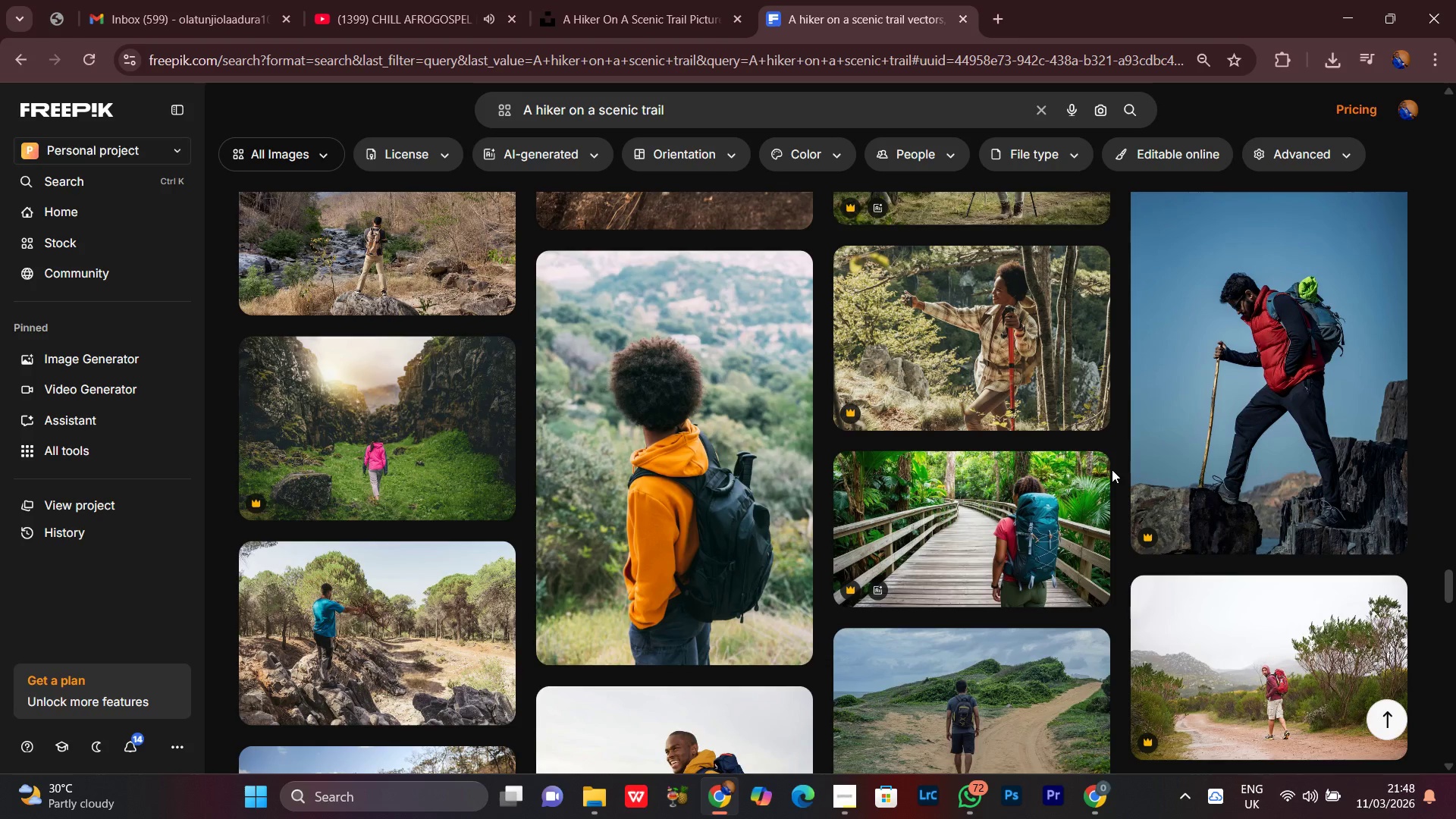 
wait(34.33)
 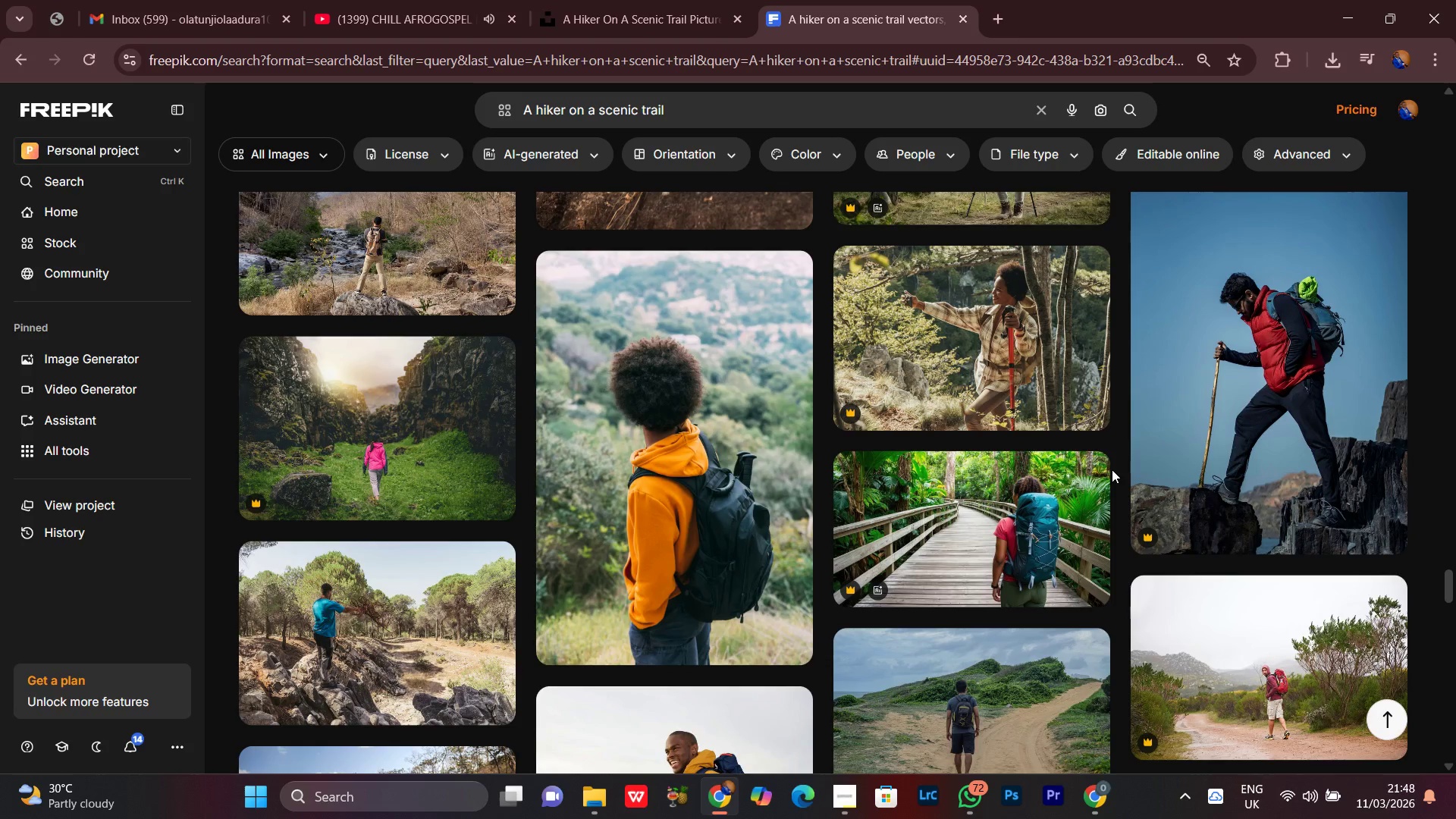 
scroll: coordinate [1422, 315], scroll_direction: down, amount: 12.0
 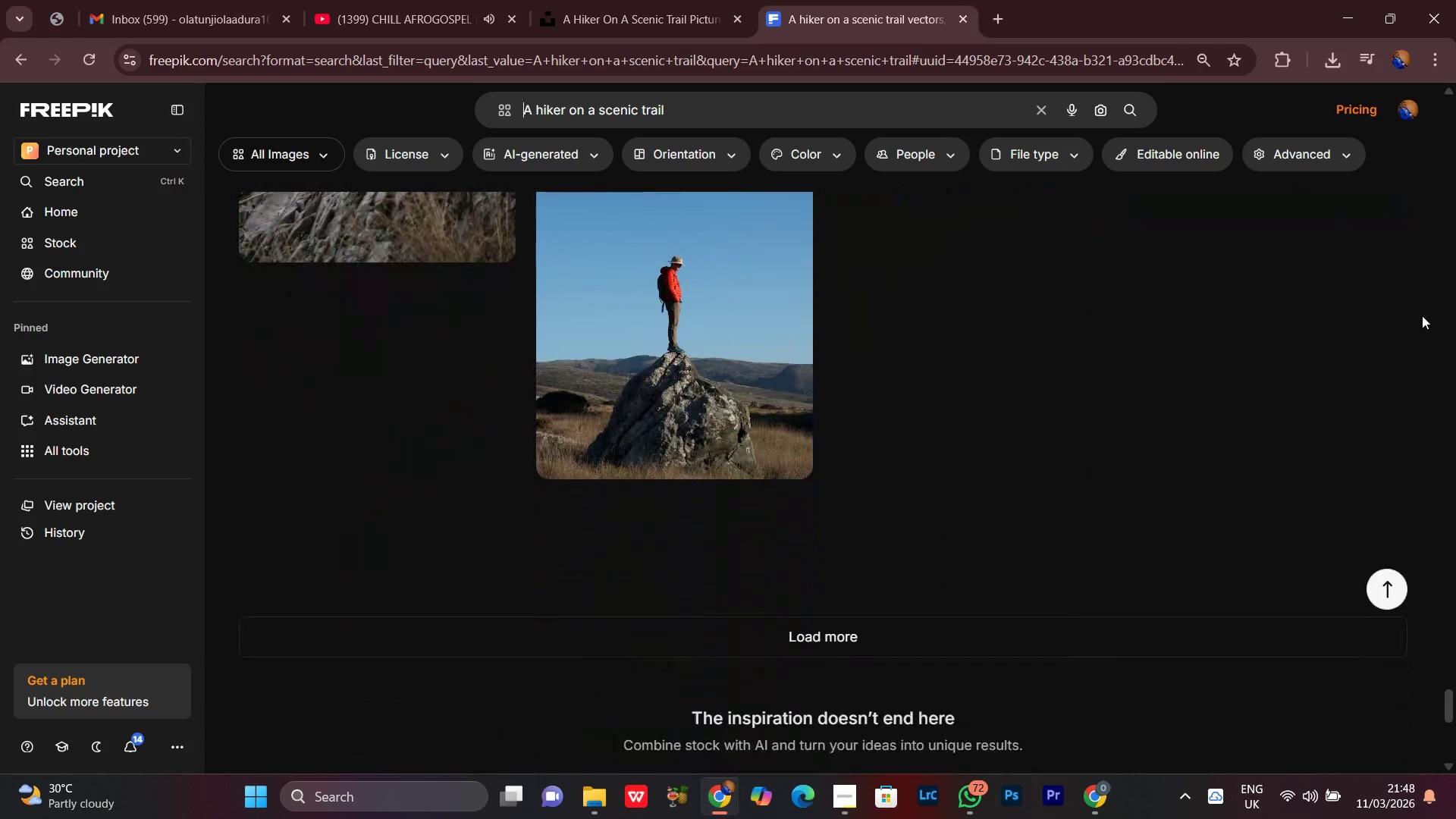 
scroll: coordinate [1422, 315], scroll_direction: up, amount: 2.0
 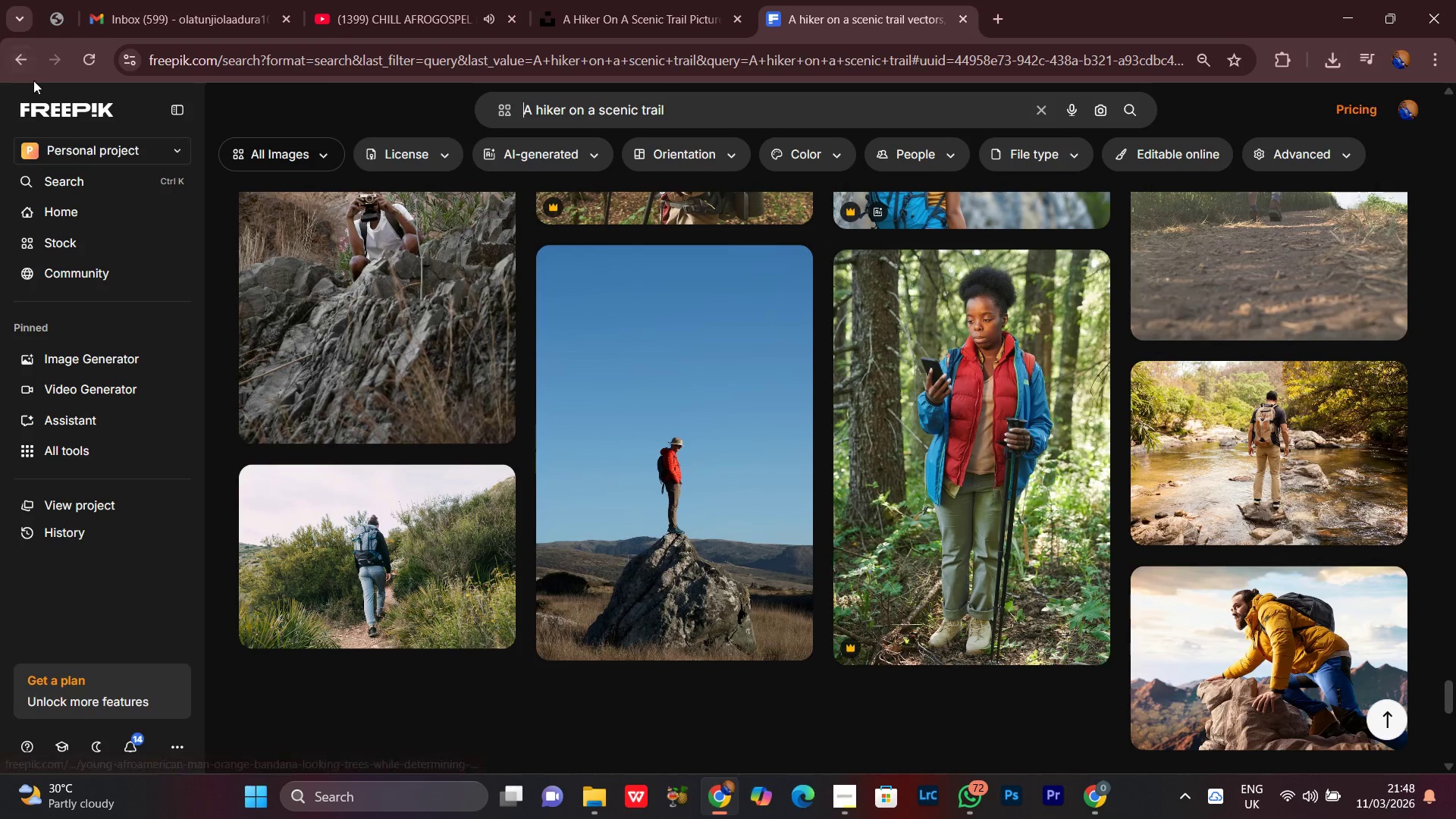 
left_click([21, 67])
 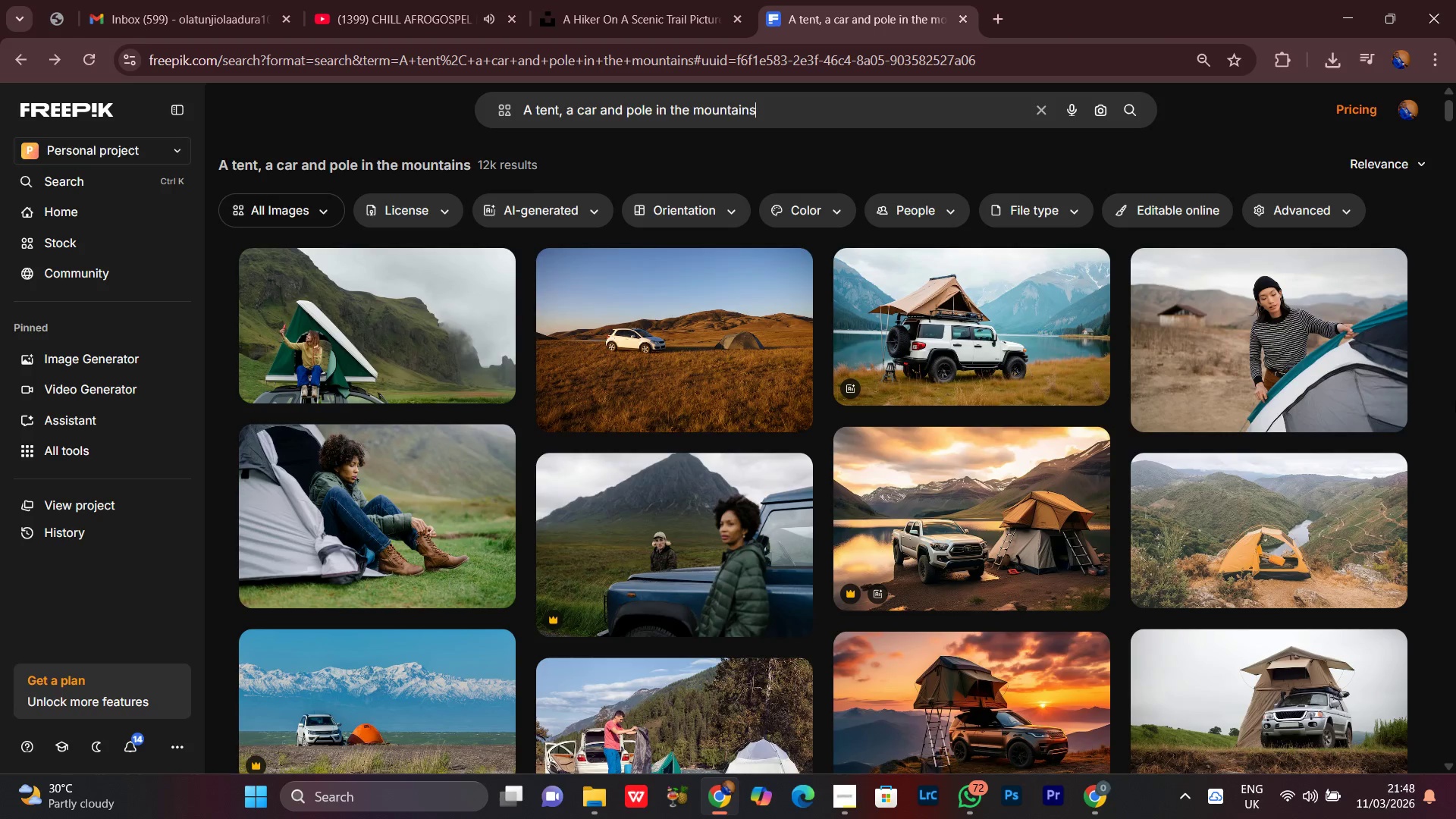 
scroll: coordinate [1455, 368], scroll_direction: down, amount: 1.0
 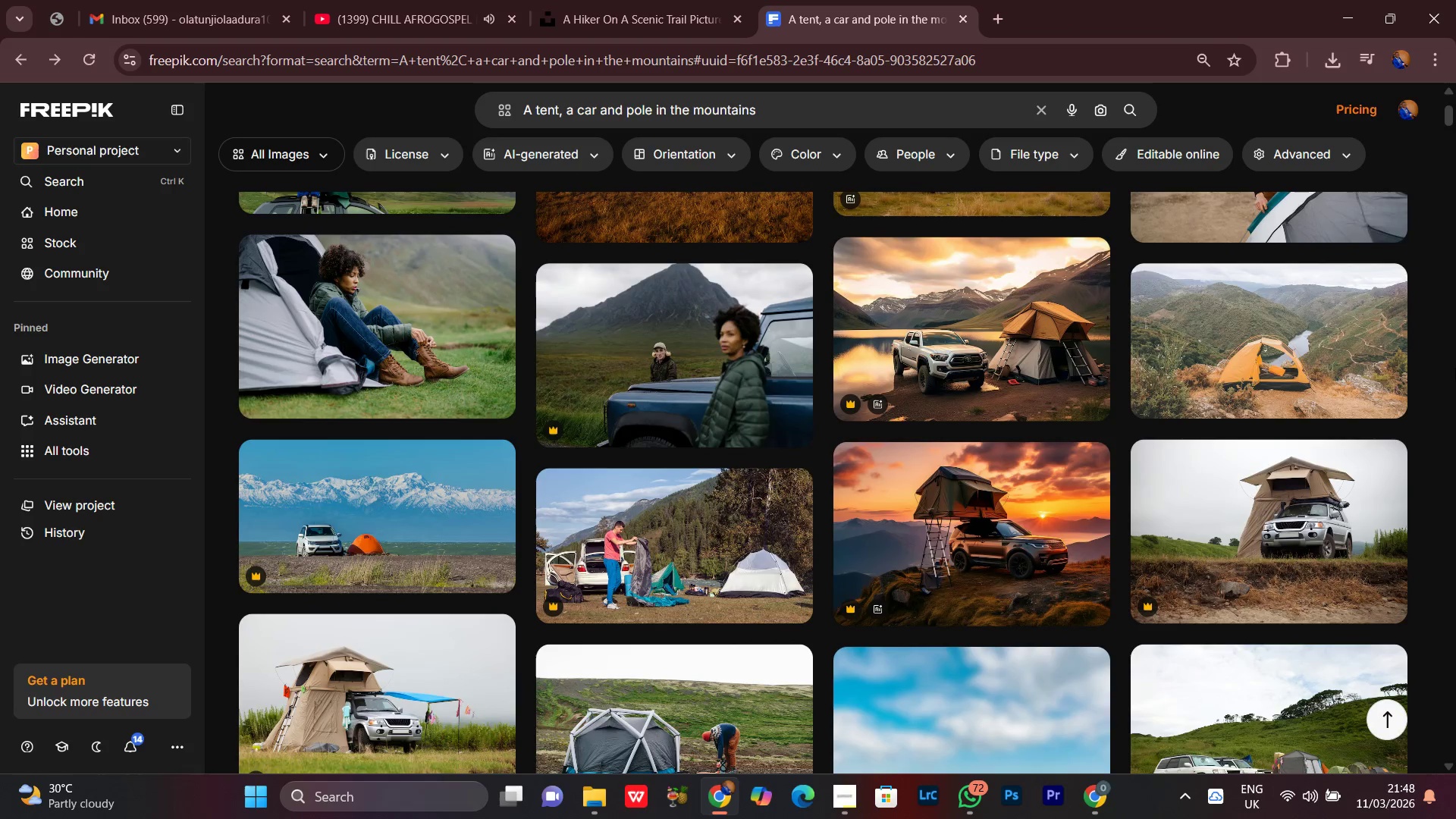 
scroll: coordinate [1451, 398], scroll_direction: up, amount: 4.0
 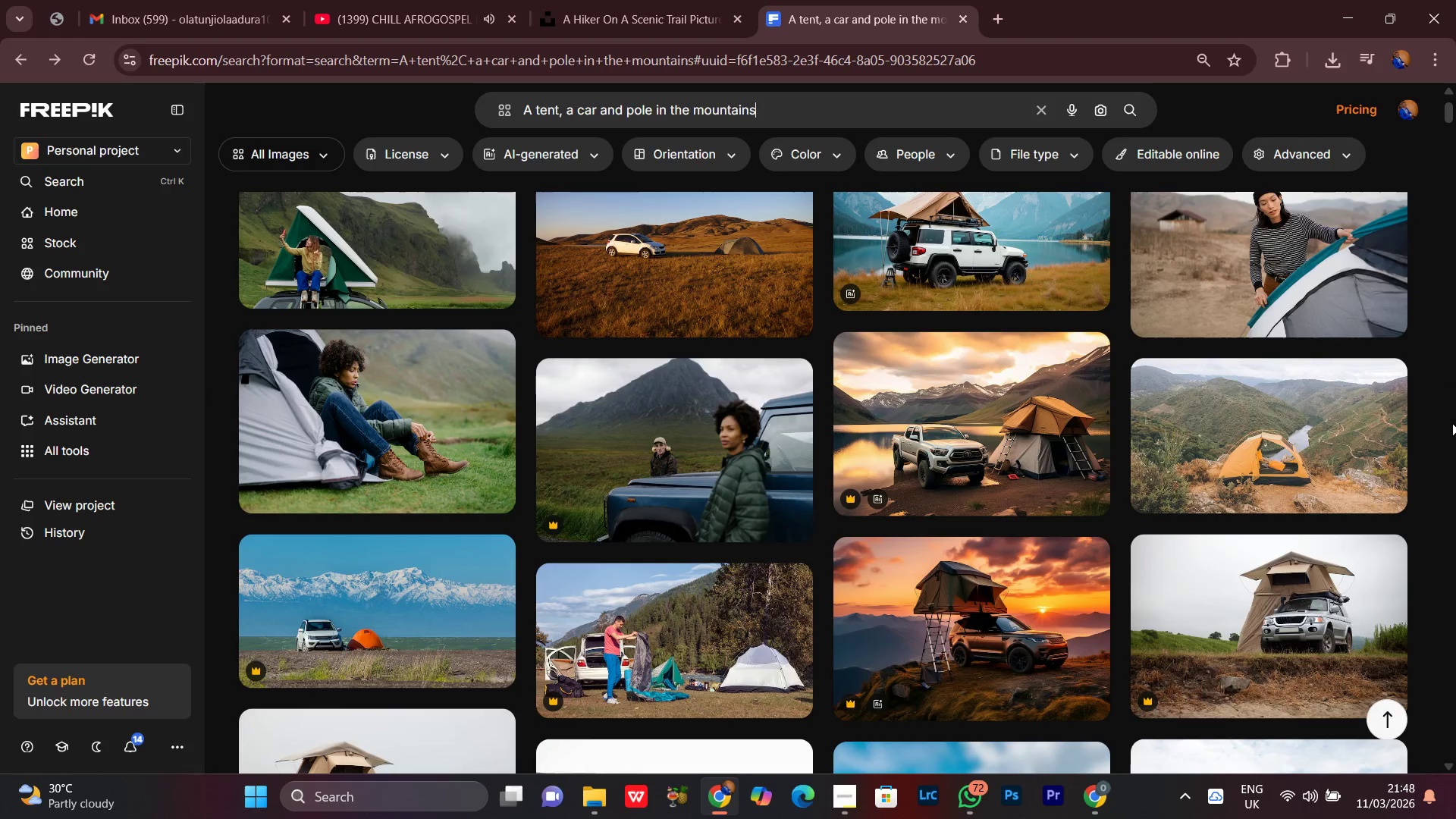 
scroll: coordinate [1452, 423], scroll_direction: none, amount: 0.0
 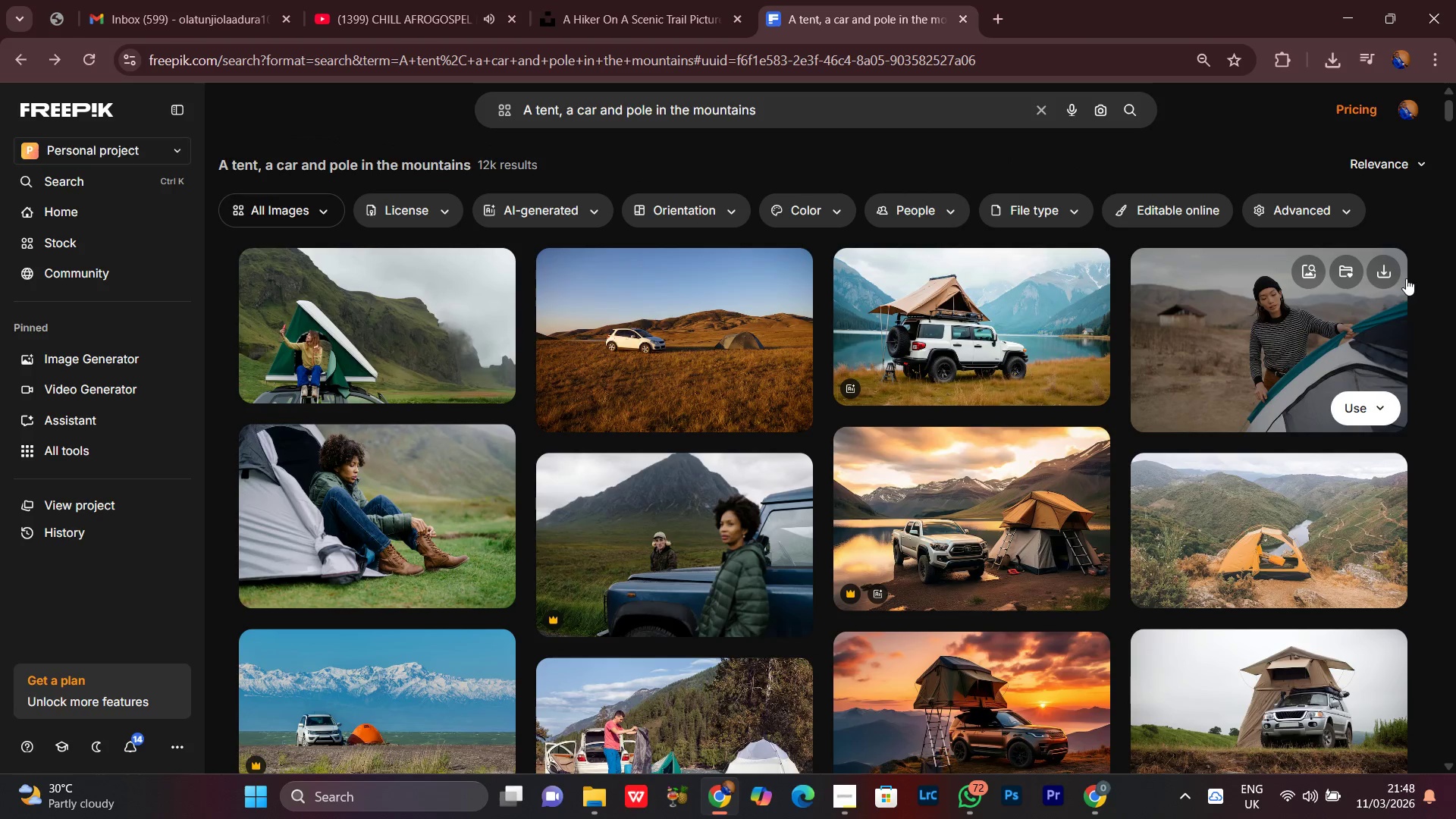 
left_click([1381, 275])
 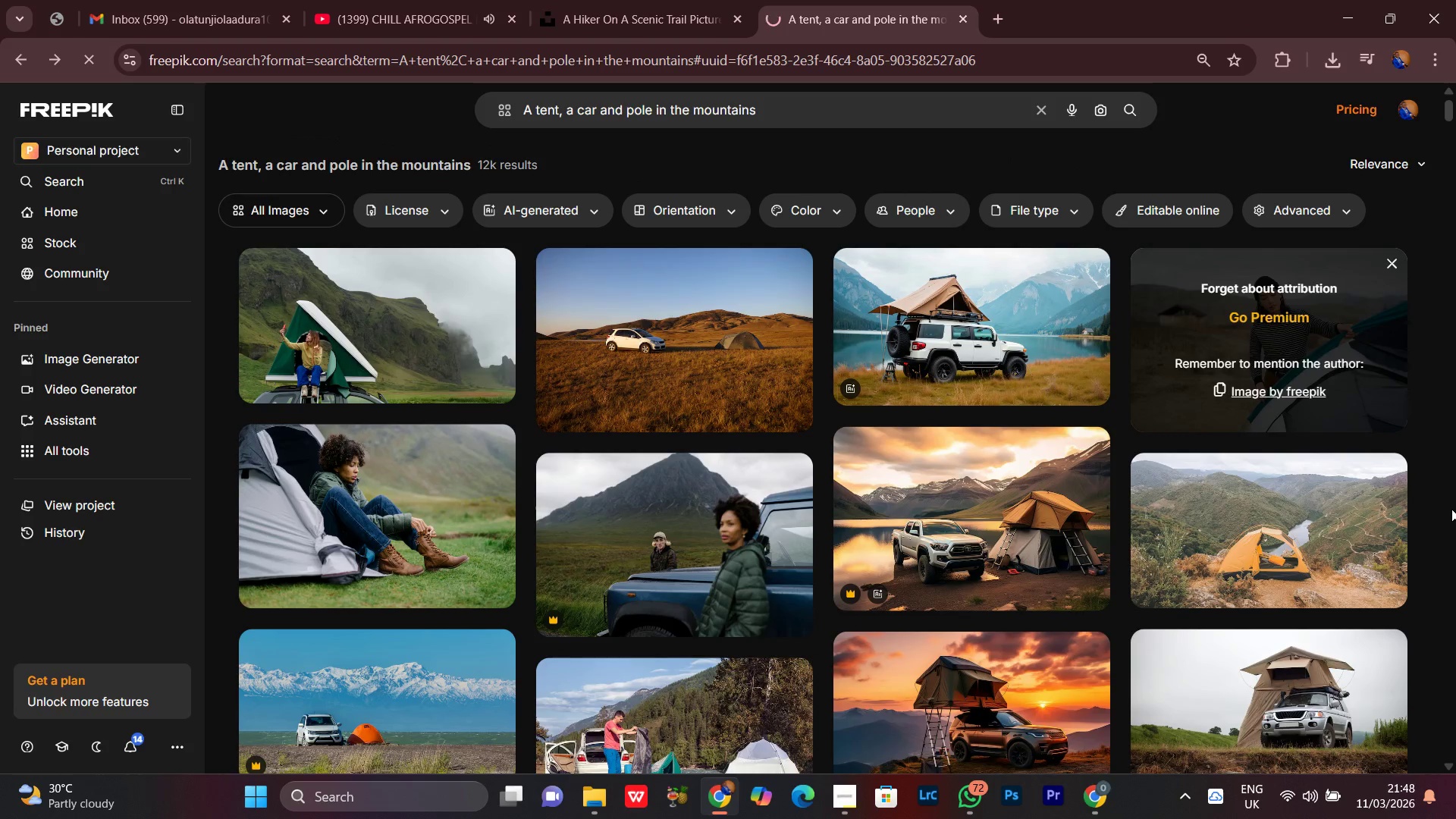 
scroll: coordinate [1451, 509], scroll_direction: down, amount: 3.0
 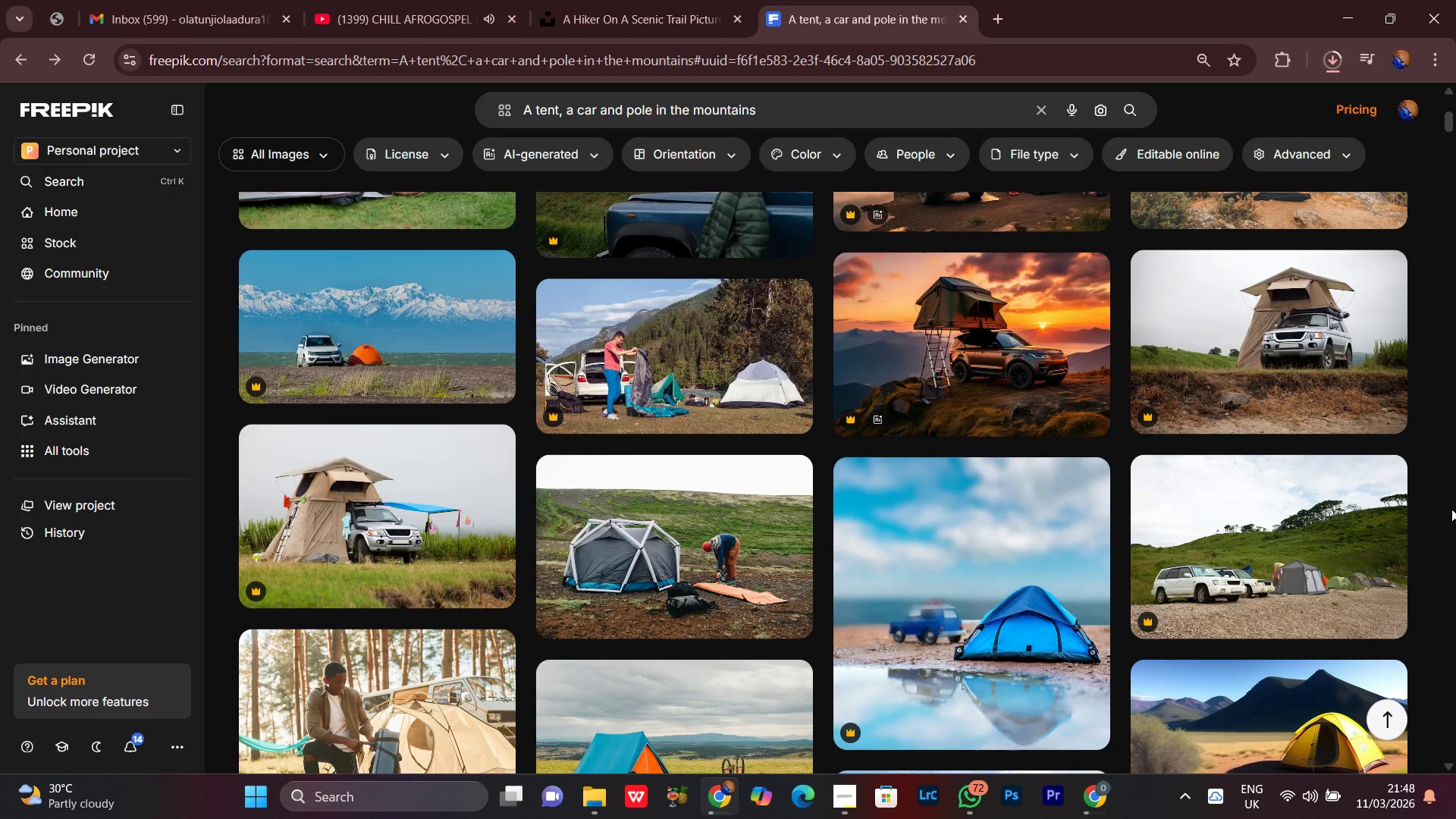 
scroll: coordinate [1451, 509], scroll_direction: up, amount: 1.0
 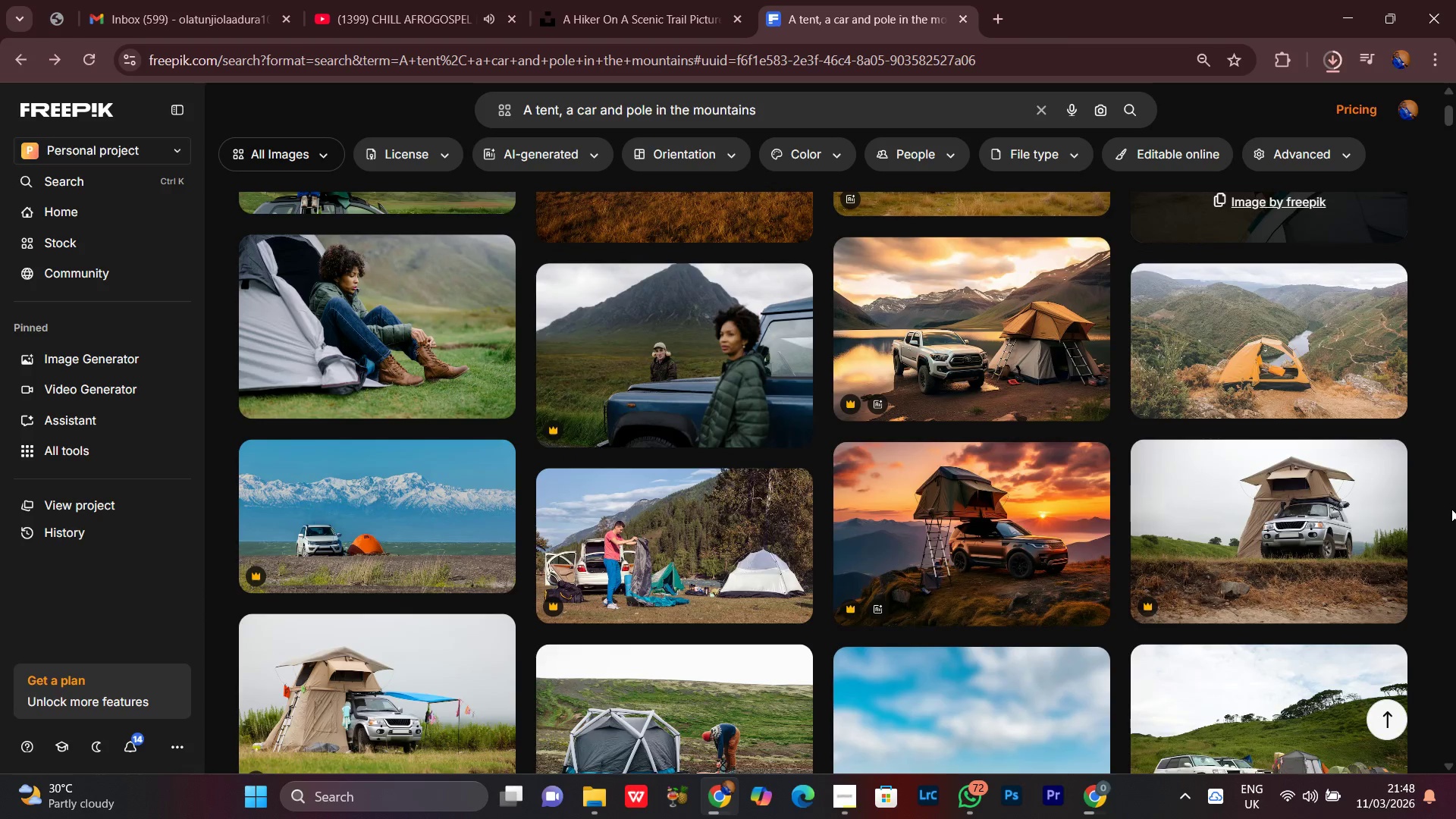 
scroll: coordinate [1455, 477], scroll_direction: down, amount: 12.0
 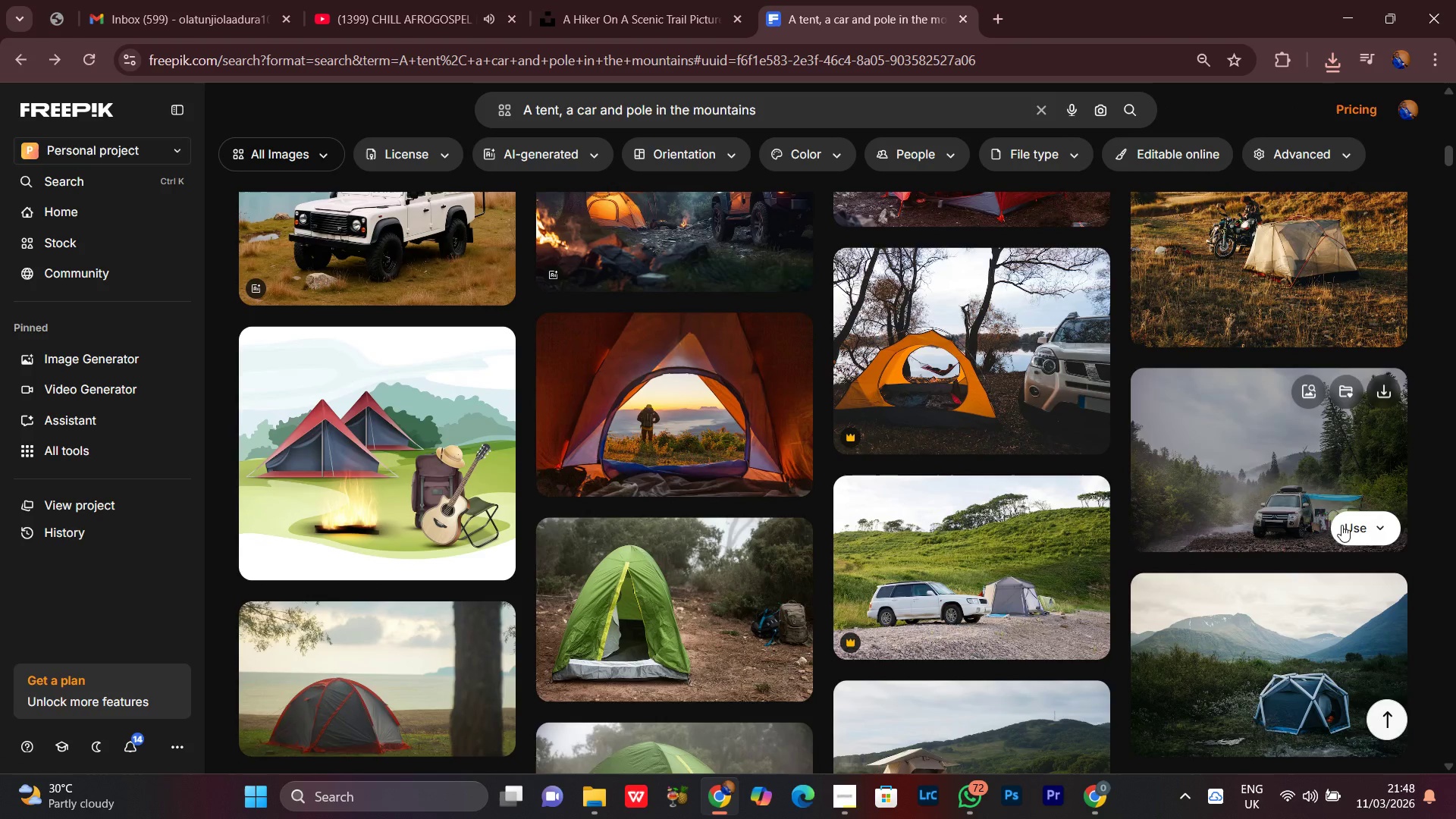 
scroll: coordinate [1340, 525], scroll_direction: none, amount: 0.0
 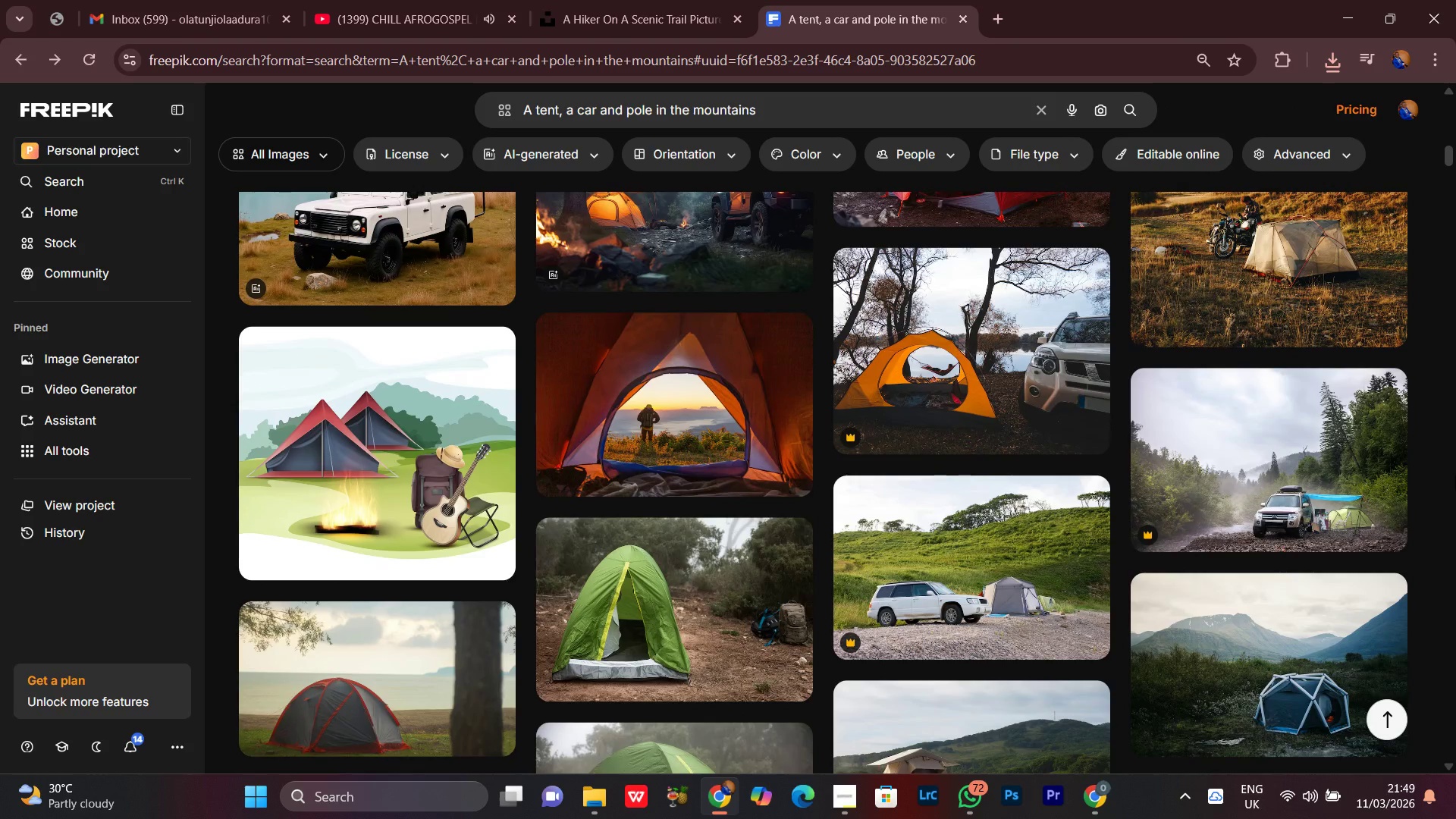 
scroll: coordinate [1455, 477], scroll_direction: down, amount: 2.0
 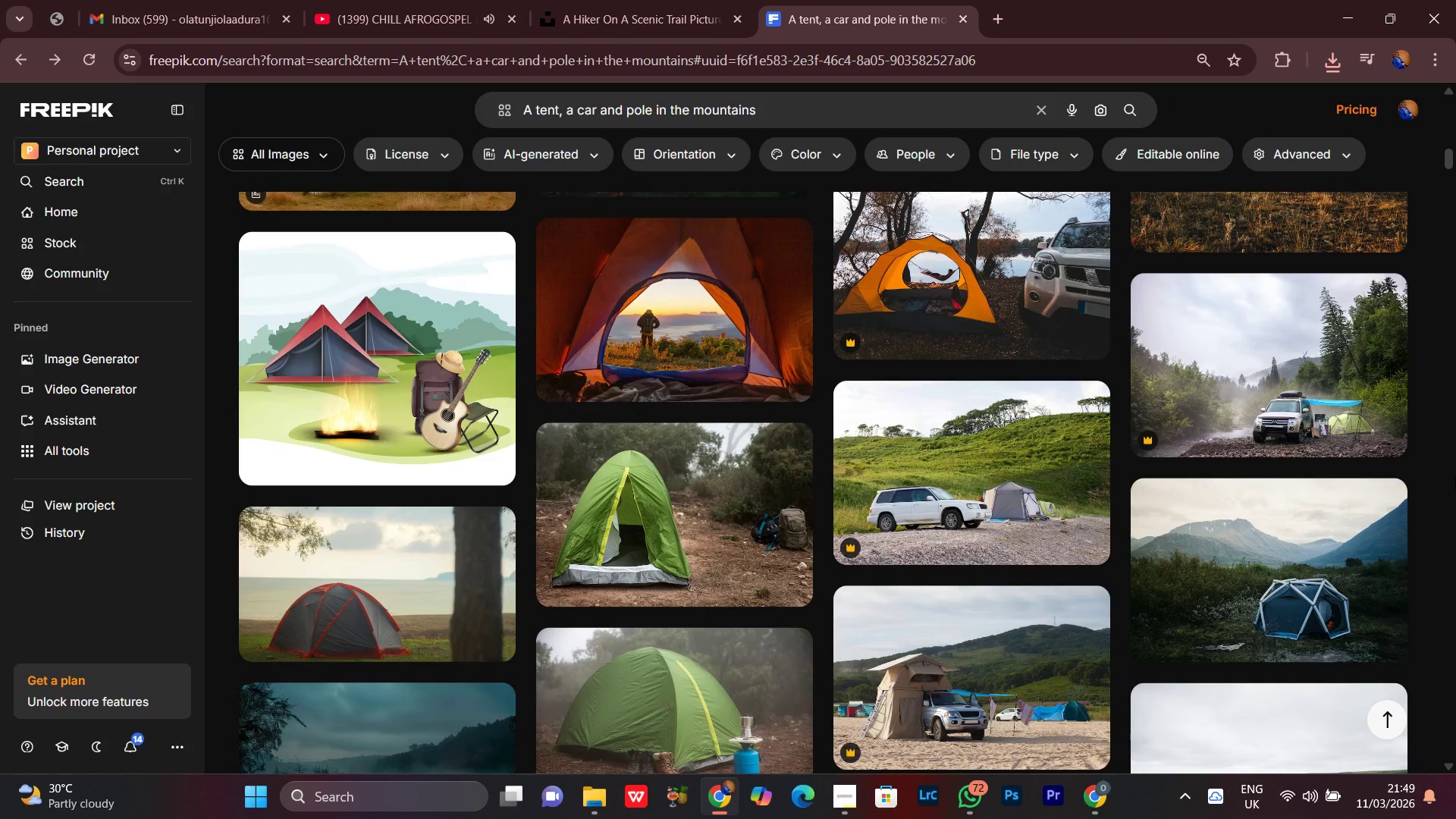 
scroll: coordinate [1455, 477], scroll_direction: none, amount: 0.0
 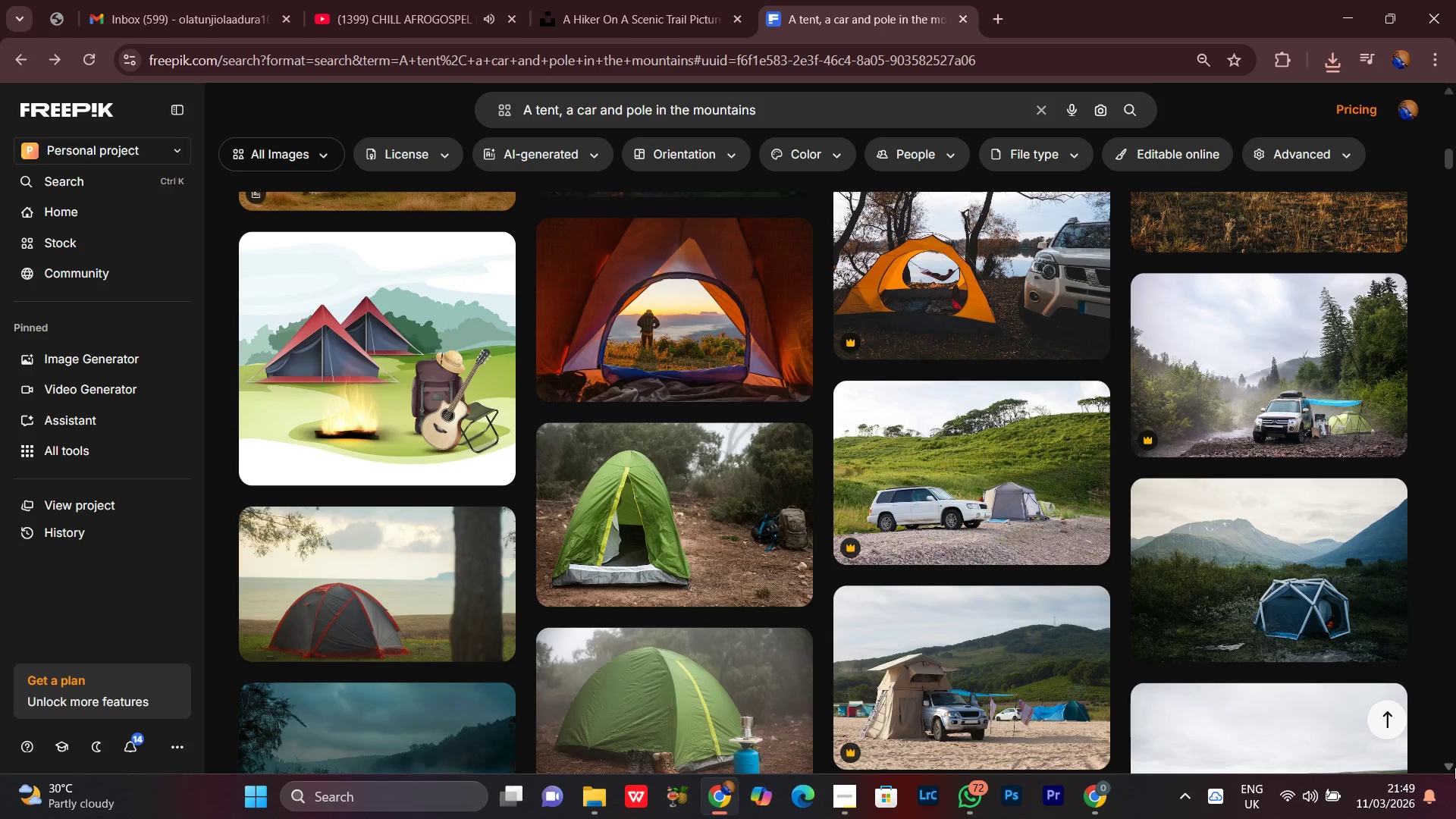 
left_click([1449, 764])
 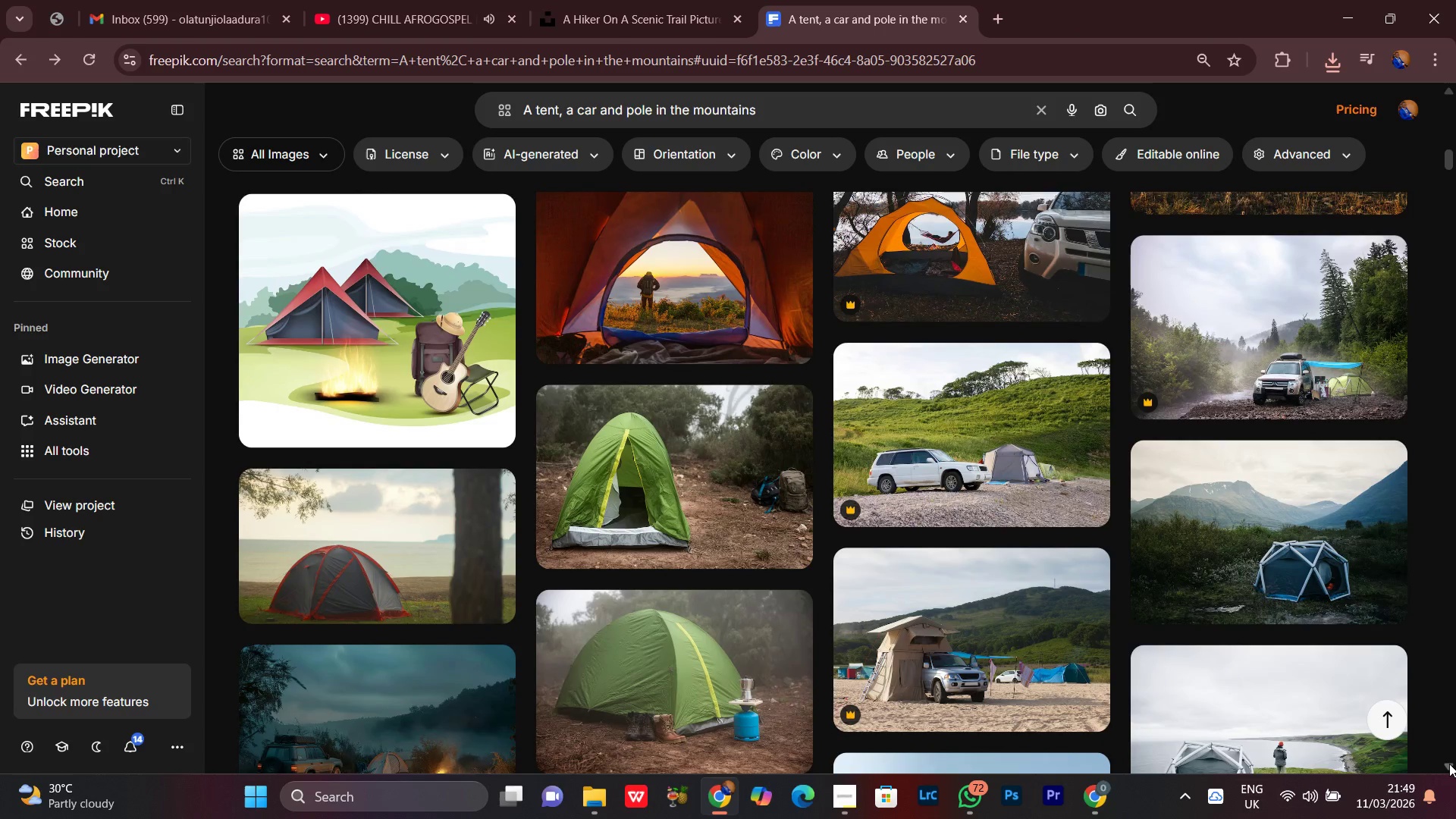 
left_click([1449, 764])
 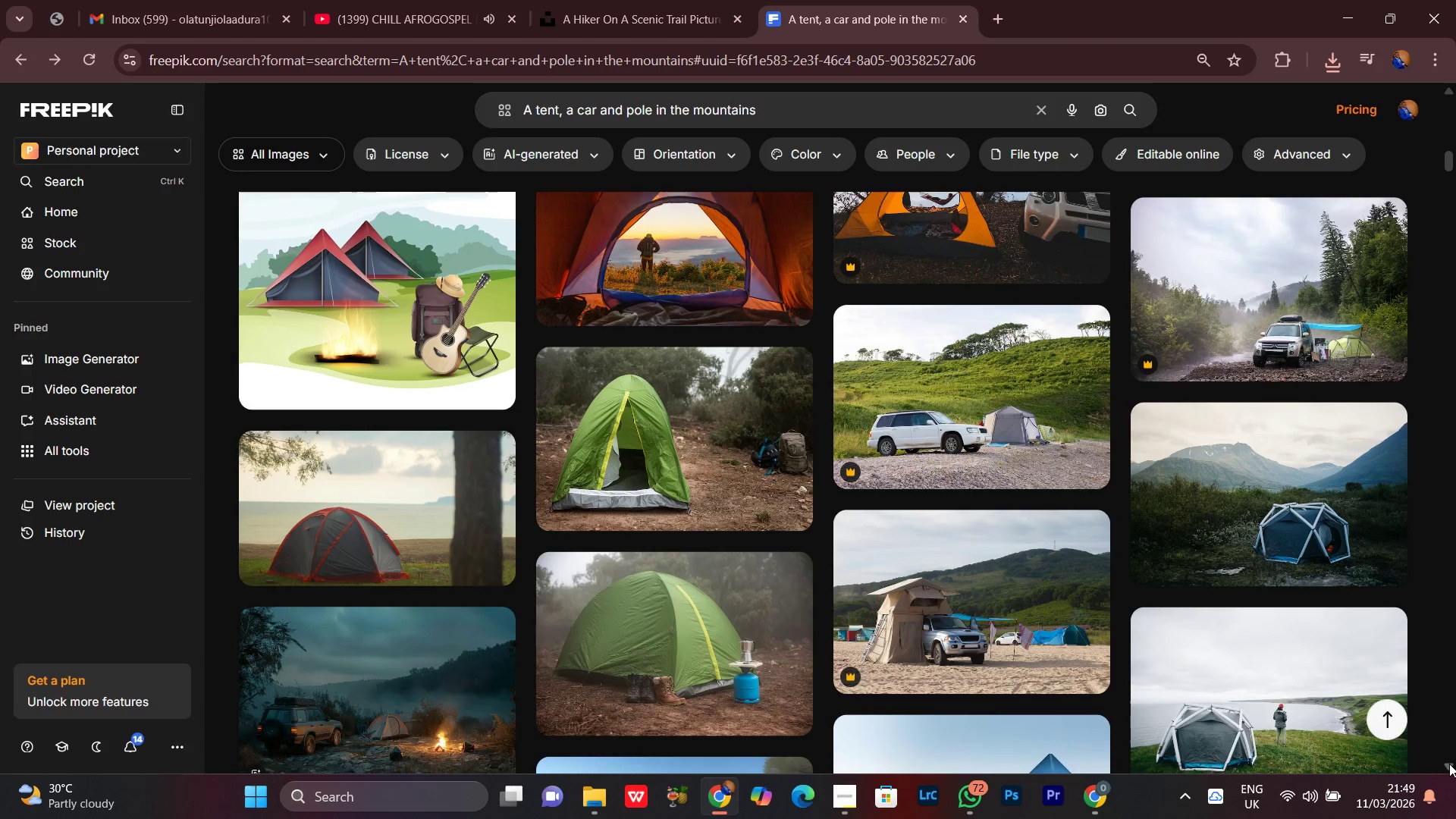 
left_click([1449, 764])
 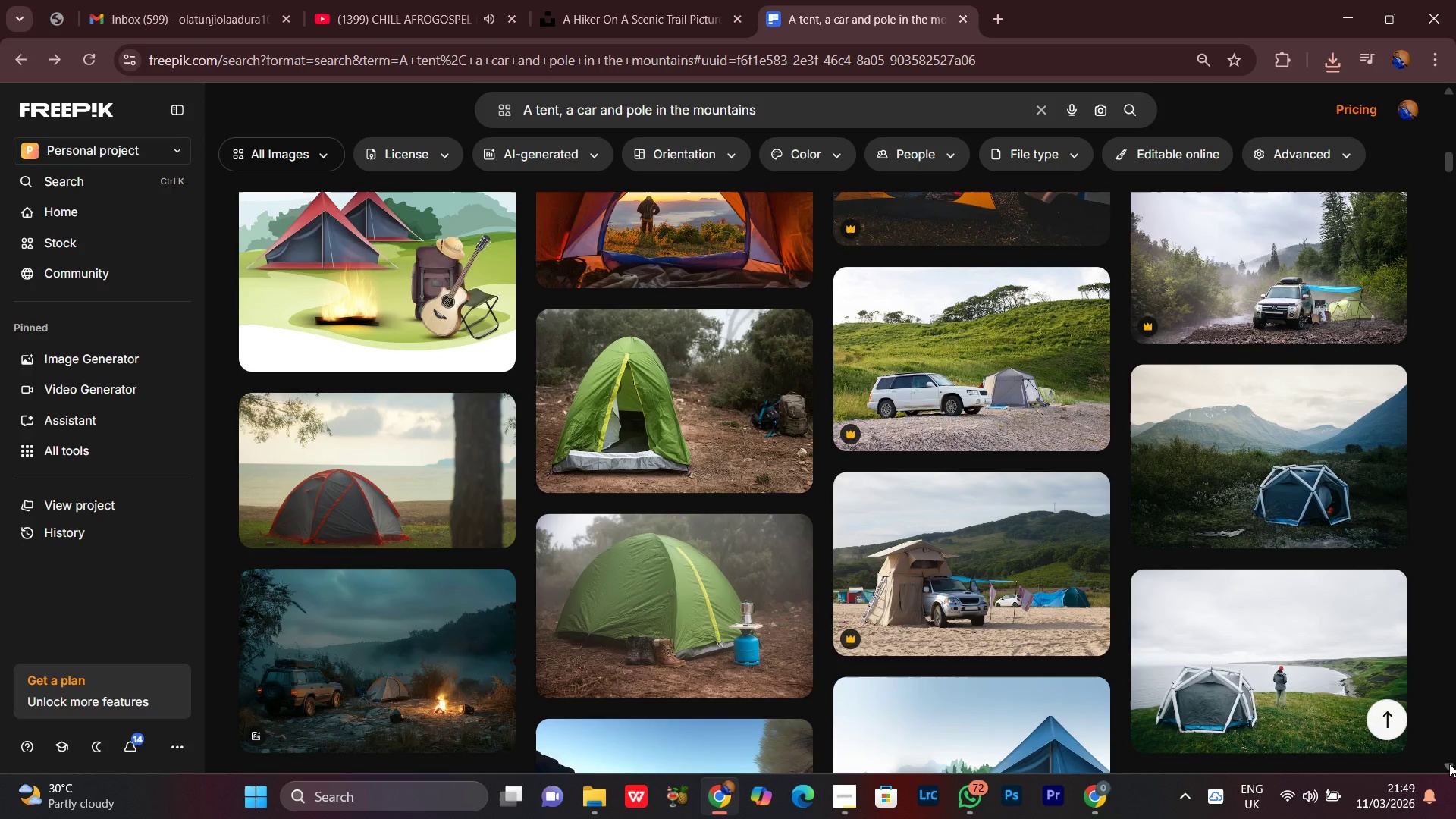 
left_click([1449, 764])
 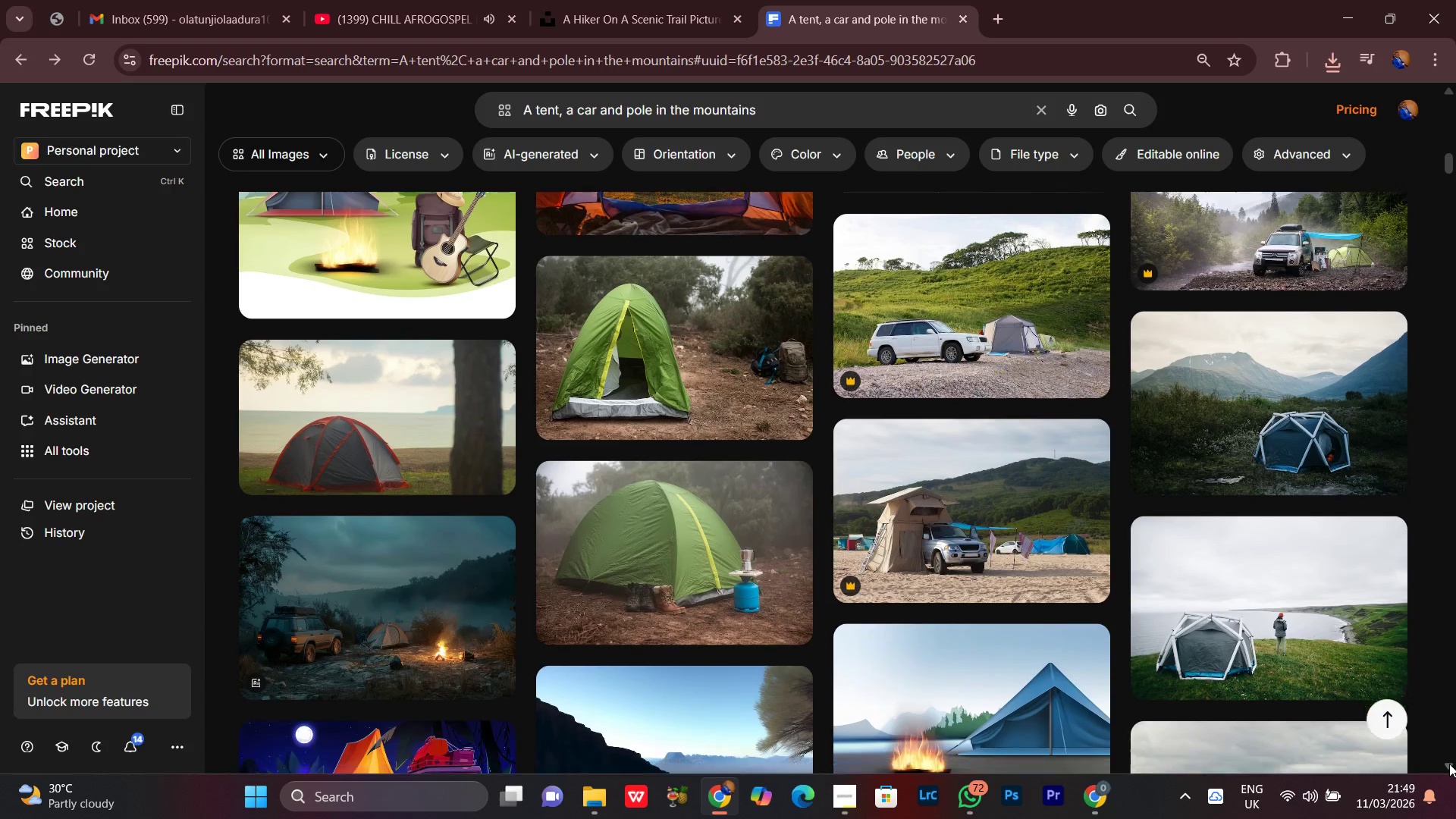 
double_click([1449, 764])
 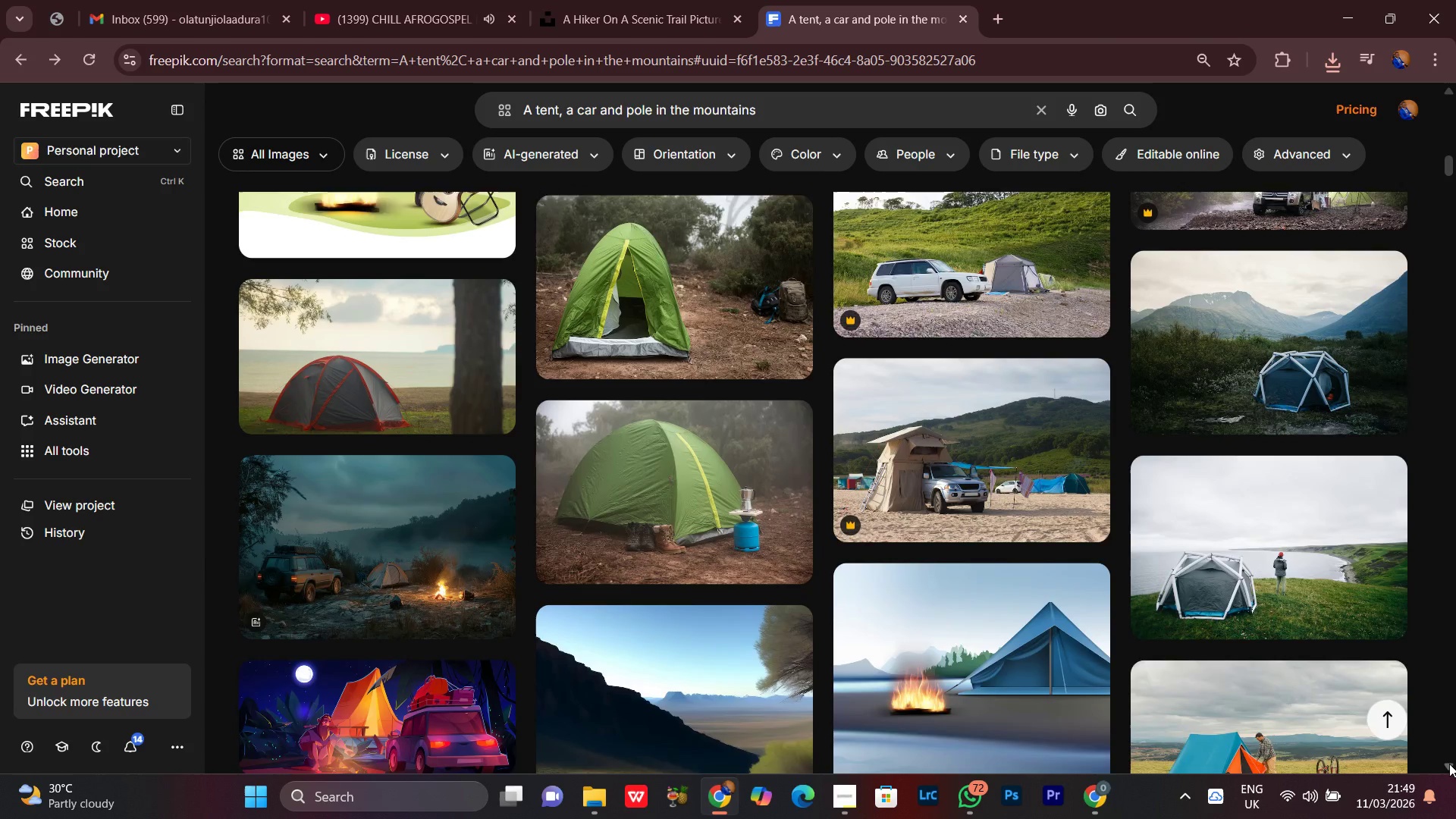 
triple_click([1449, 764])
 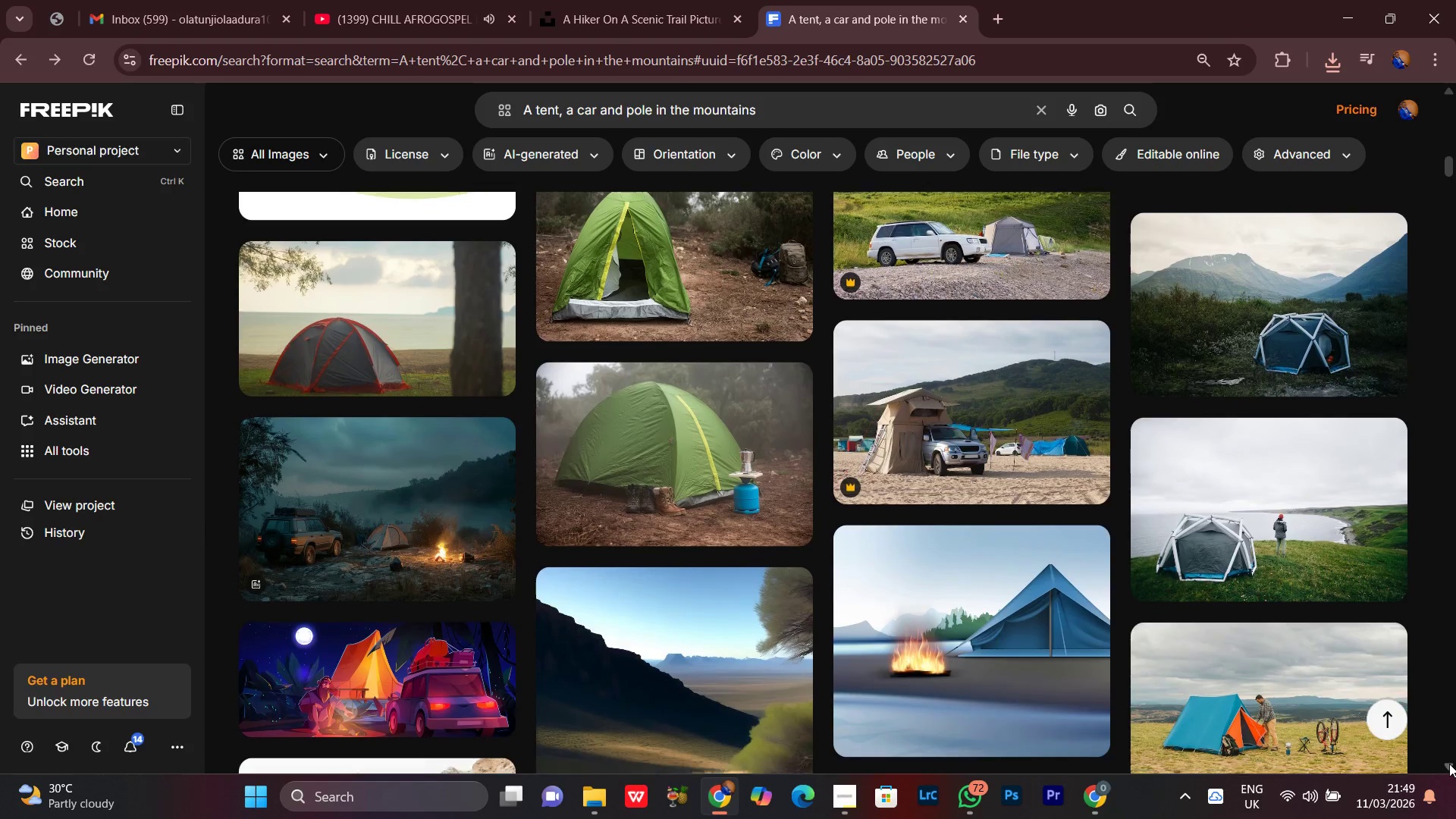 
triple_click([1449, 764])
 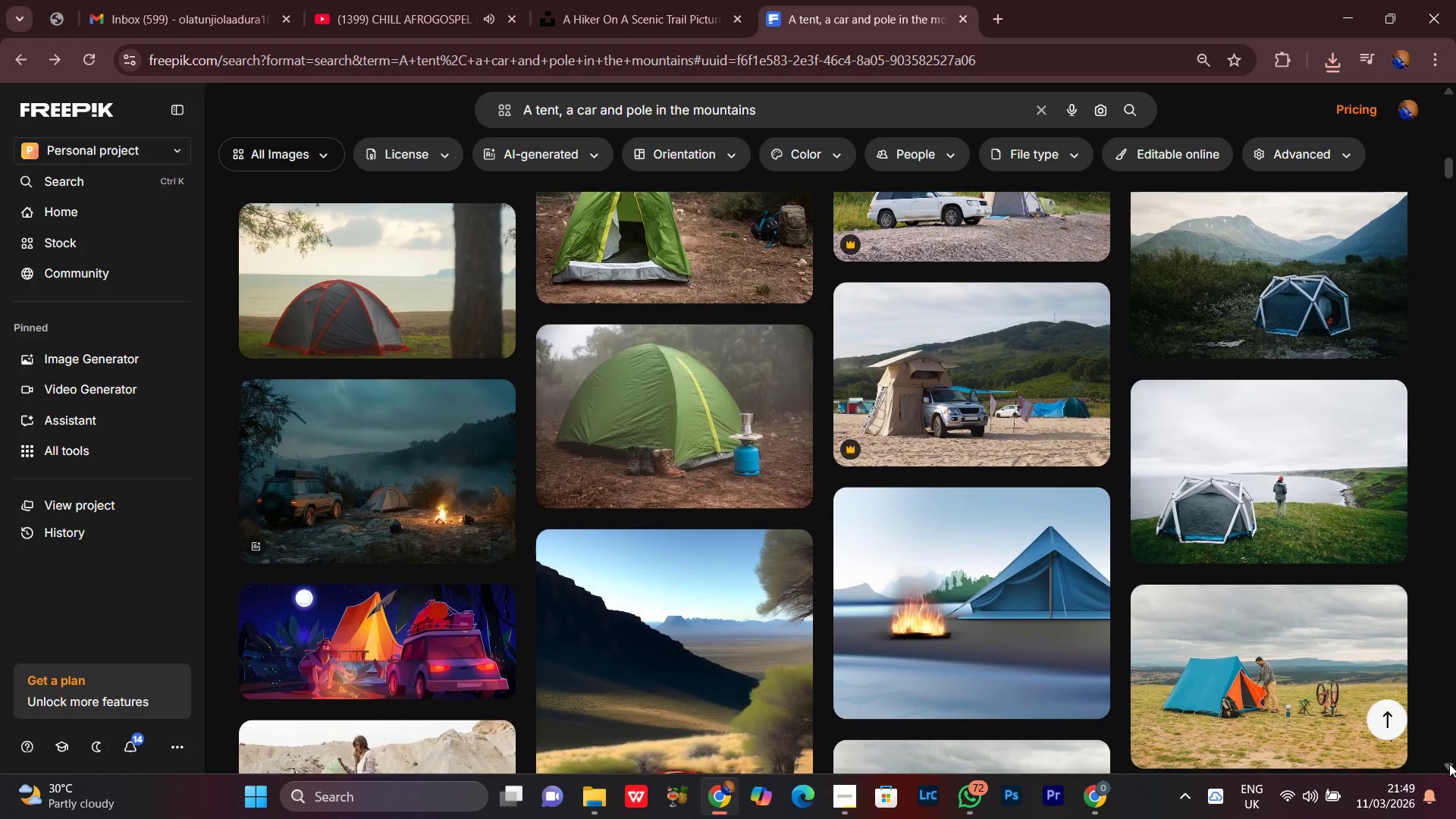 
triple_click([1449, 764])
 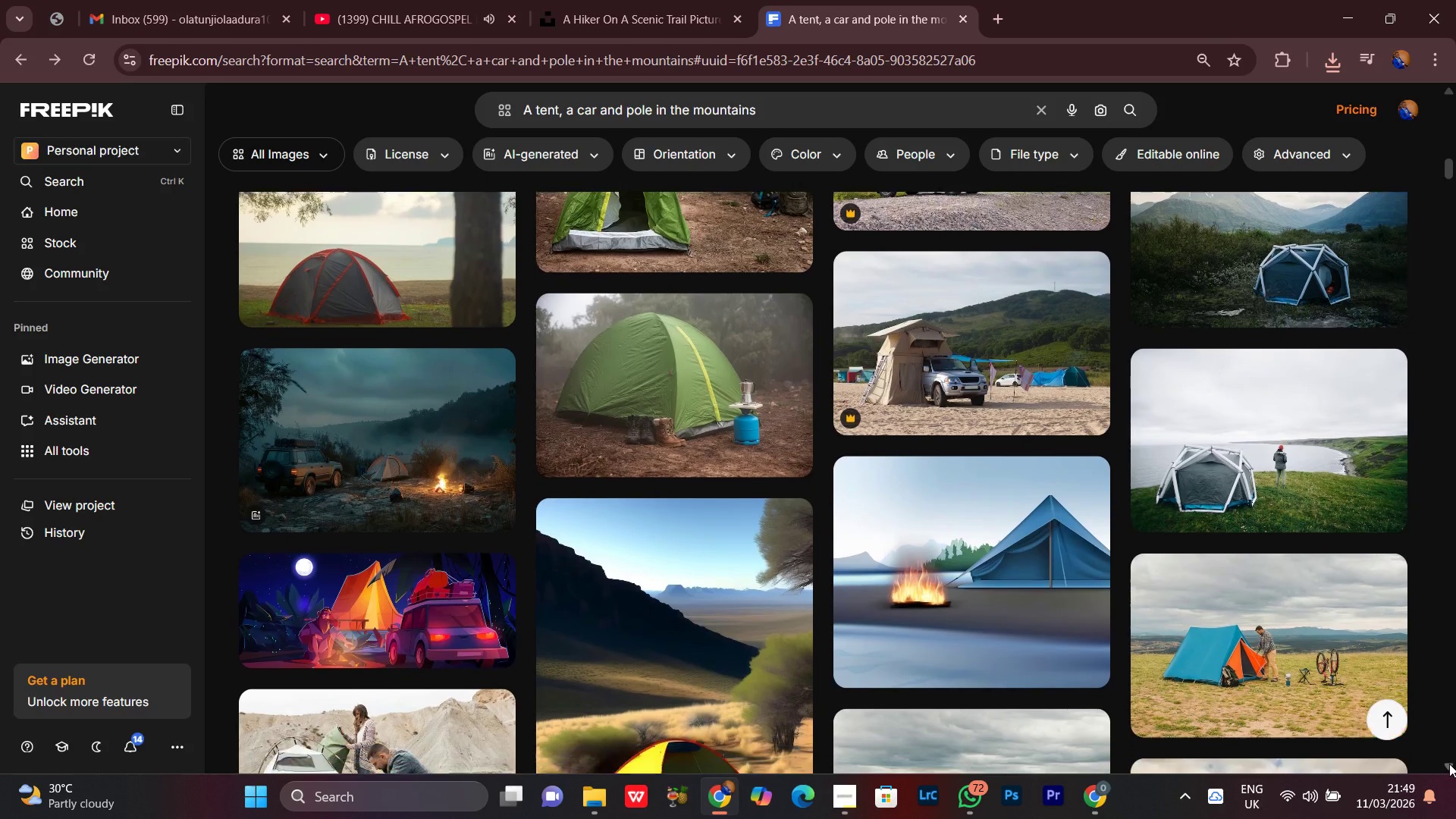 
triple_click([1449, 764])
 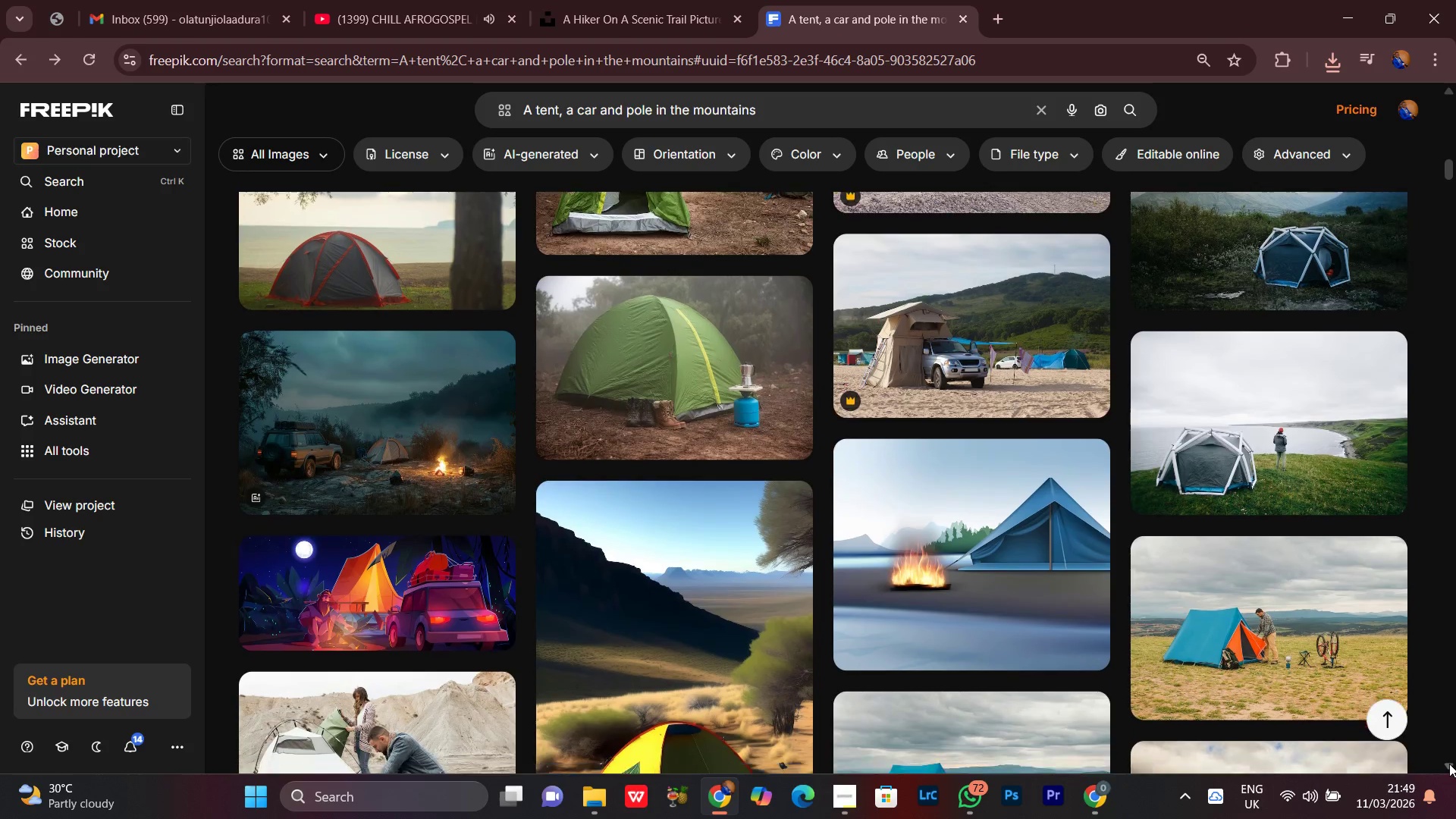 
triple_click([1449, 764])
 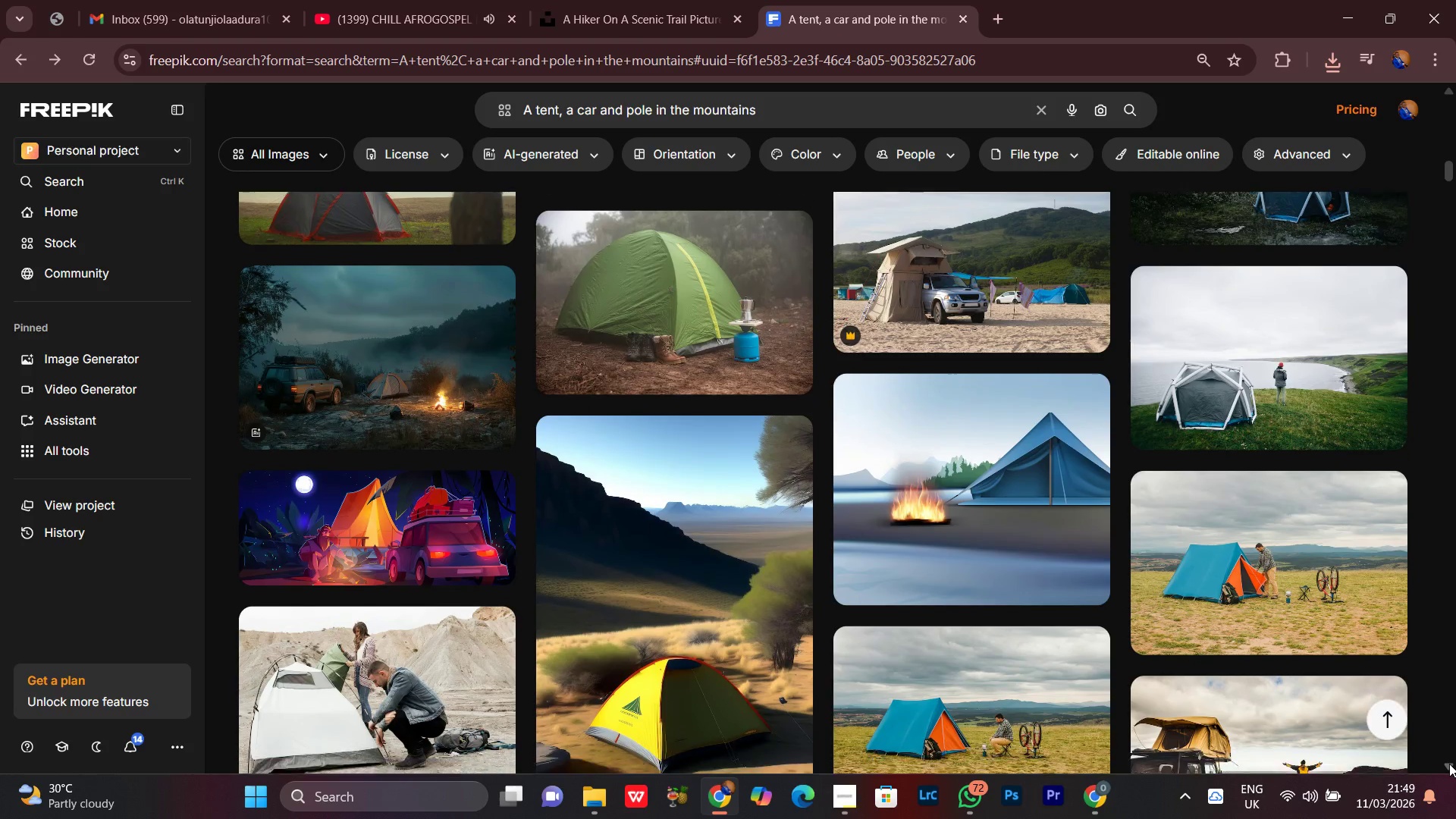 
triple_click([1449, 764])
 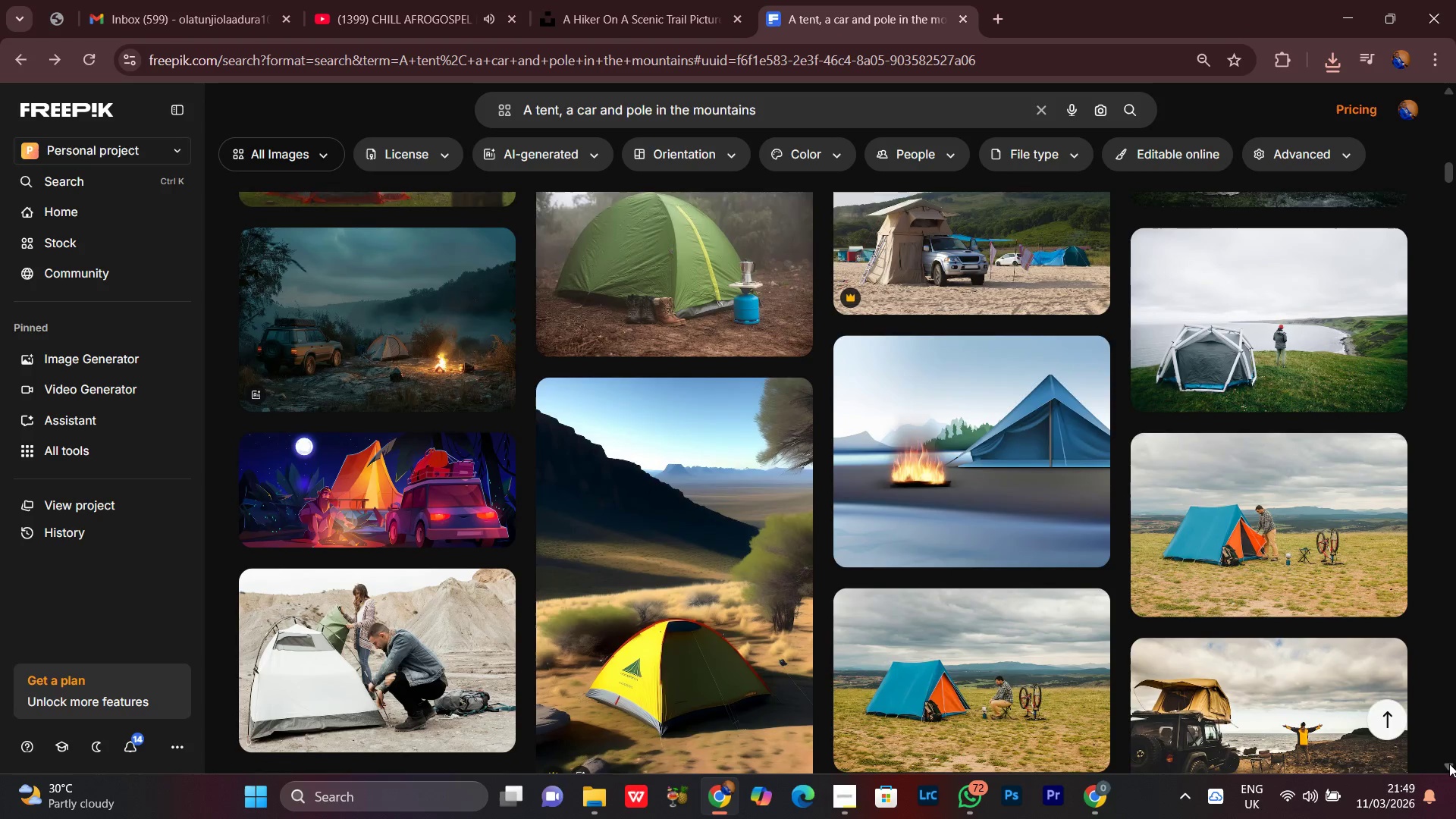 
triple_click([1449, 764])
 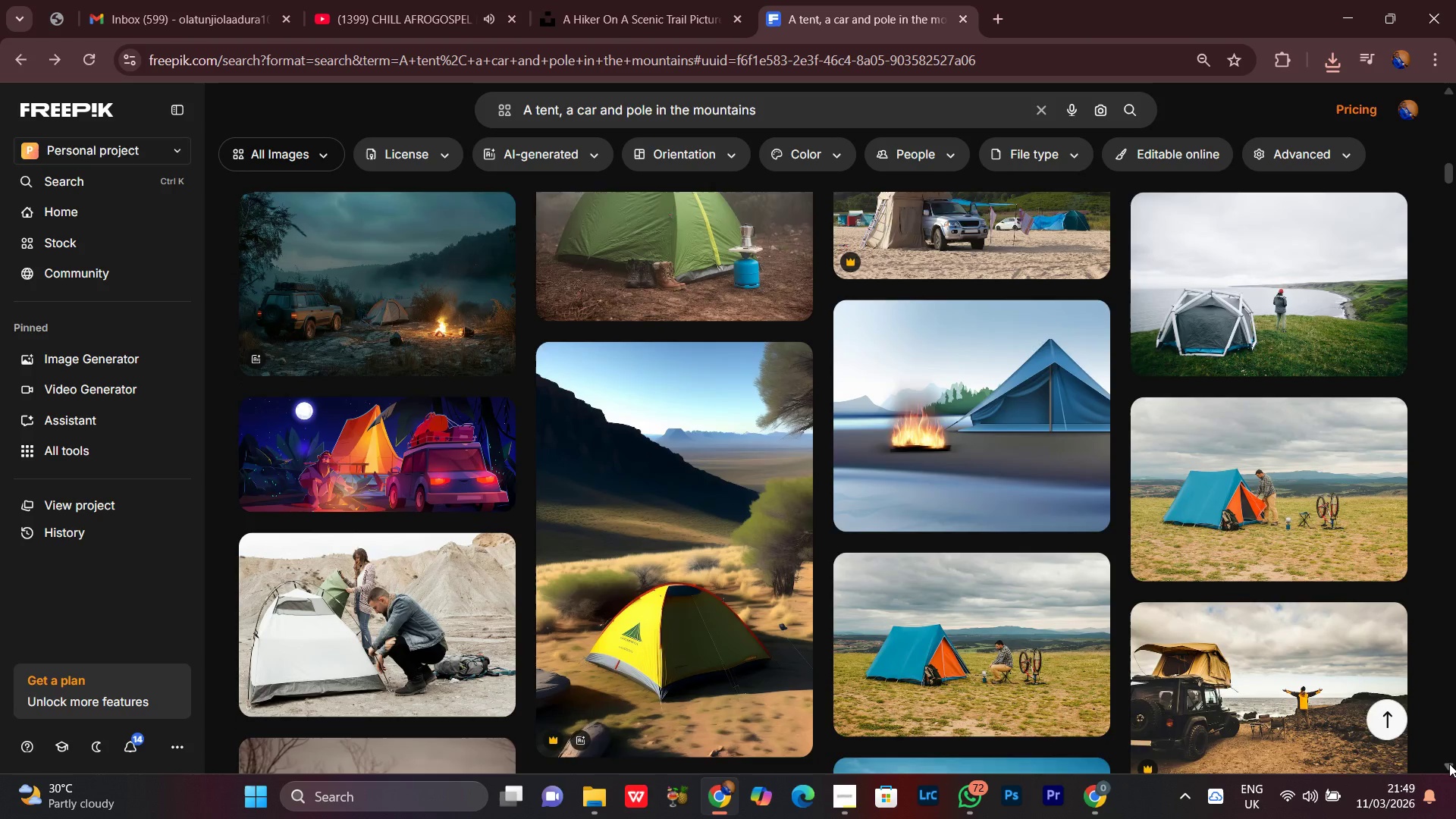 
triple_click([1449, 764])
 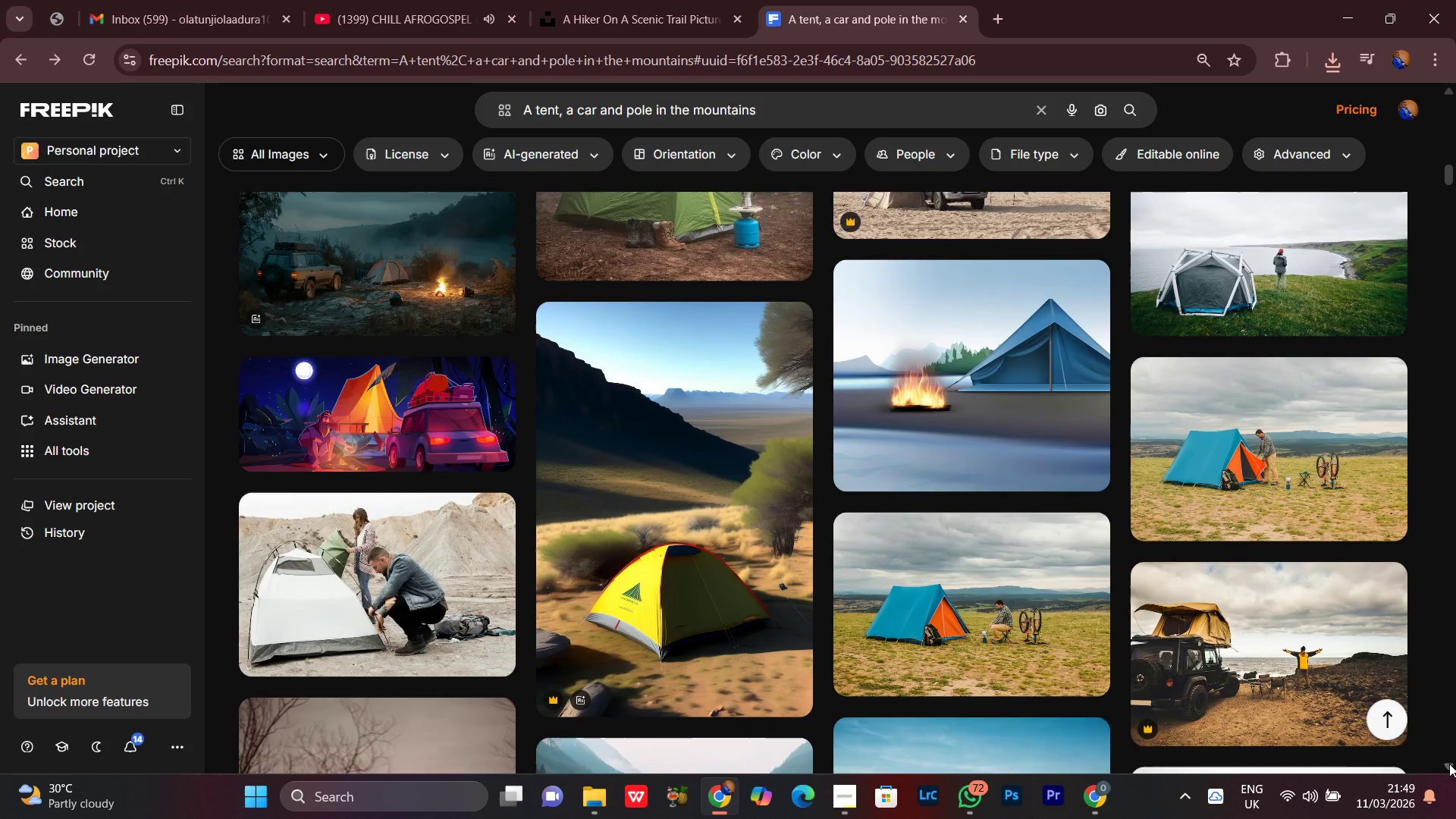 
triple_click([1449, 764])
 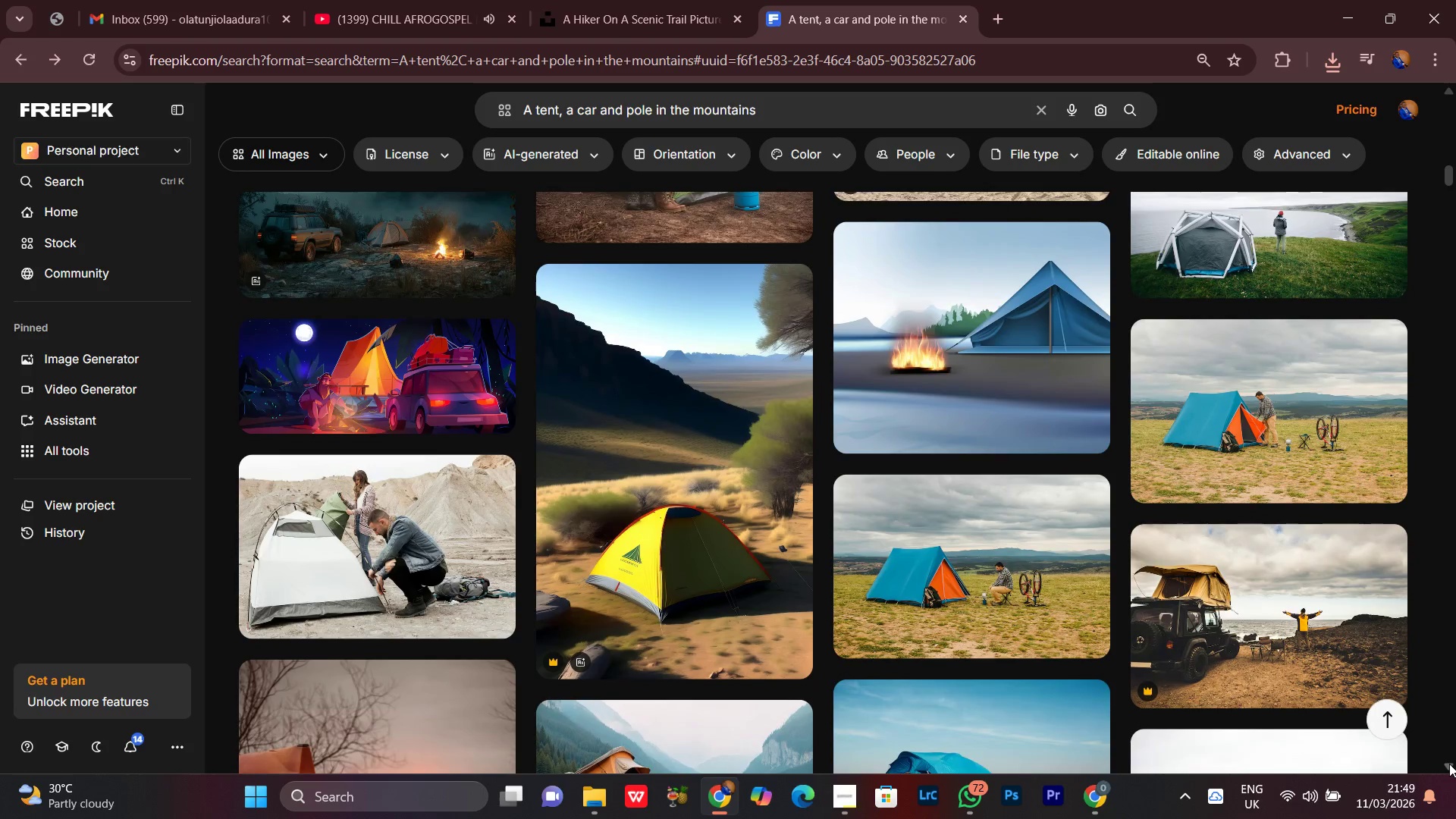 
triple_click([1449, 764])
 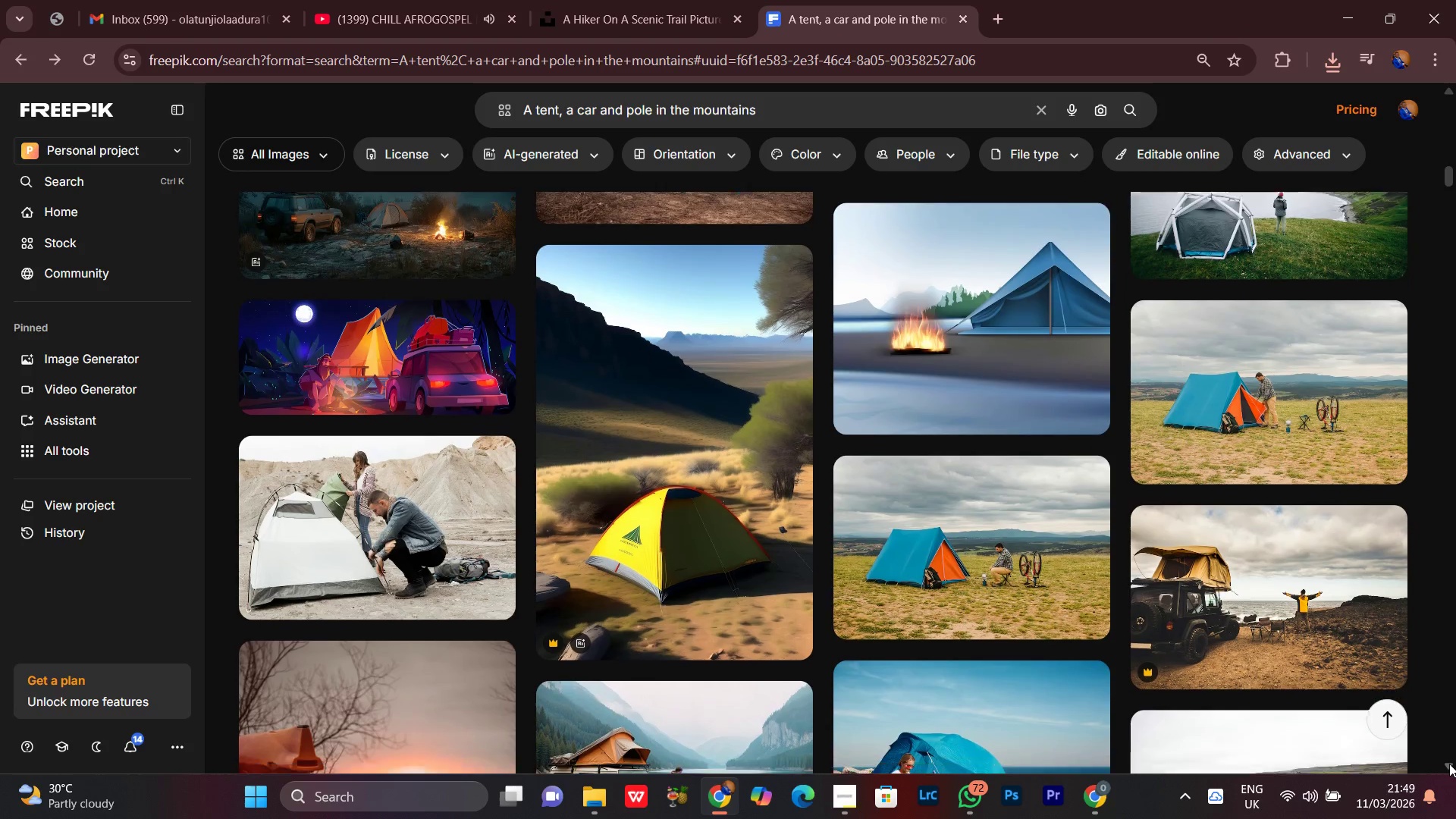 
triple_click([1449, 764])
 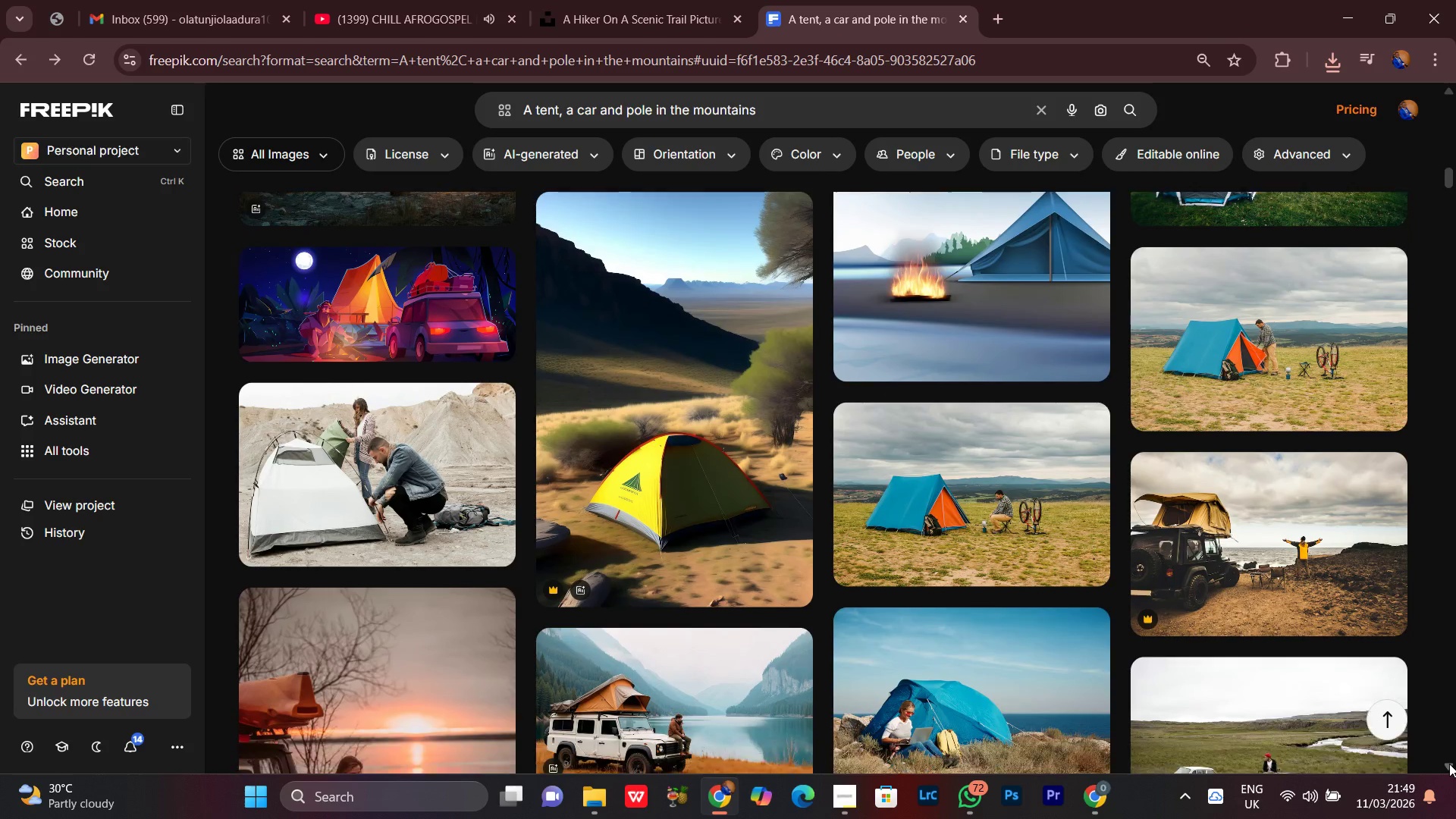 
triple_click([1449, 764])
 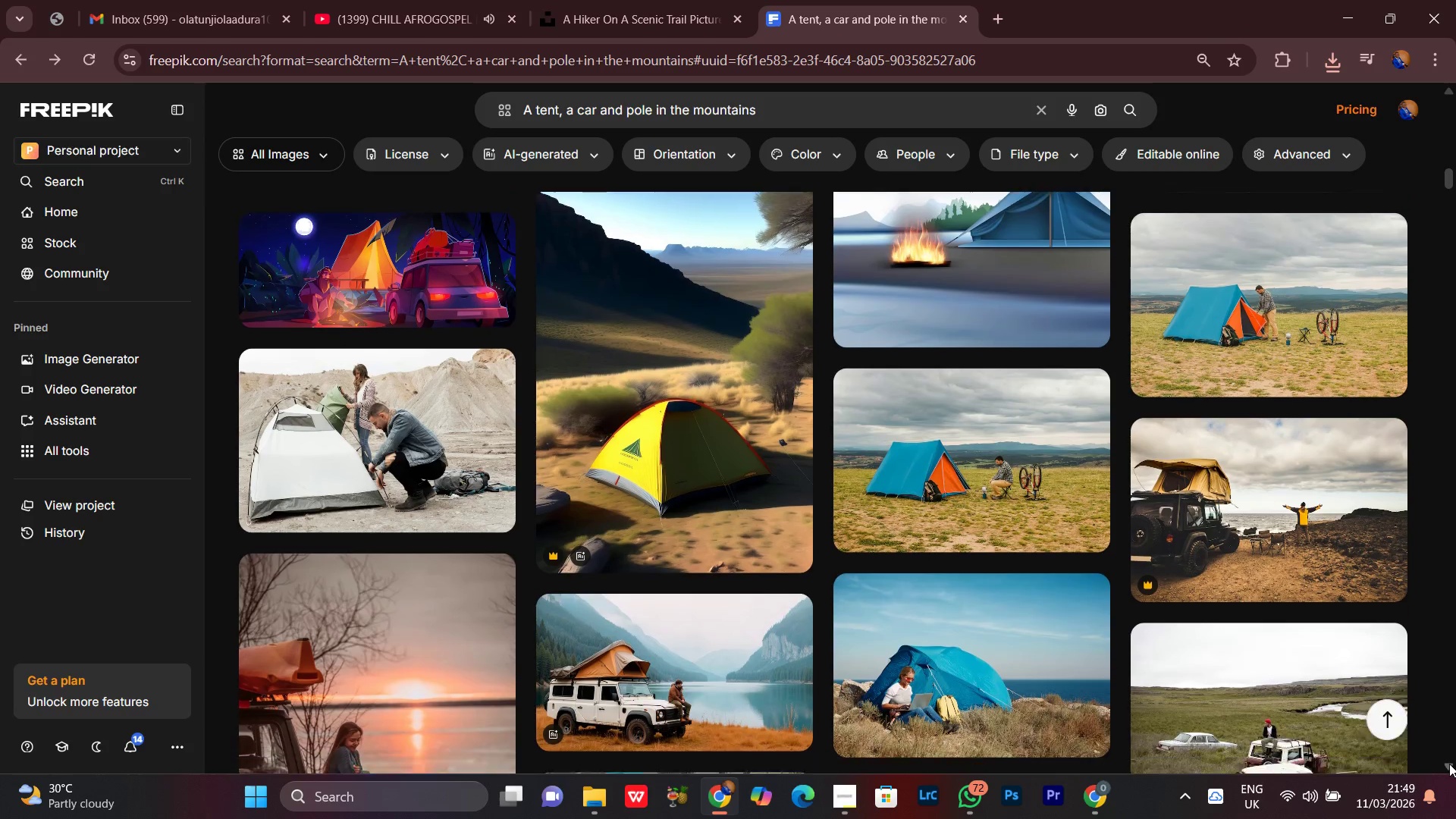 
triple_click([1449, 764])
 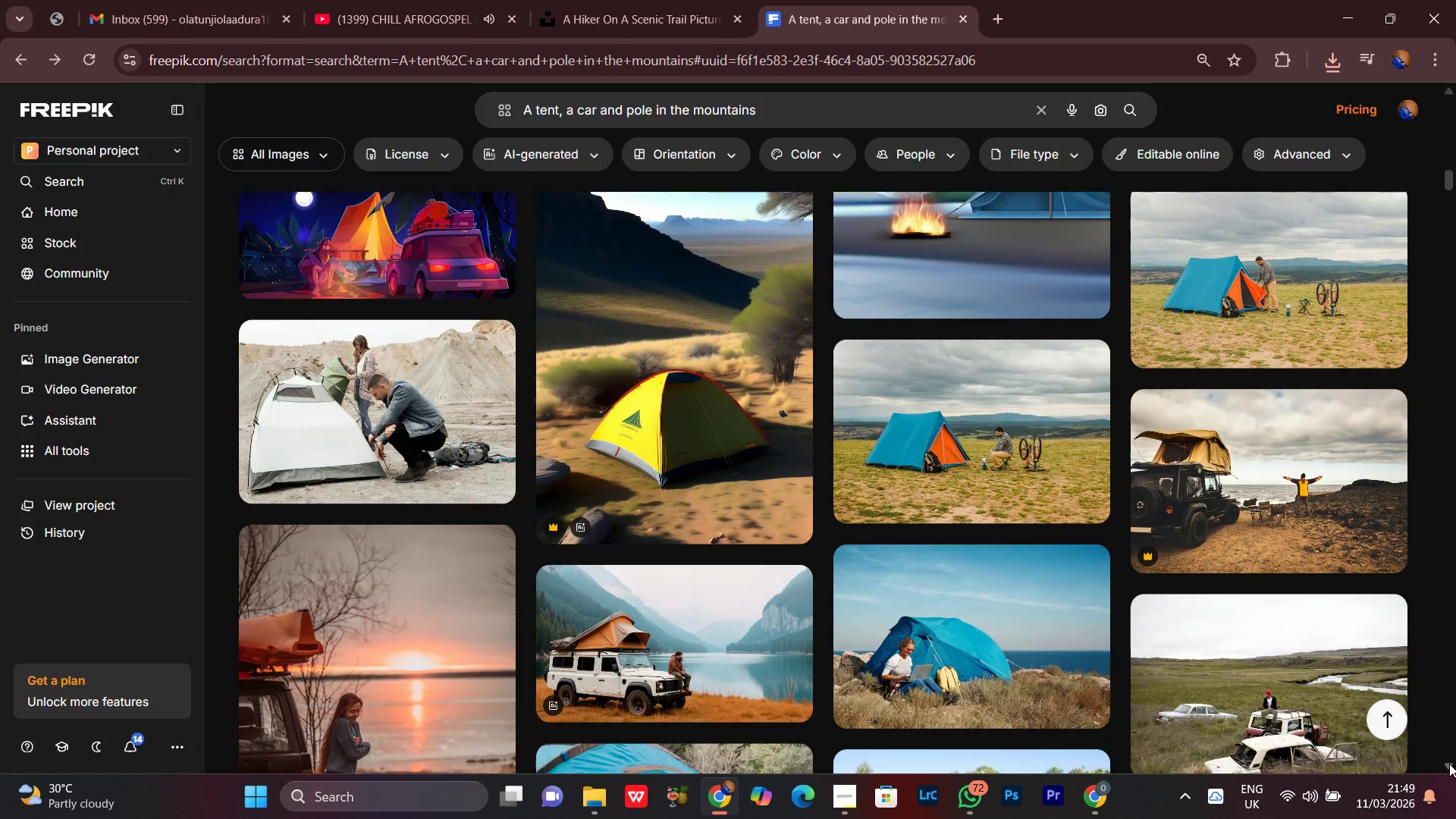 
triple_click([1449, 764])
 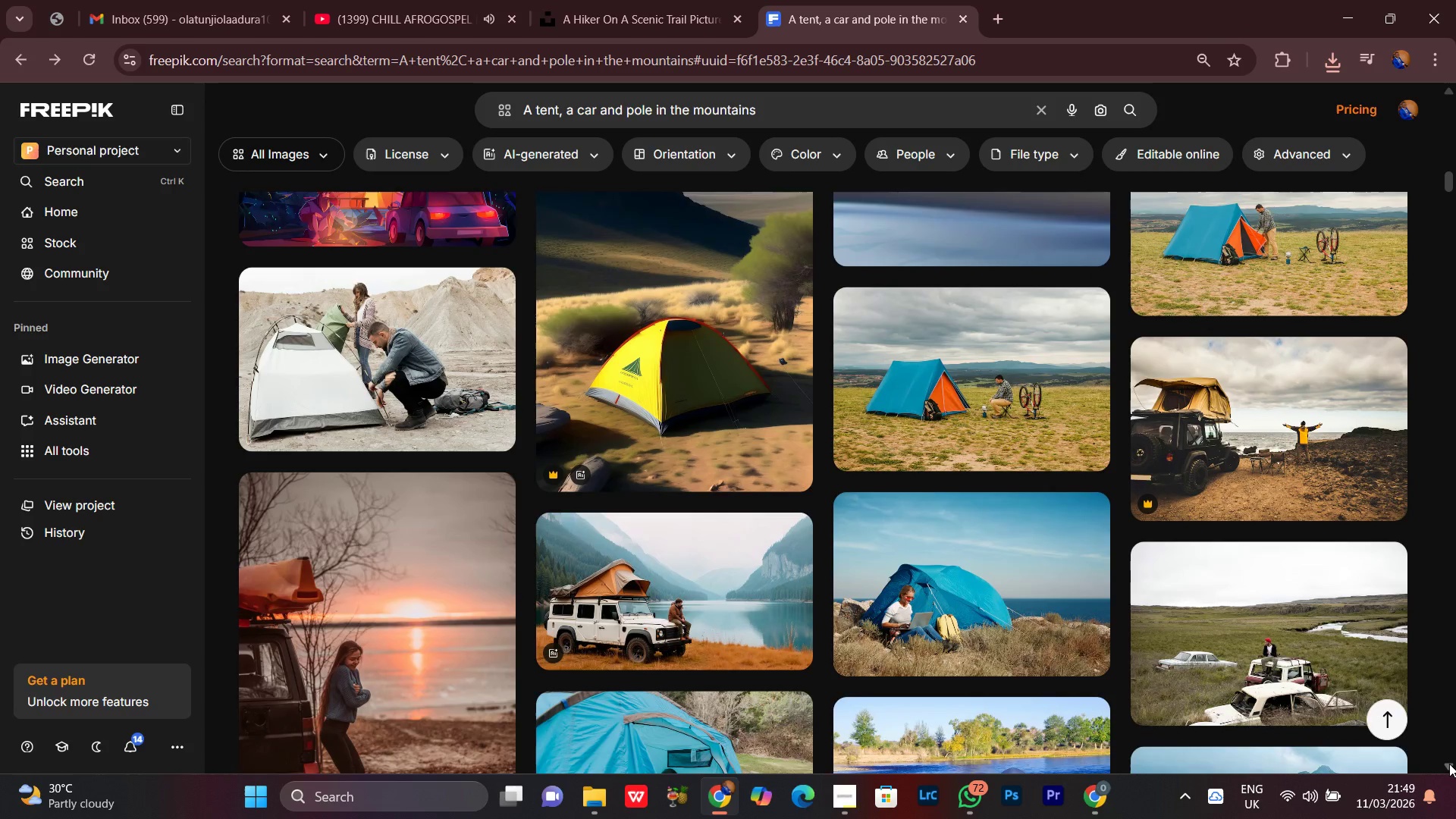 
triple_click([1449, 764])
 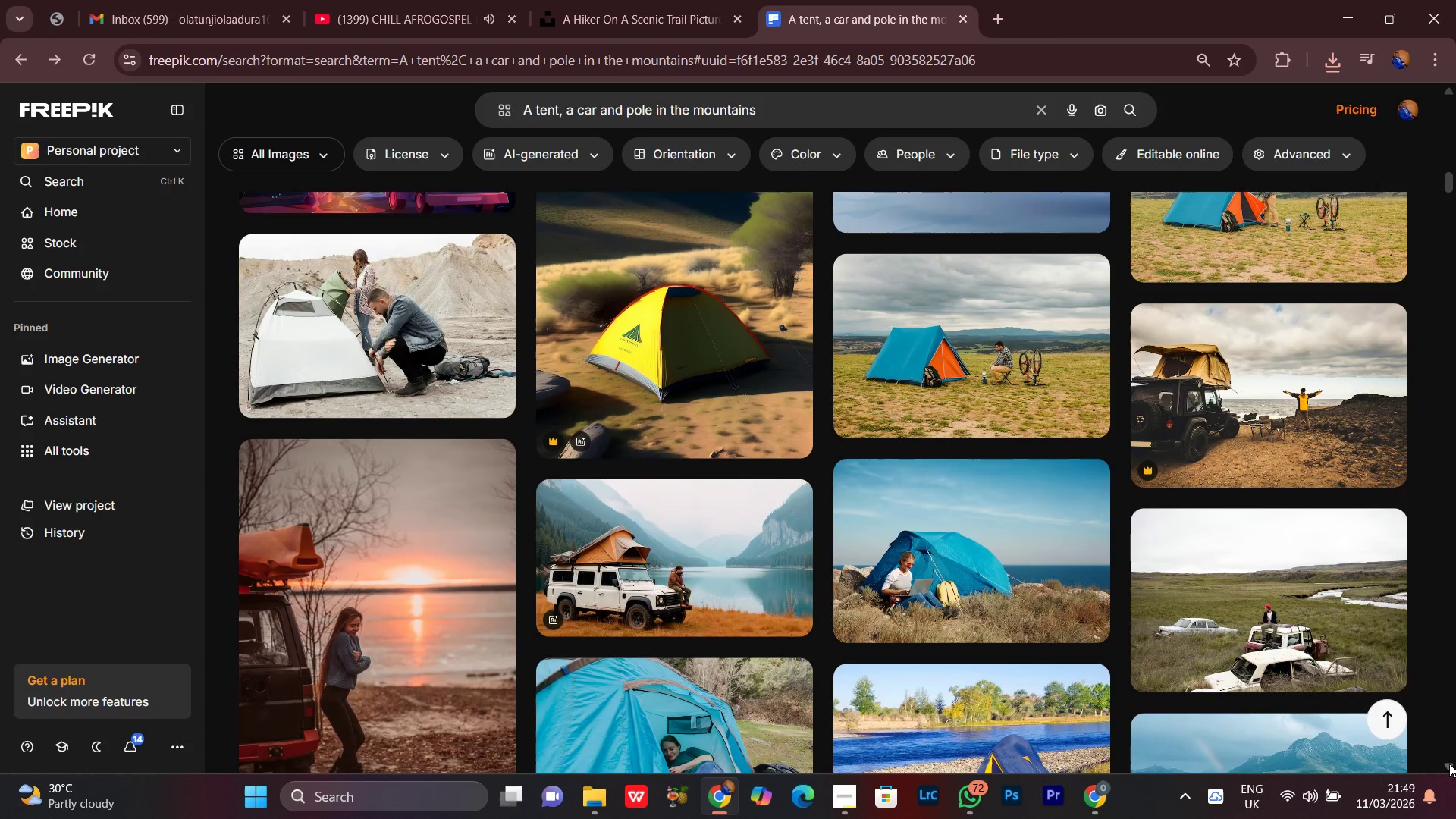 
triple_click([1449, 764])
 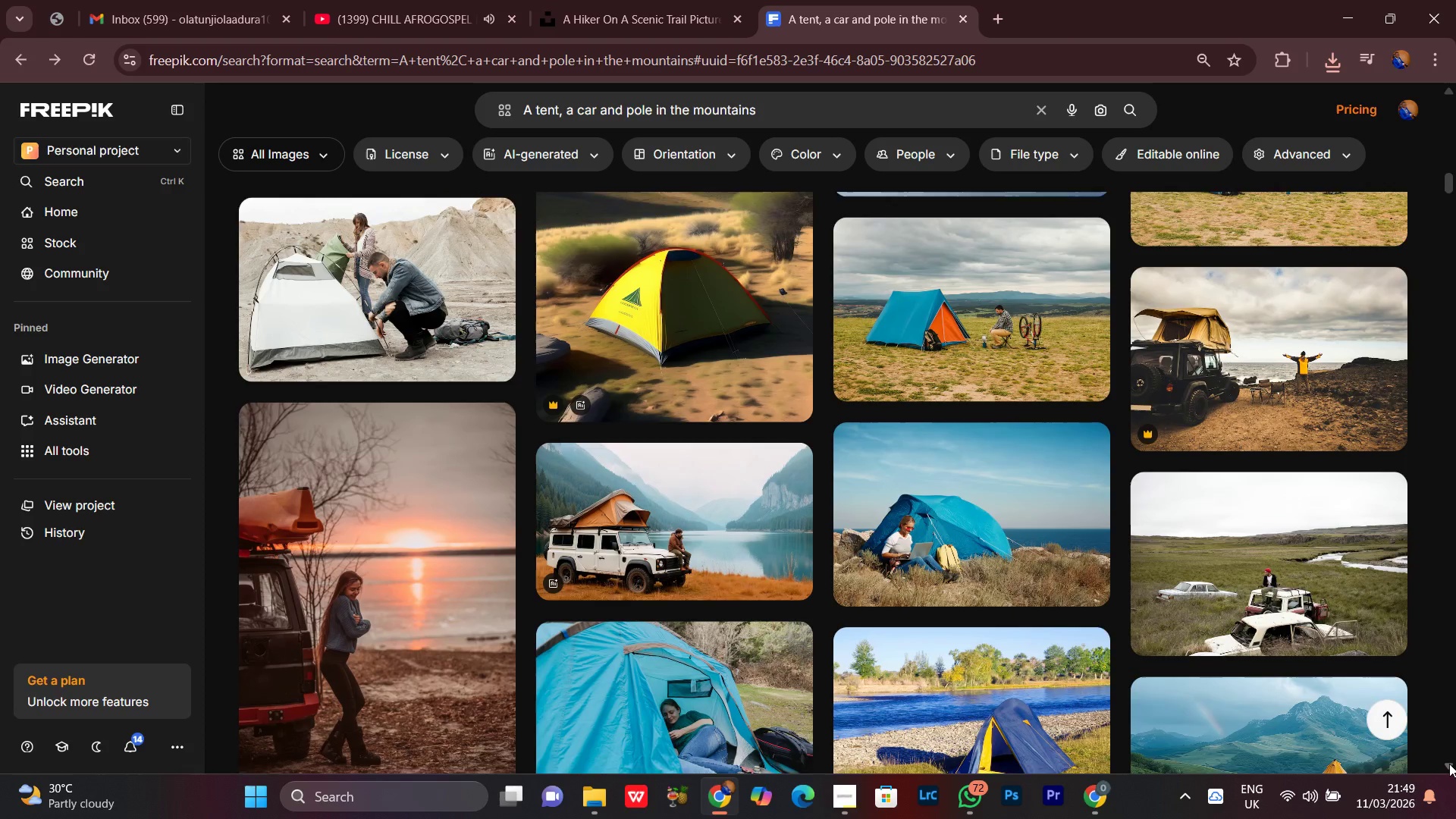 
triple_click([1449, 764])
 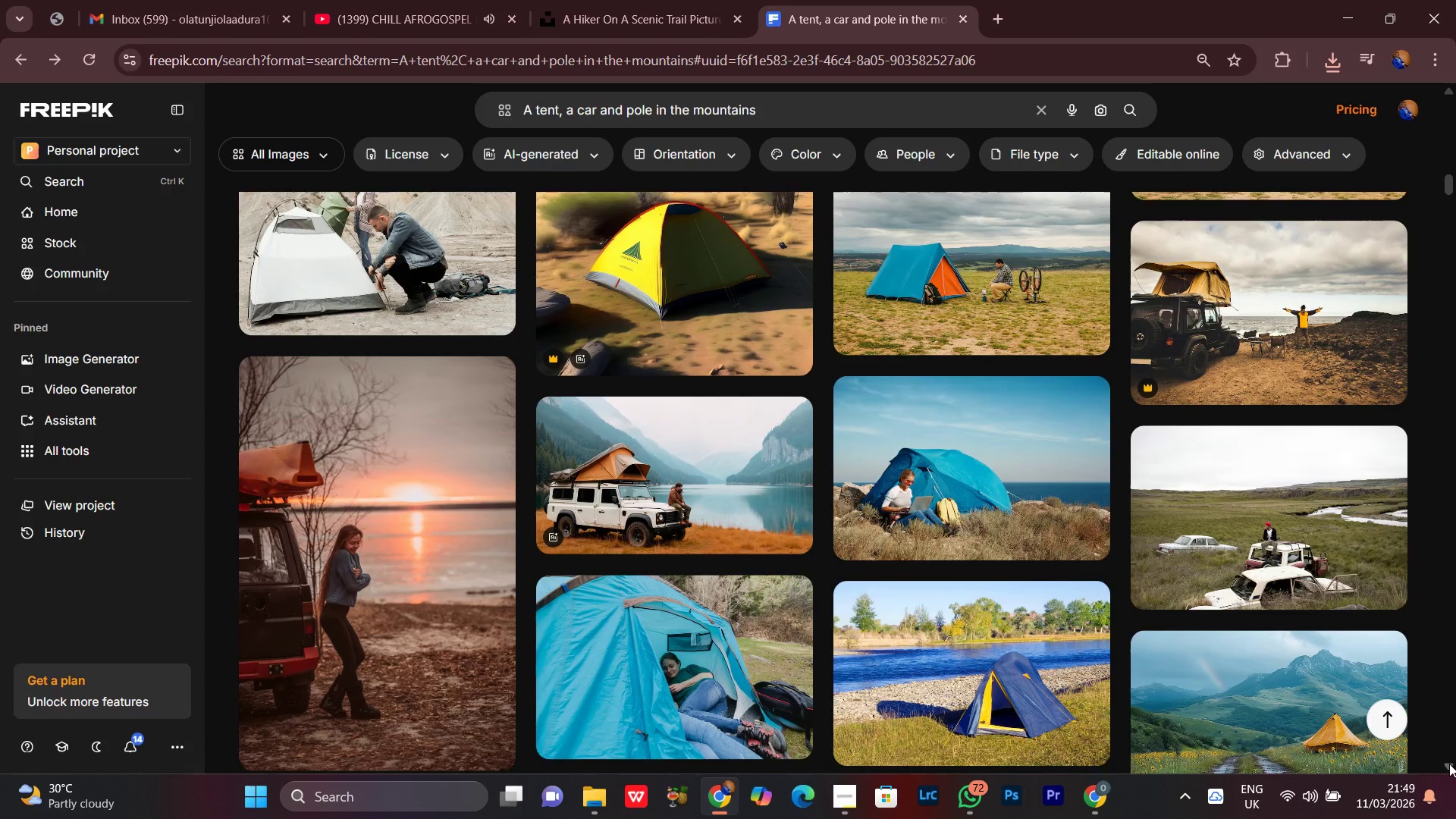 
triple_click([1449, 764])
 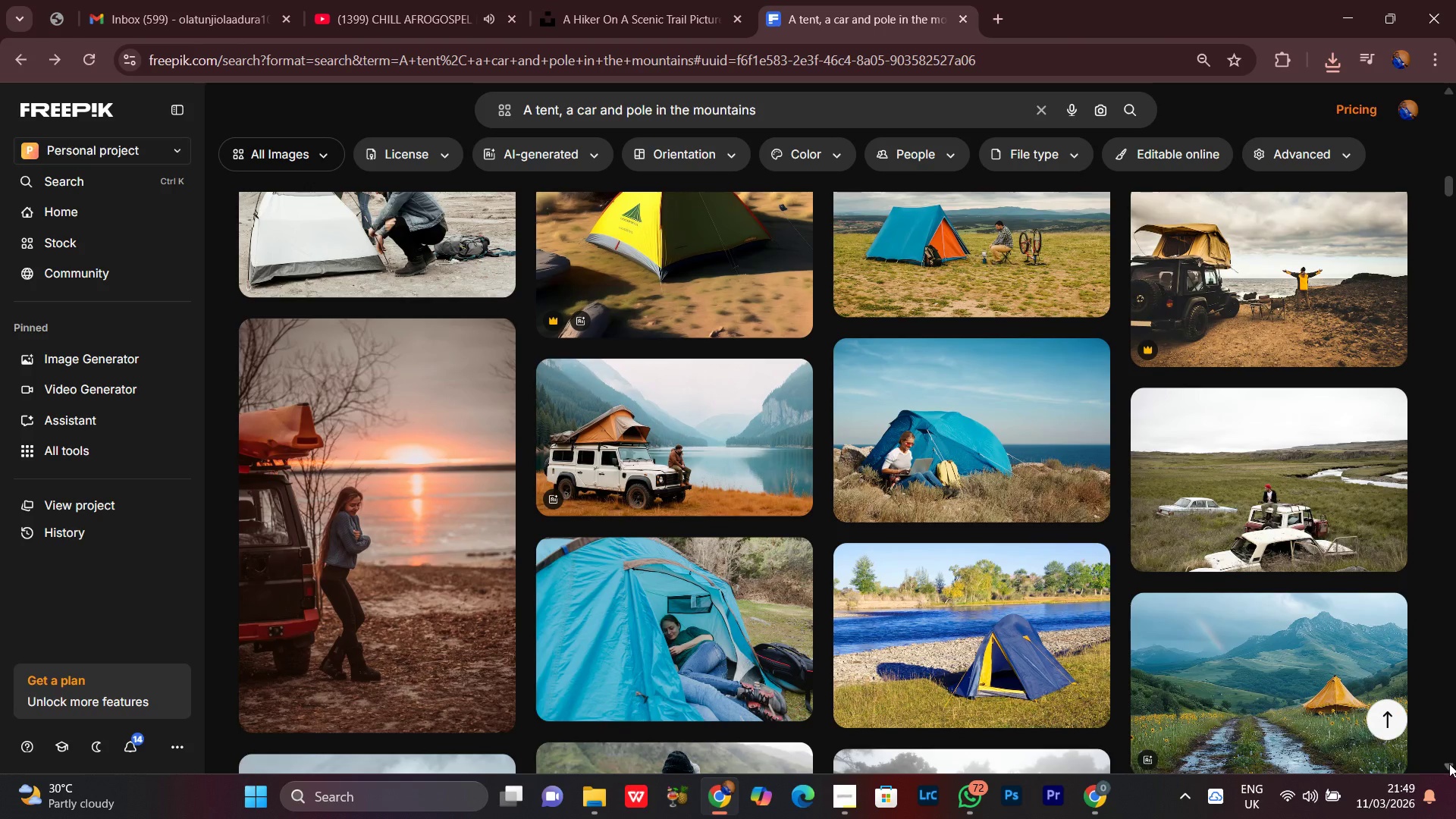 
wait(6.14)
 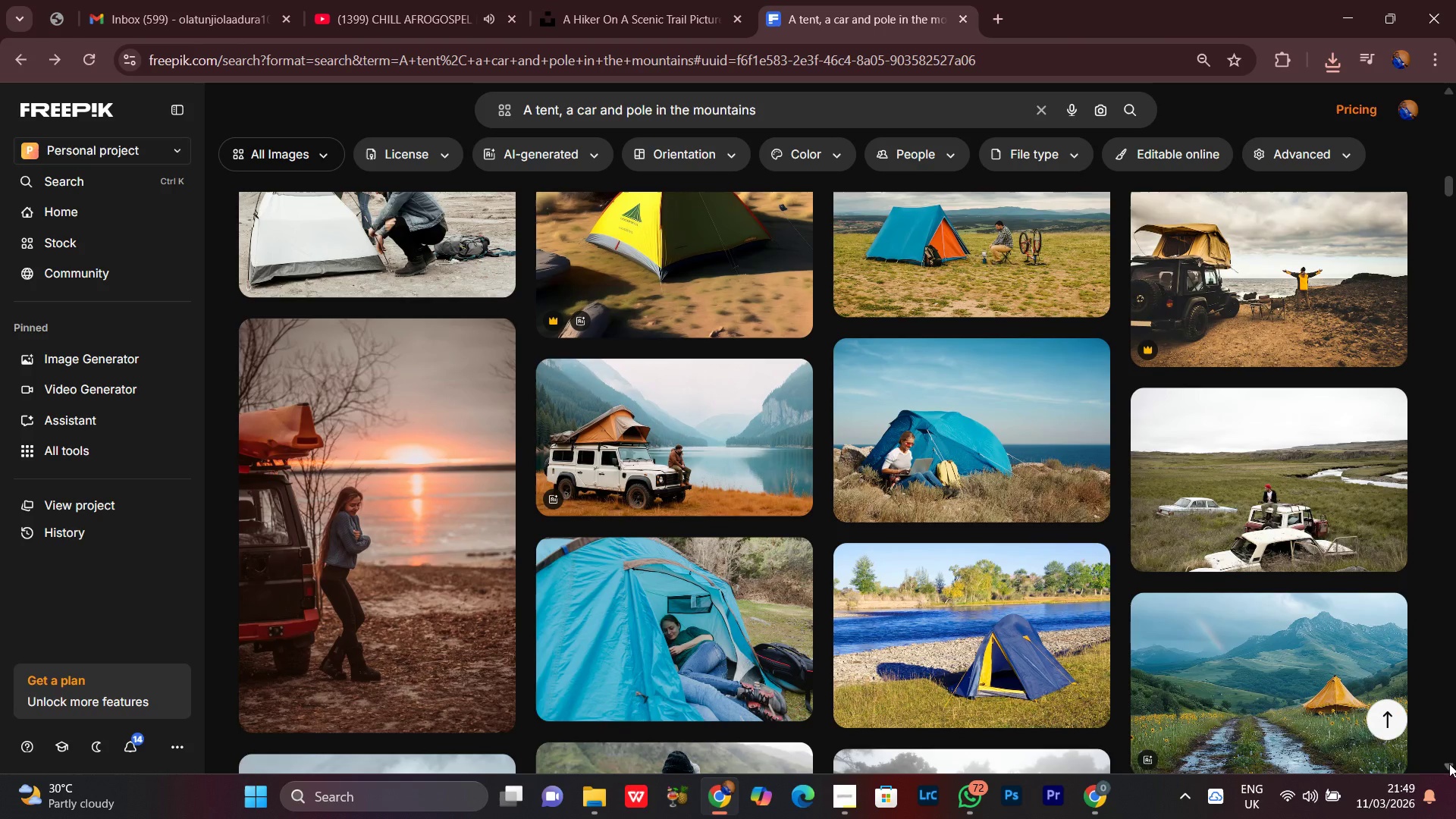 
scroll: coordinate [1455, 739], scroll_direction: down, amount: 4.0
 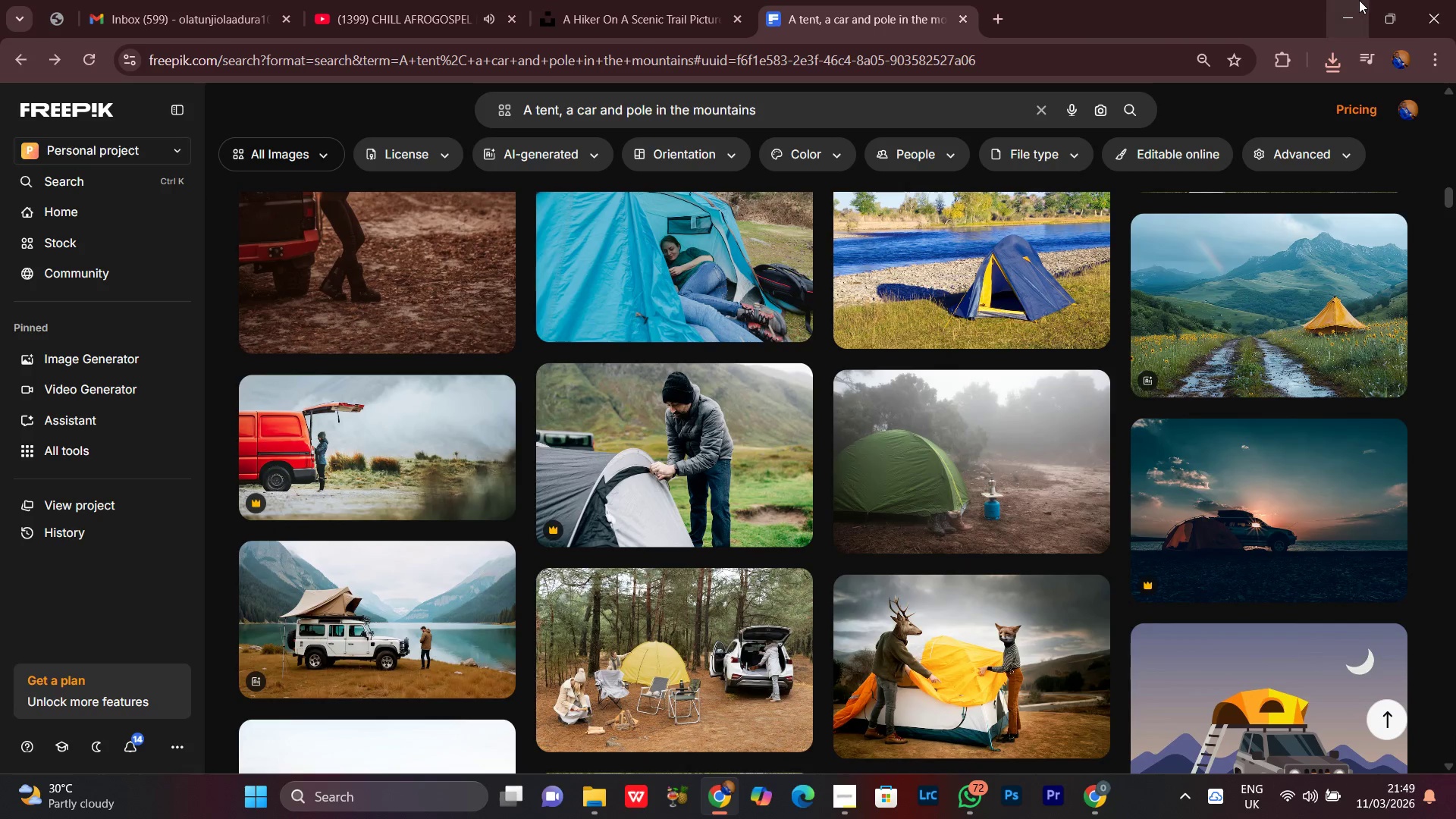 
left_click([1358, 5])
 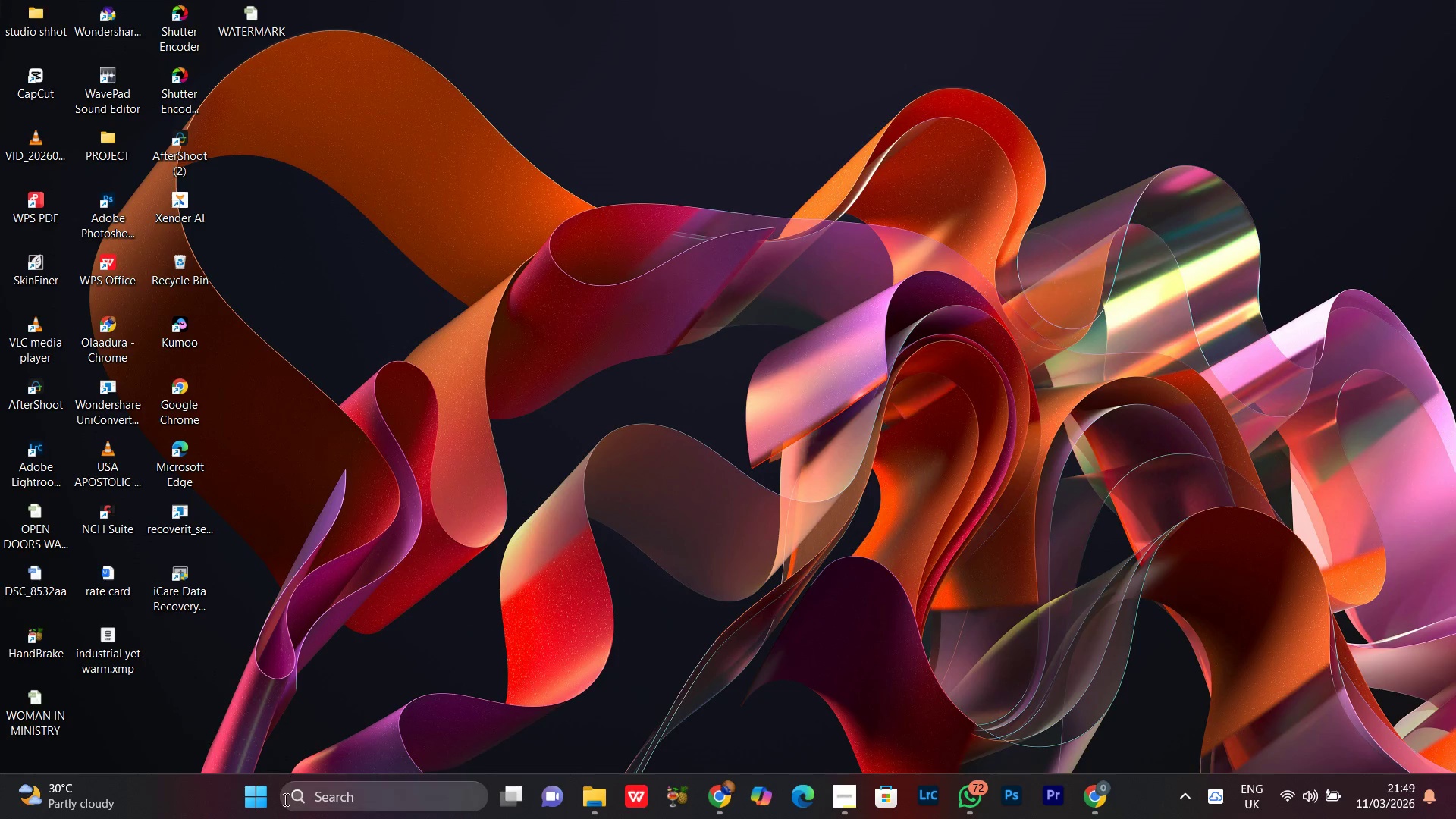 
left_click([243, 796])
 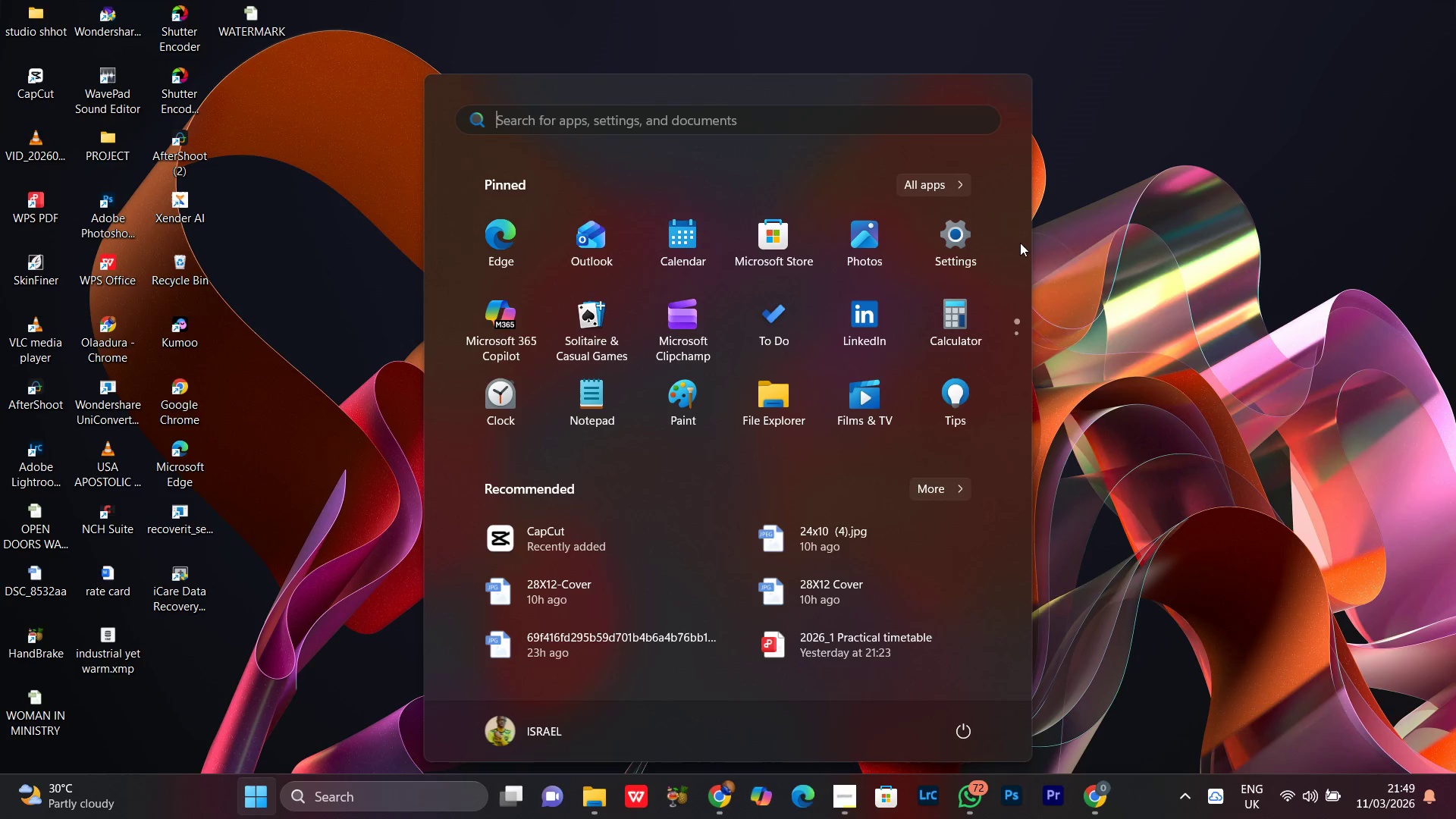 
left_click([932, 194])
 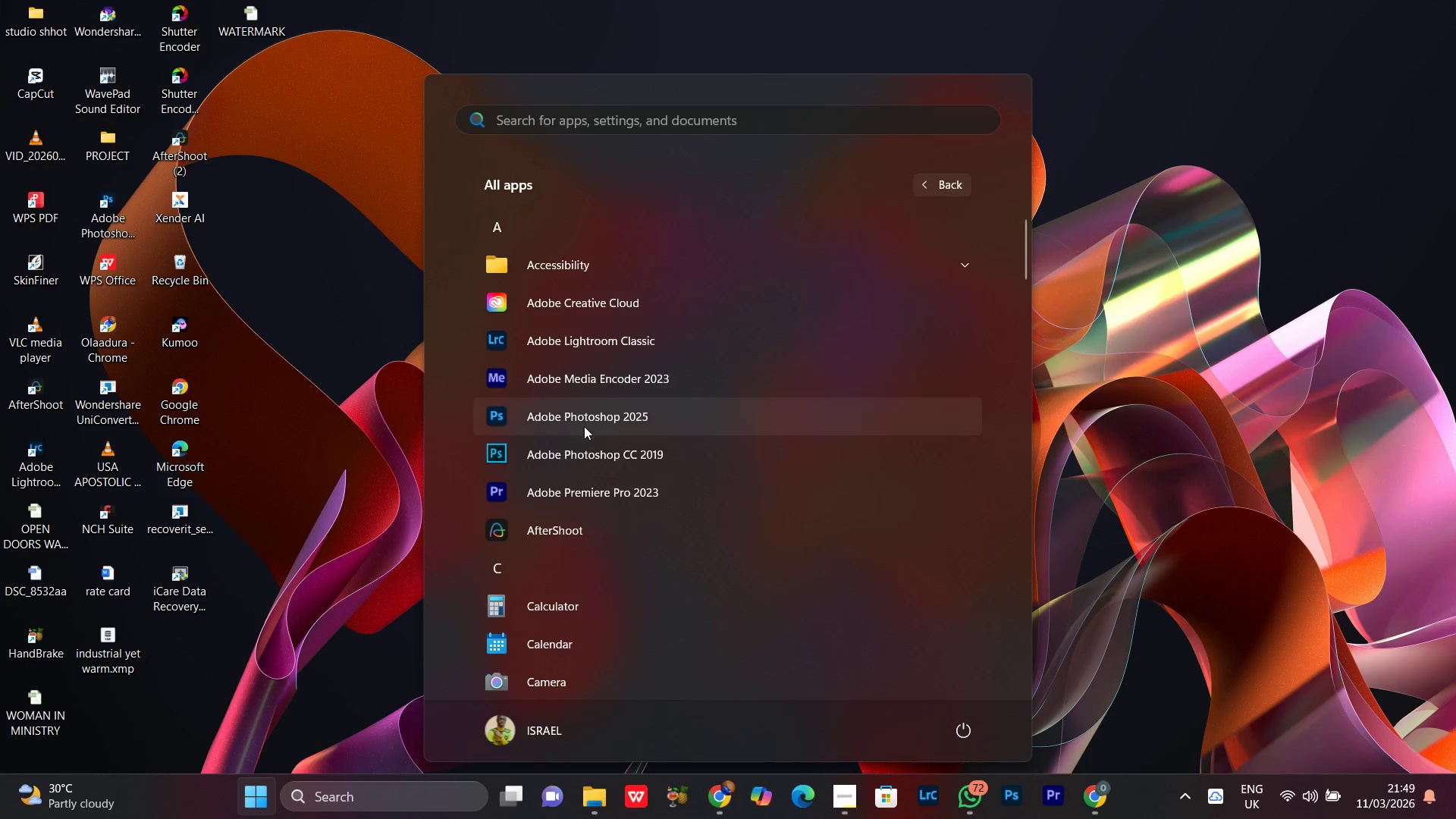 
left_click([548, 451])
 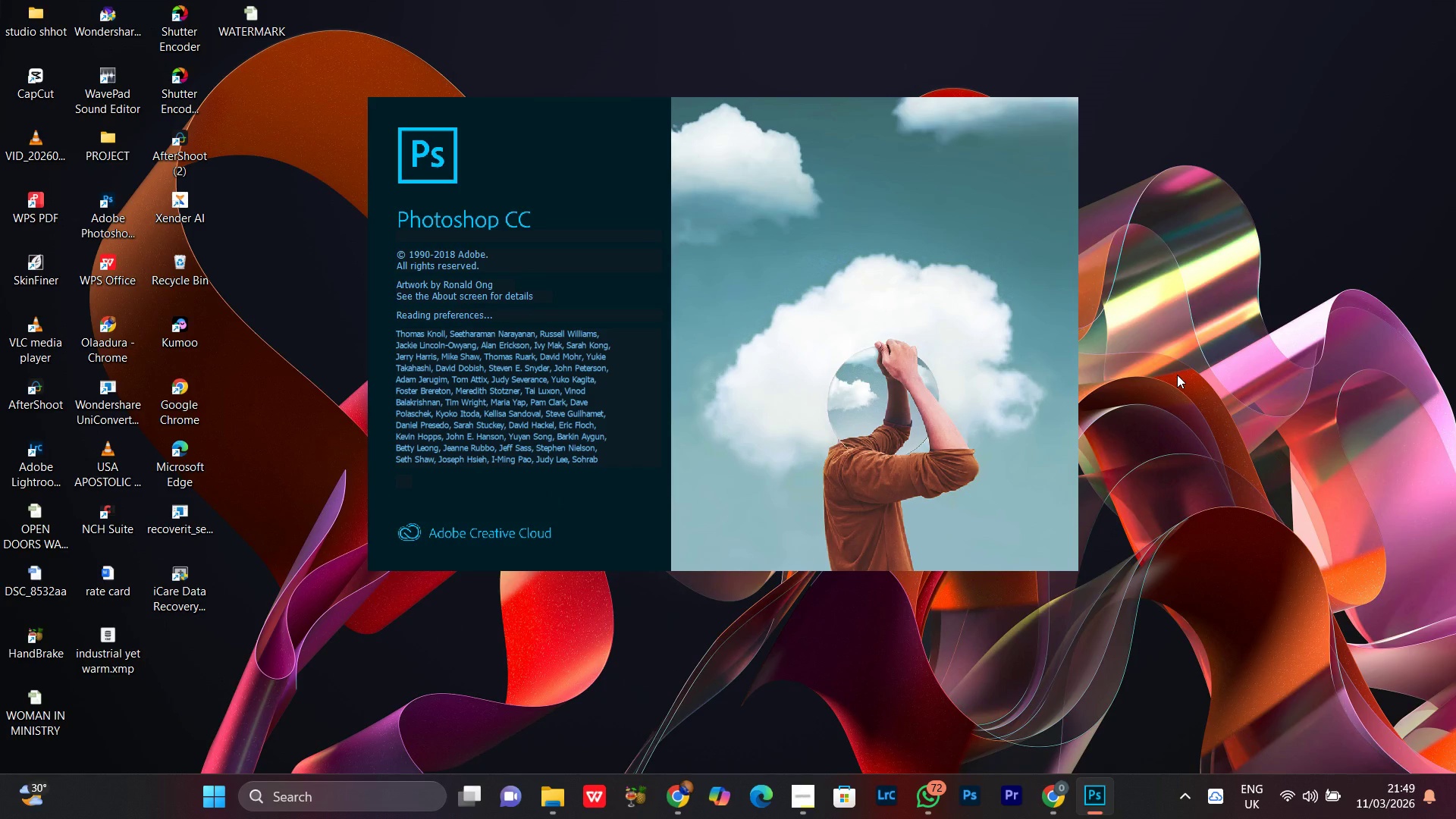 
wait(9.09)
 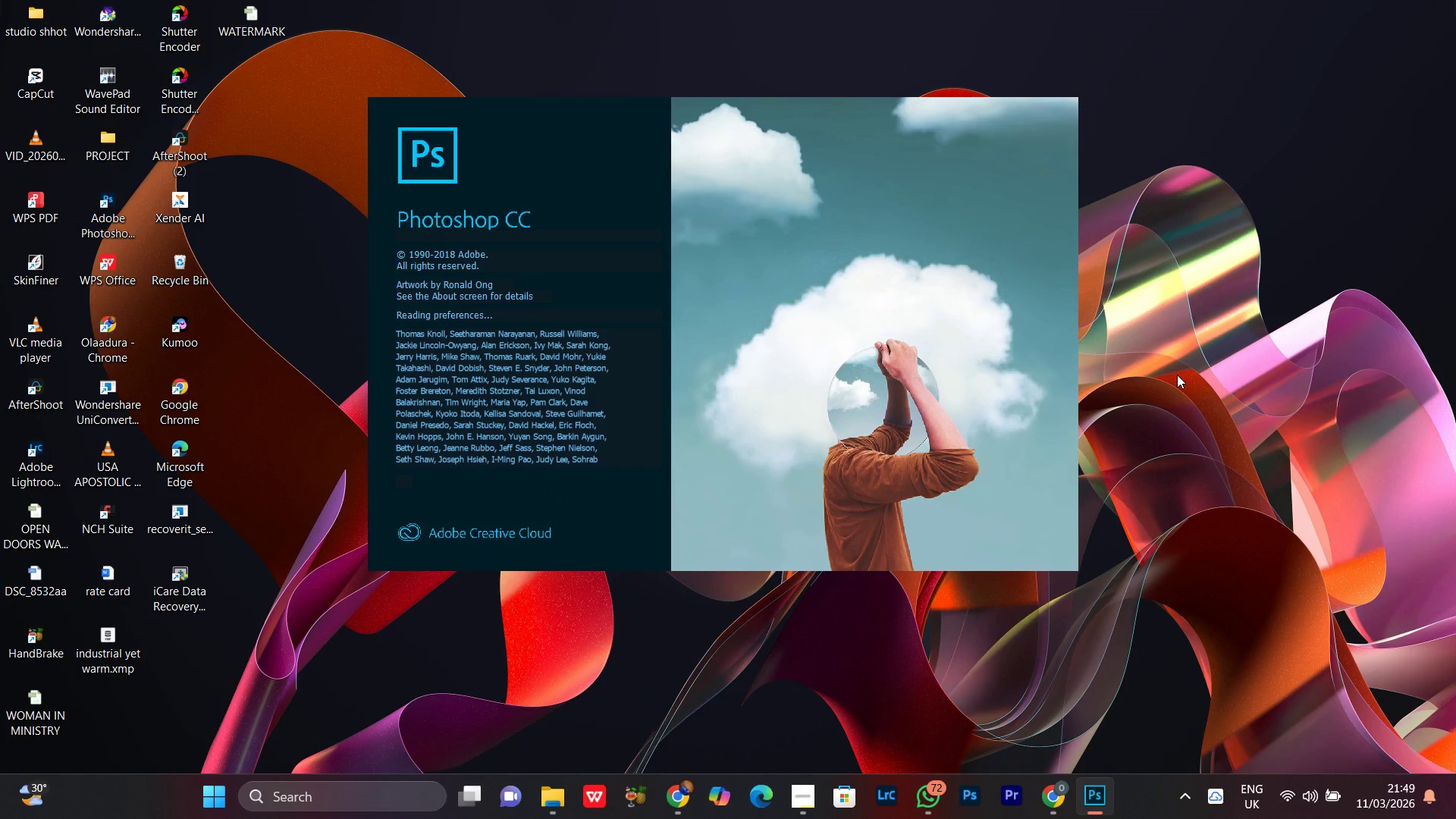 
mouse_move([28, 149])
 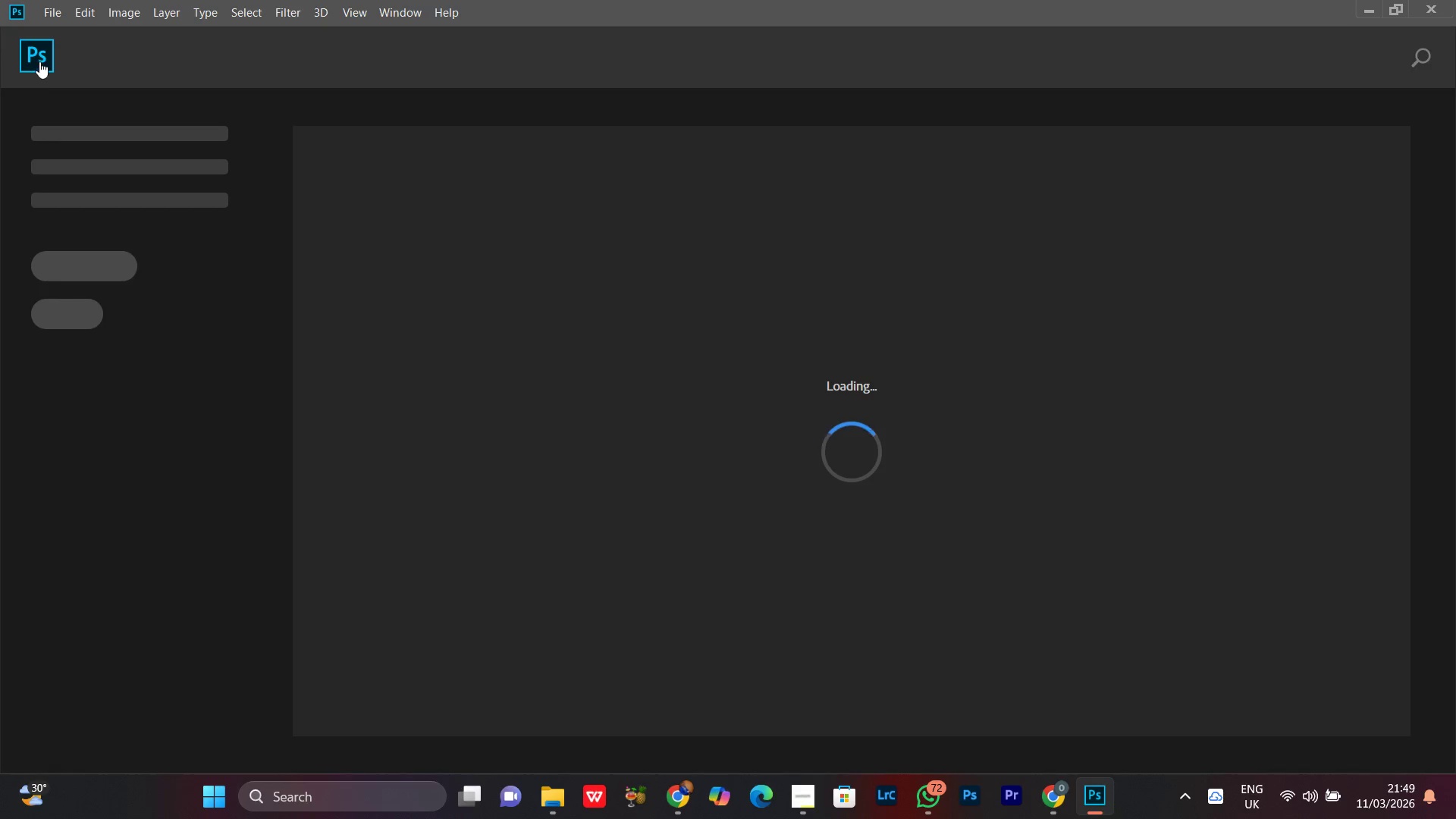 
left_click([39, 58])
 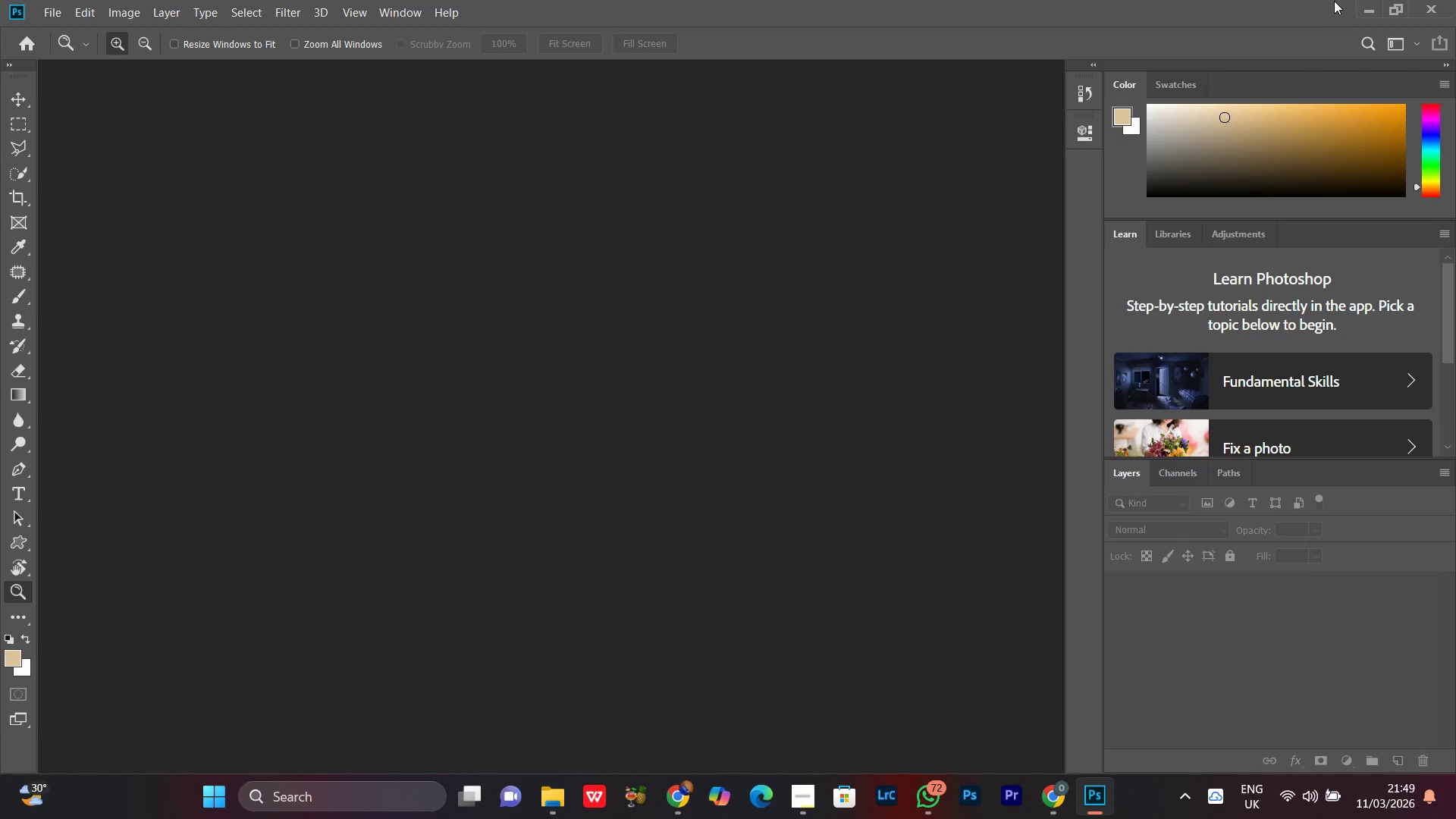 
left_click([1368, 12])
 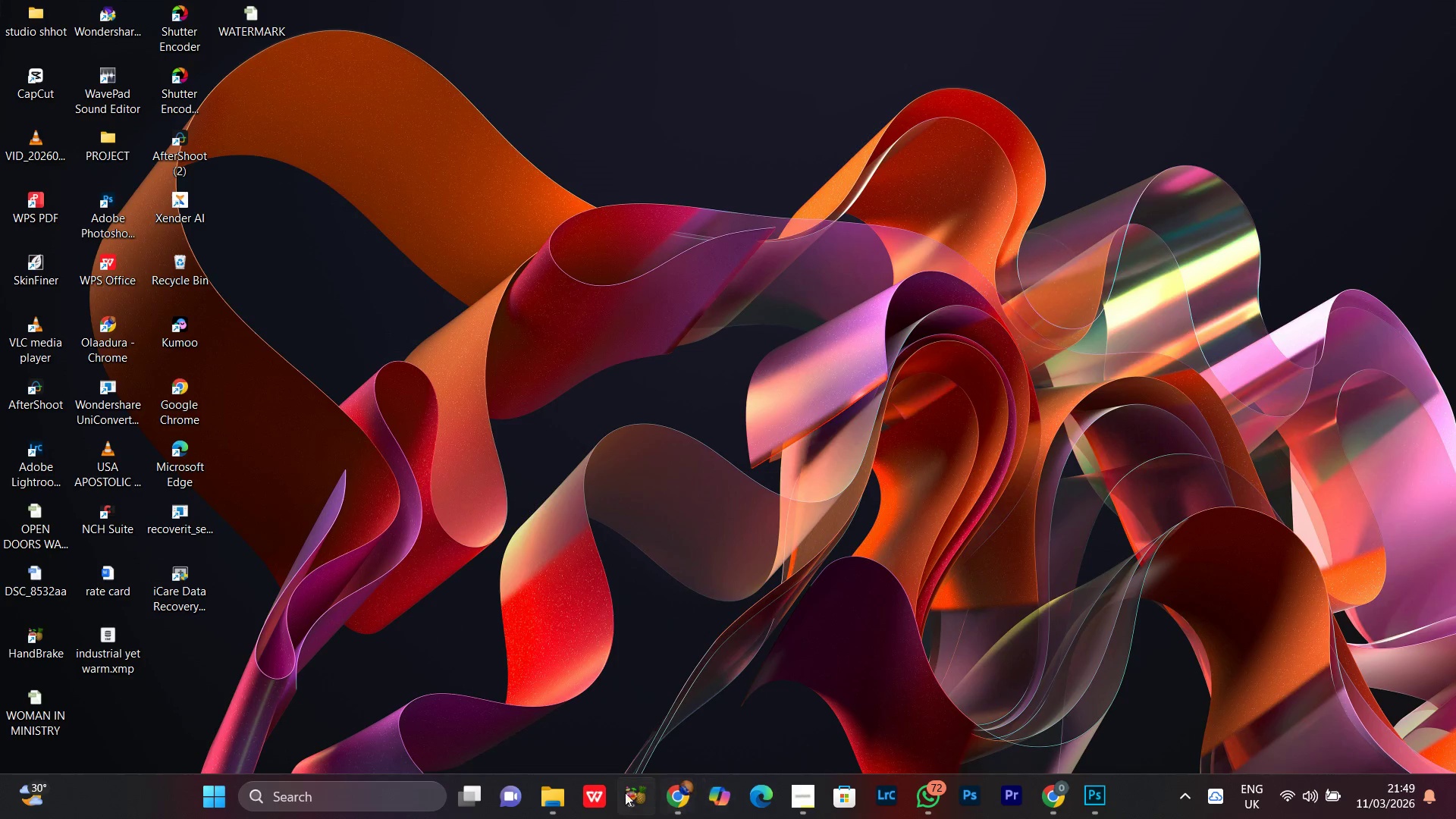 
left_click([554, 794])
 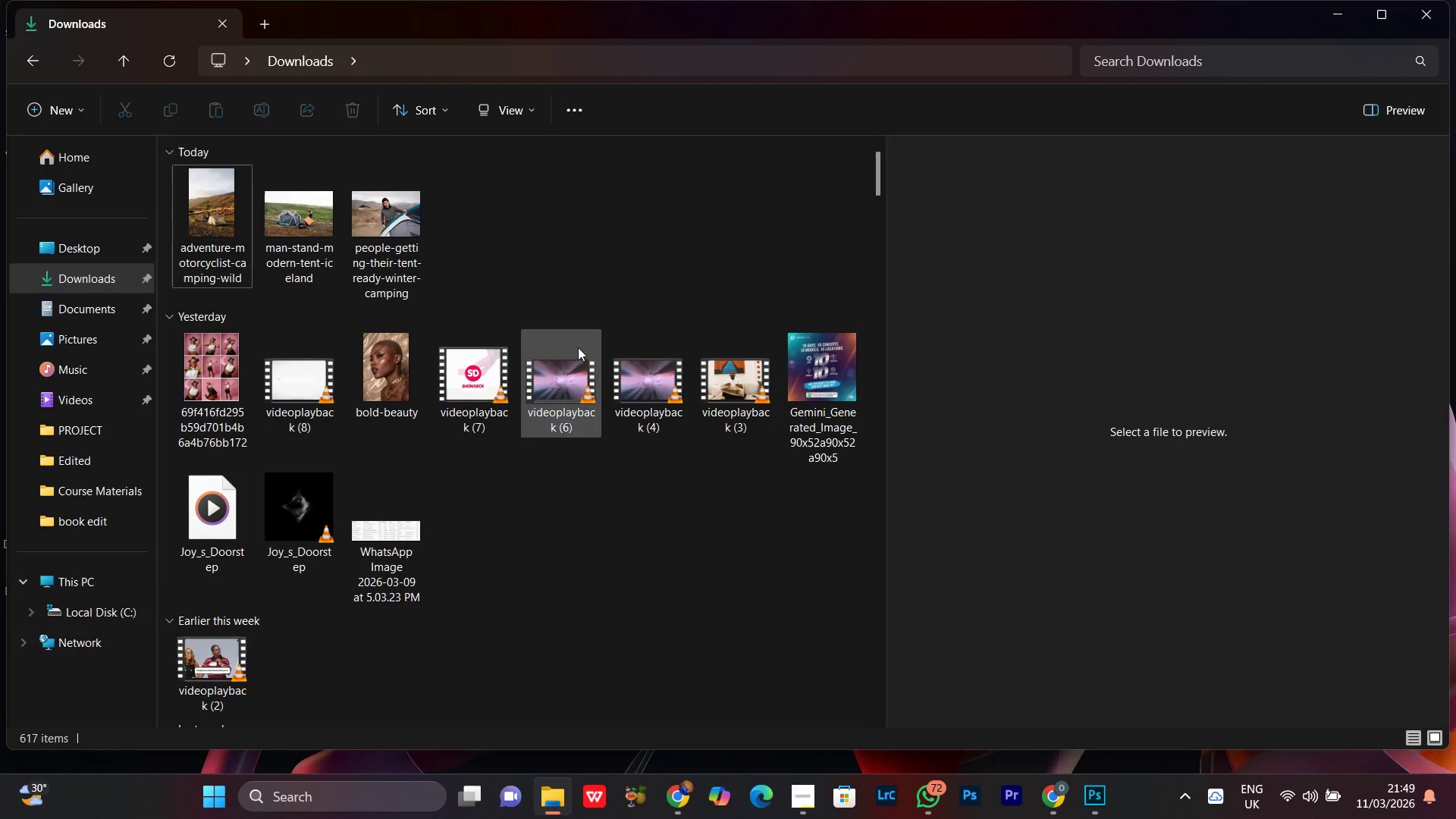 
left_click([569, 218])
 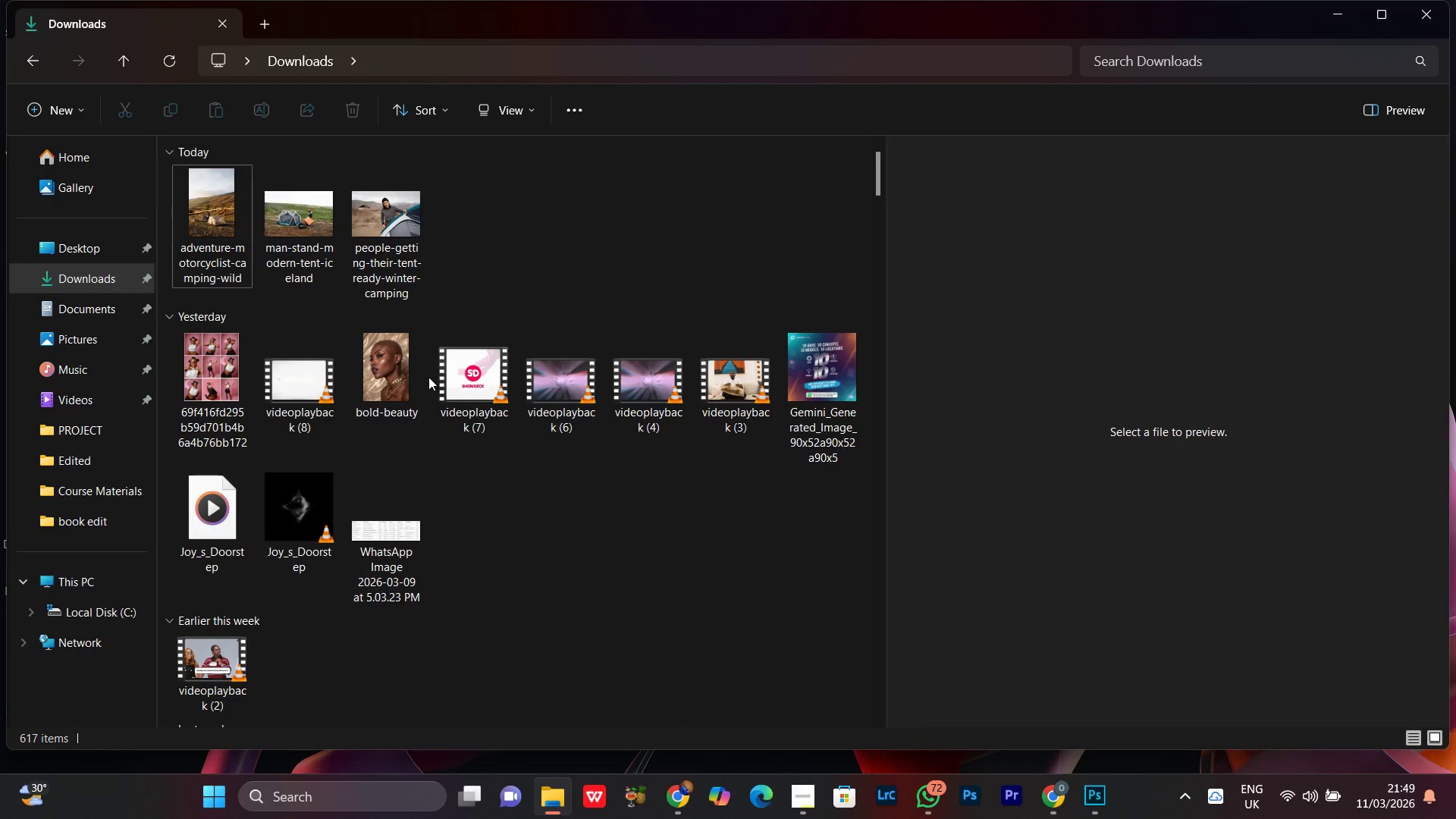 
left_click([578, 219])
 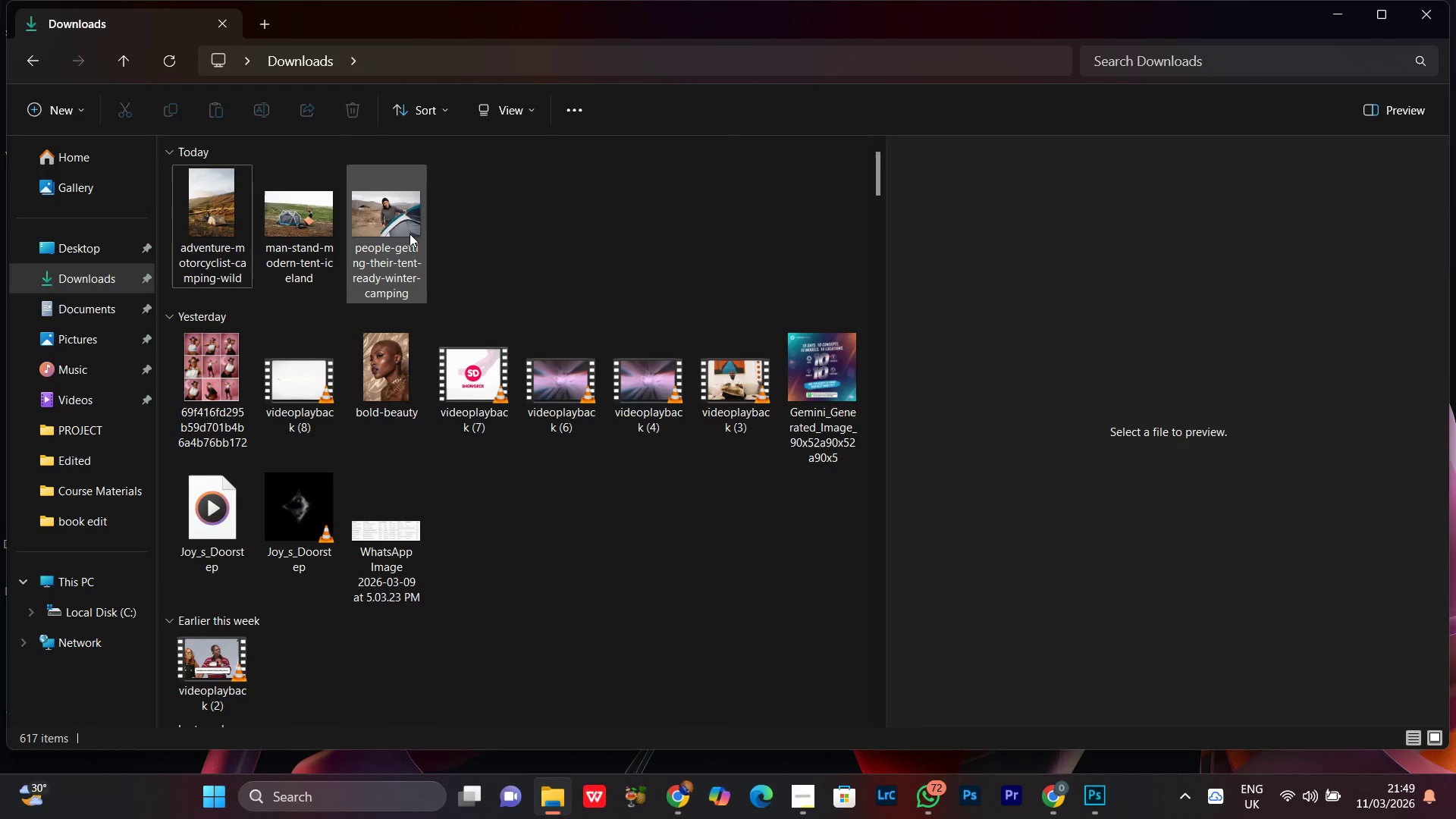 
double_click([406, 234])
 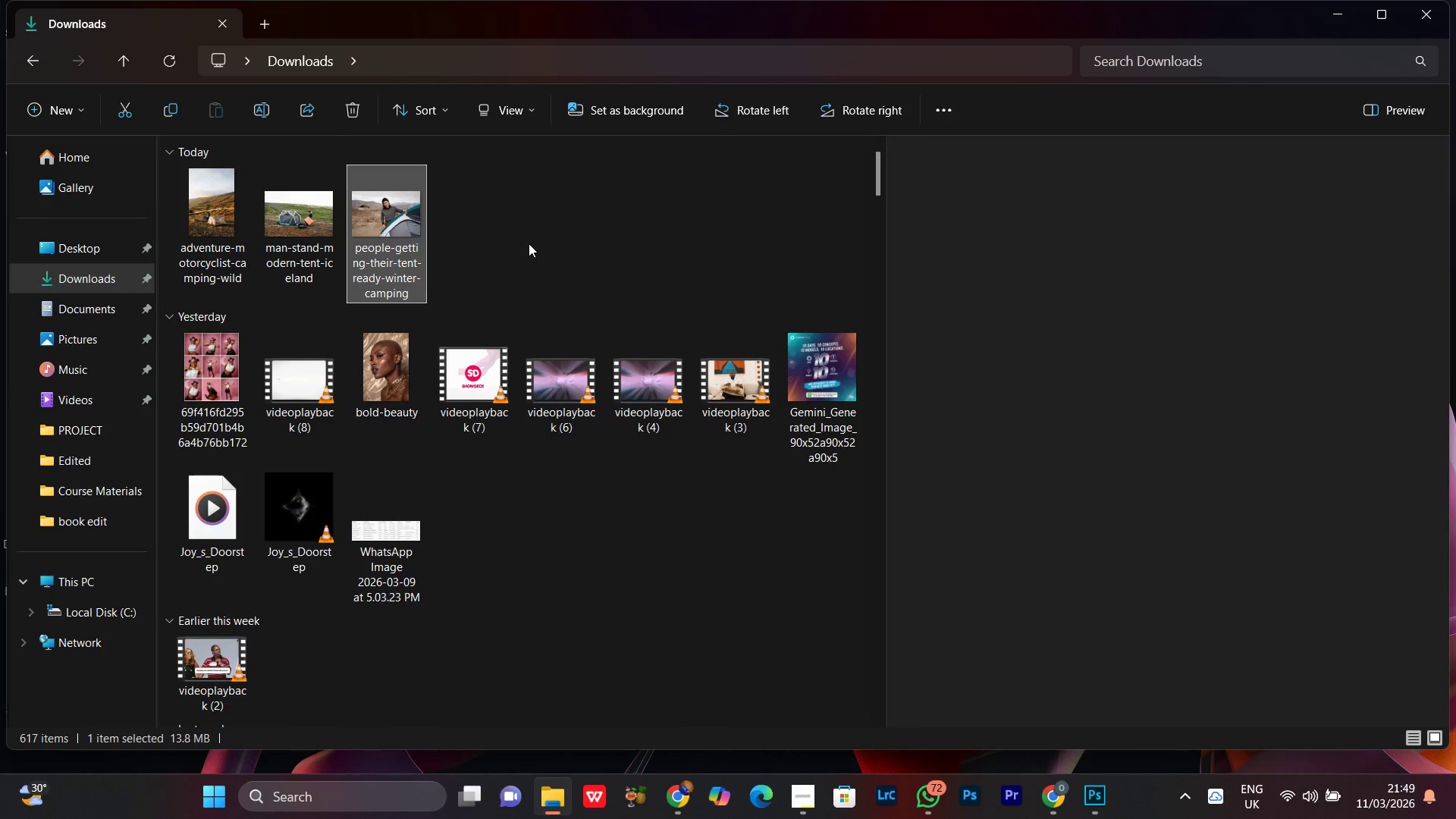 
triple_click([529, 243])
 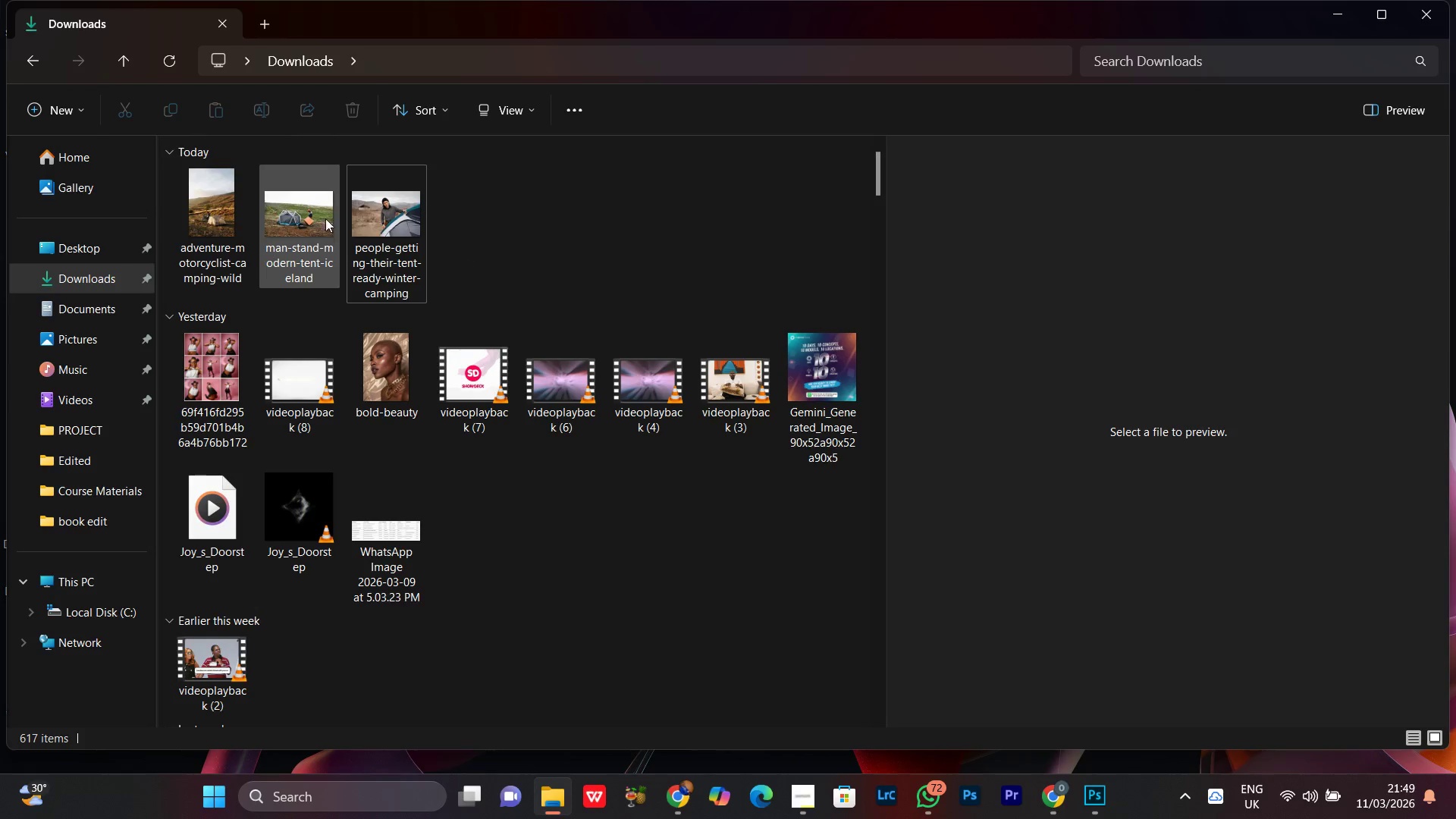 
left_click([315, 213])
 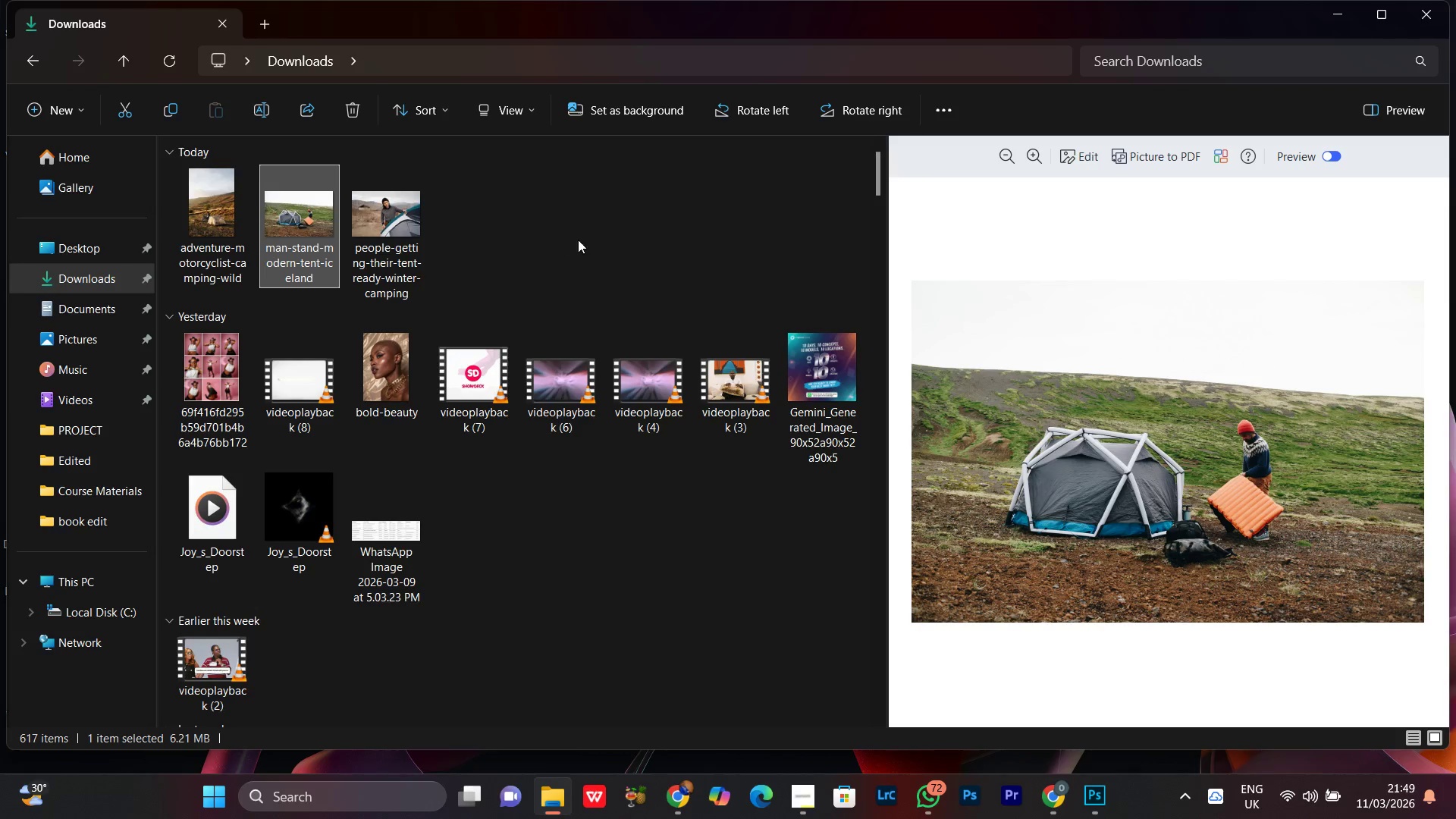 
left_click([579, 240])
 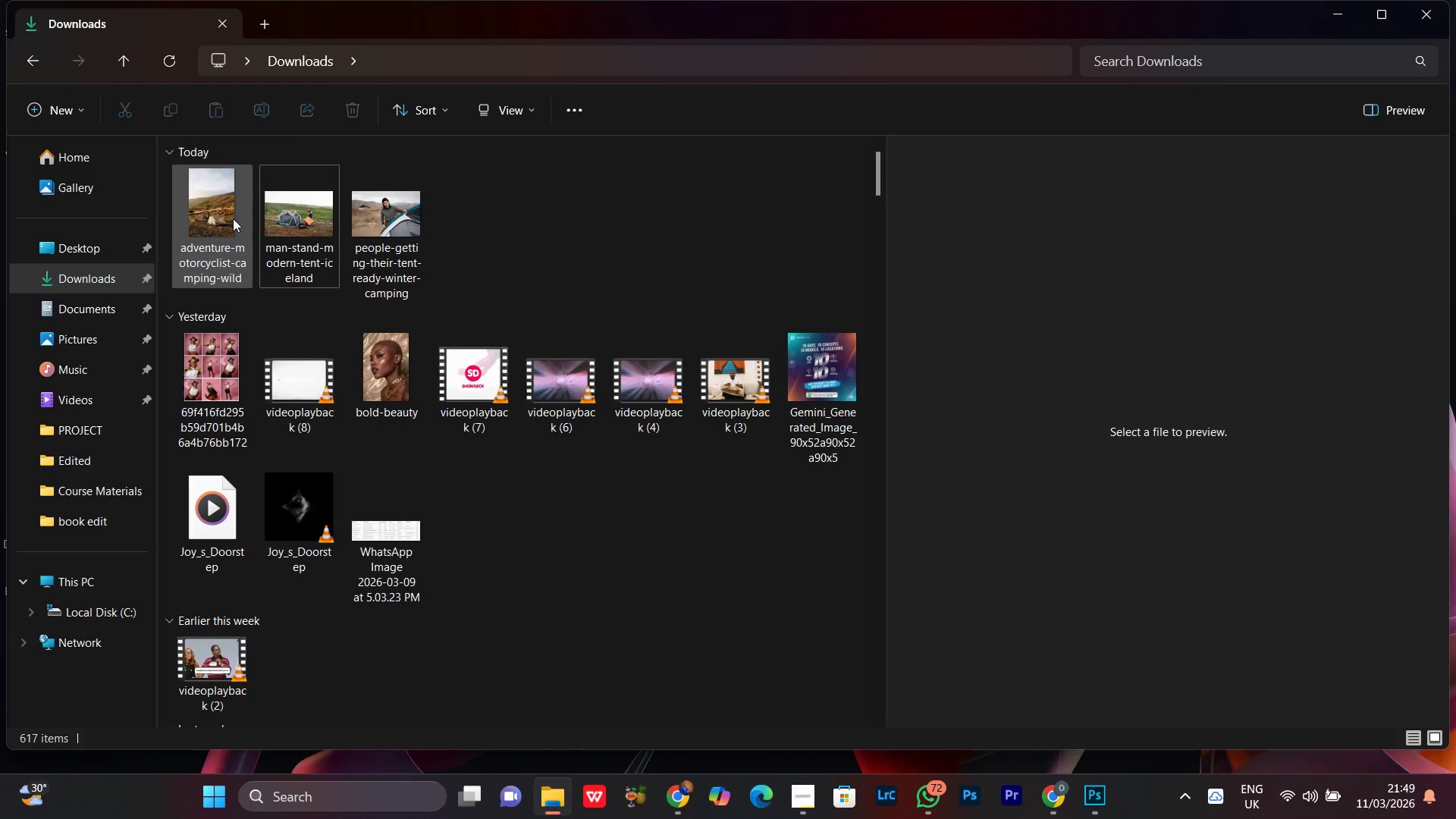 
left_click([200, 212])
 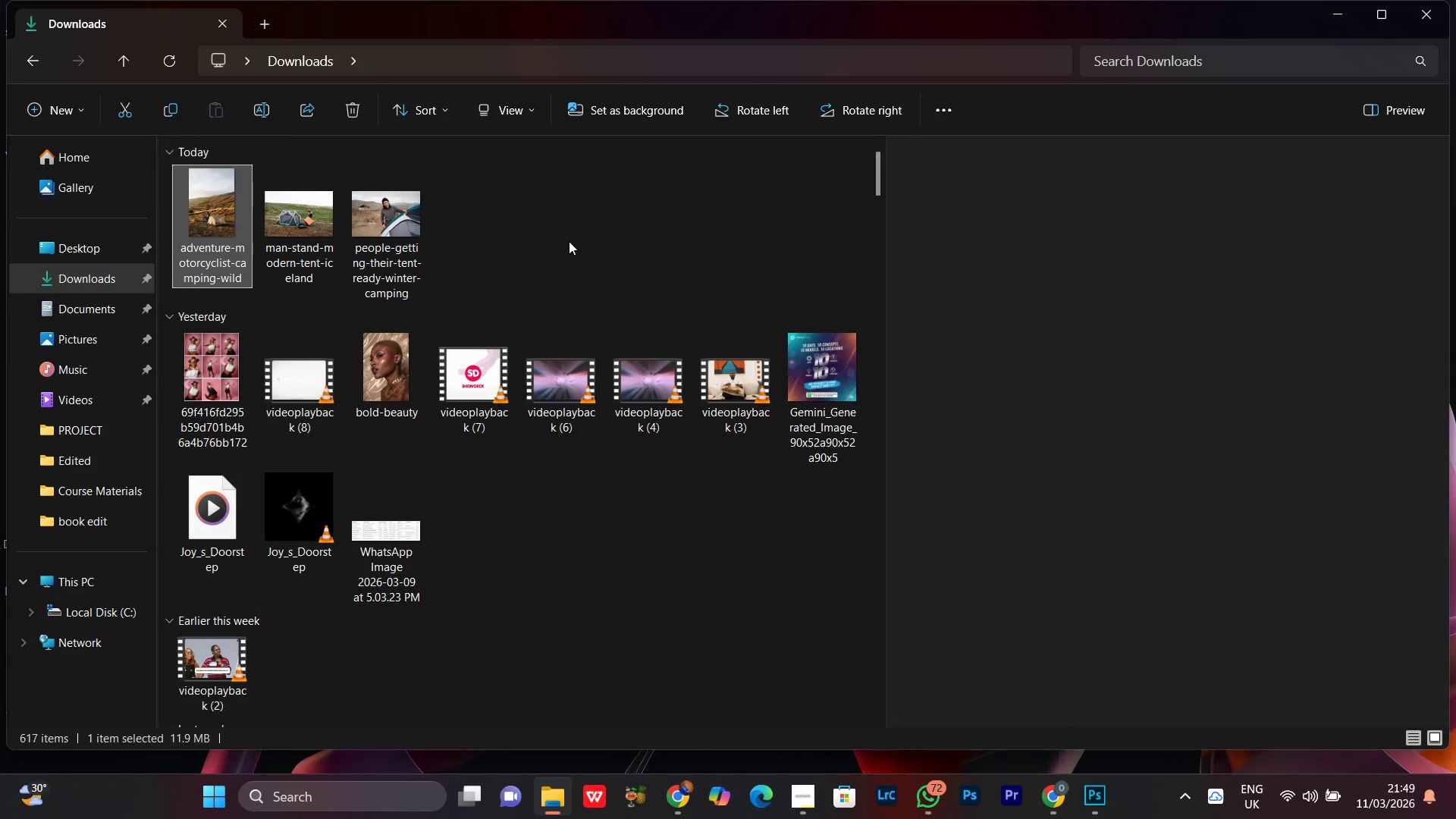 
left_click_drag(start_coordinate=[560, 243], to_coordinate=[232, 224])
 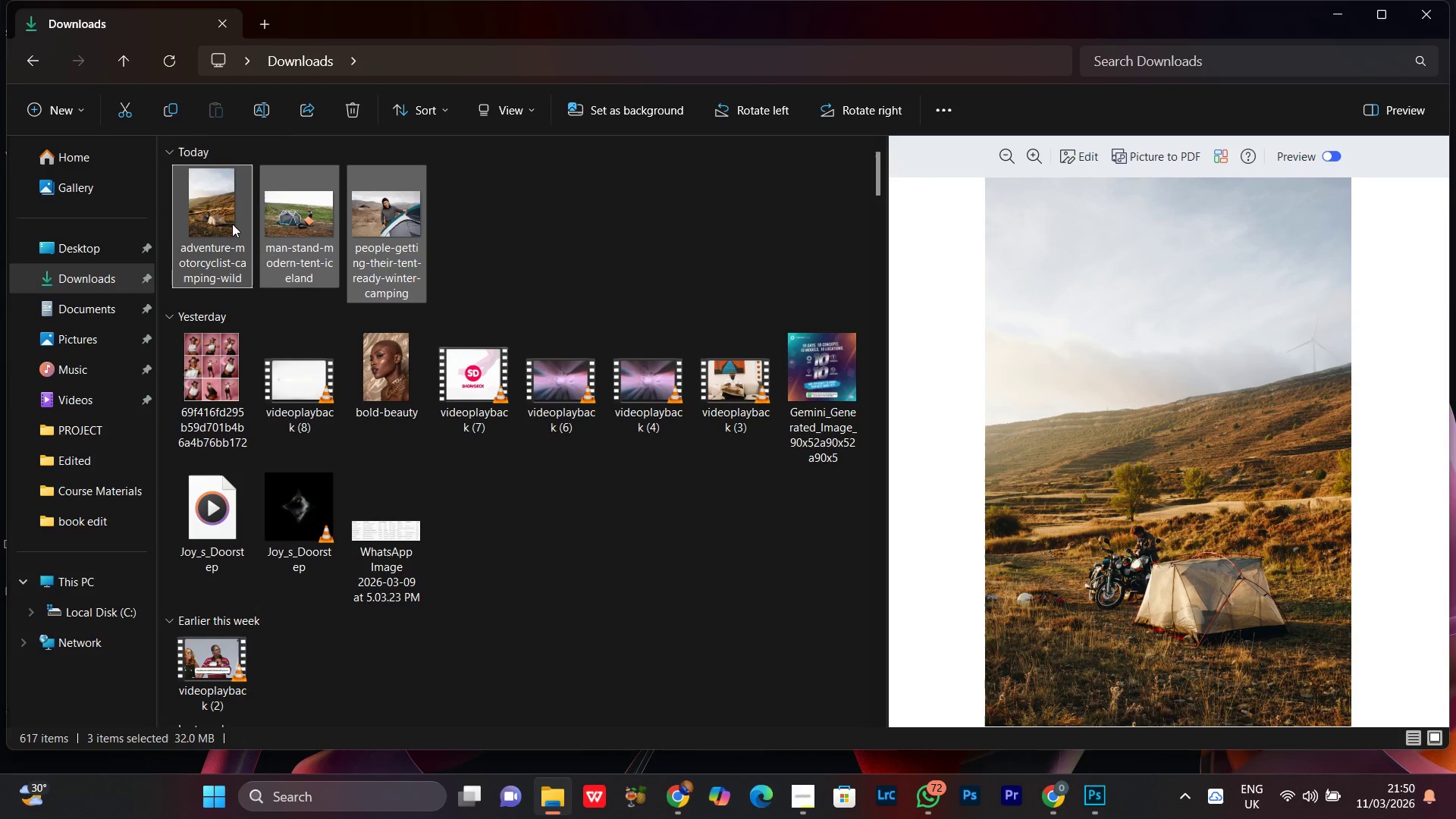 
key(Control+C)
 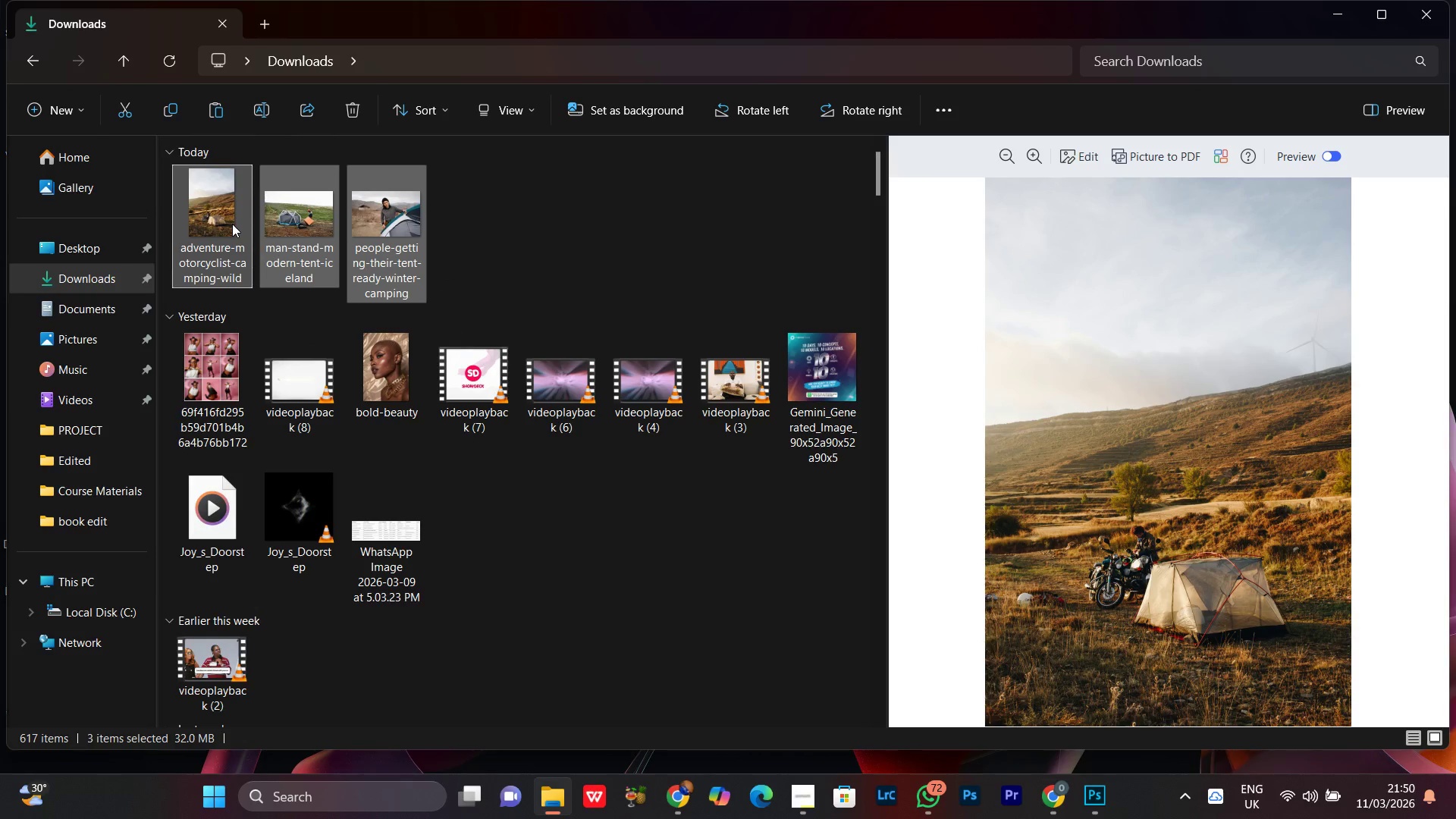 
key(Control+C)
 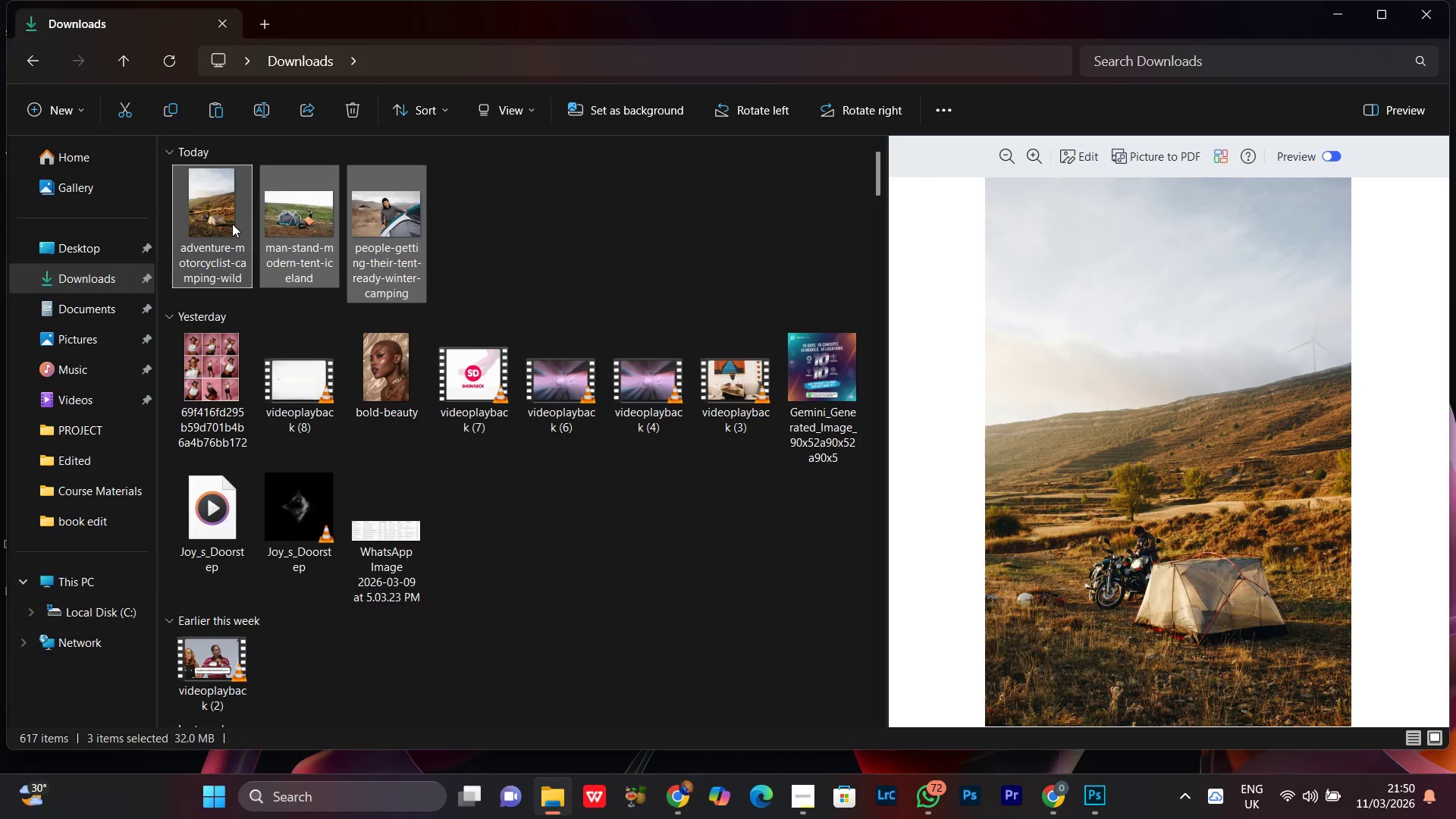 
key(Control+C)
 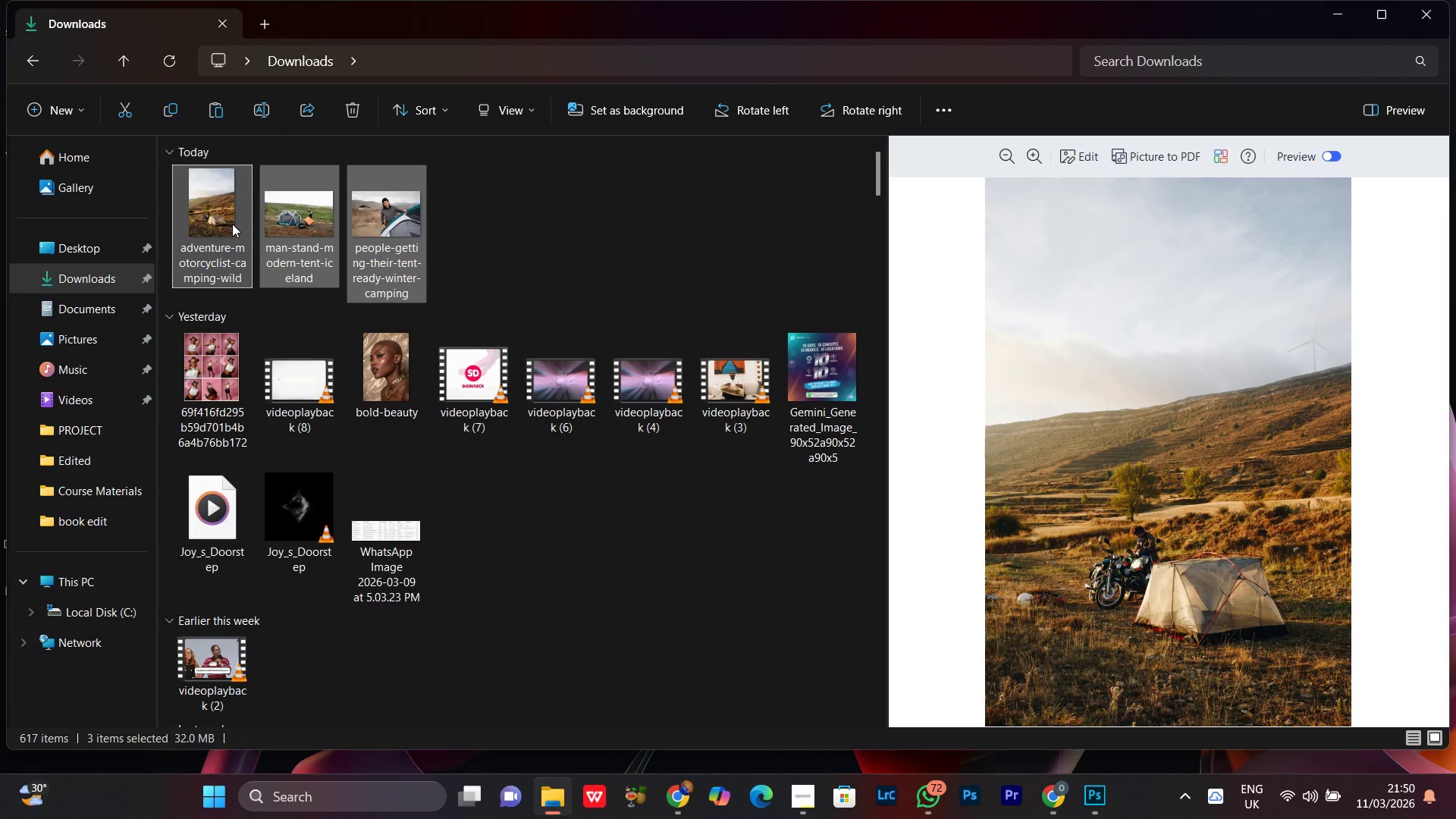 
key(Control+X)
 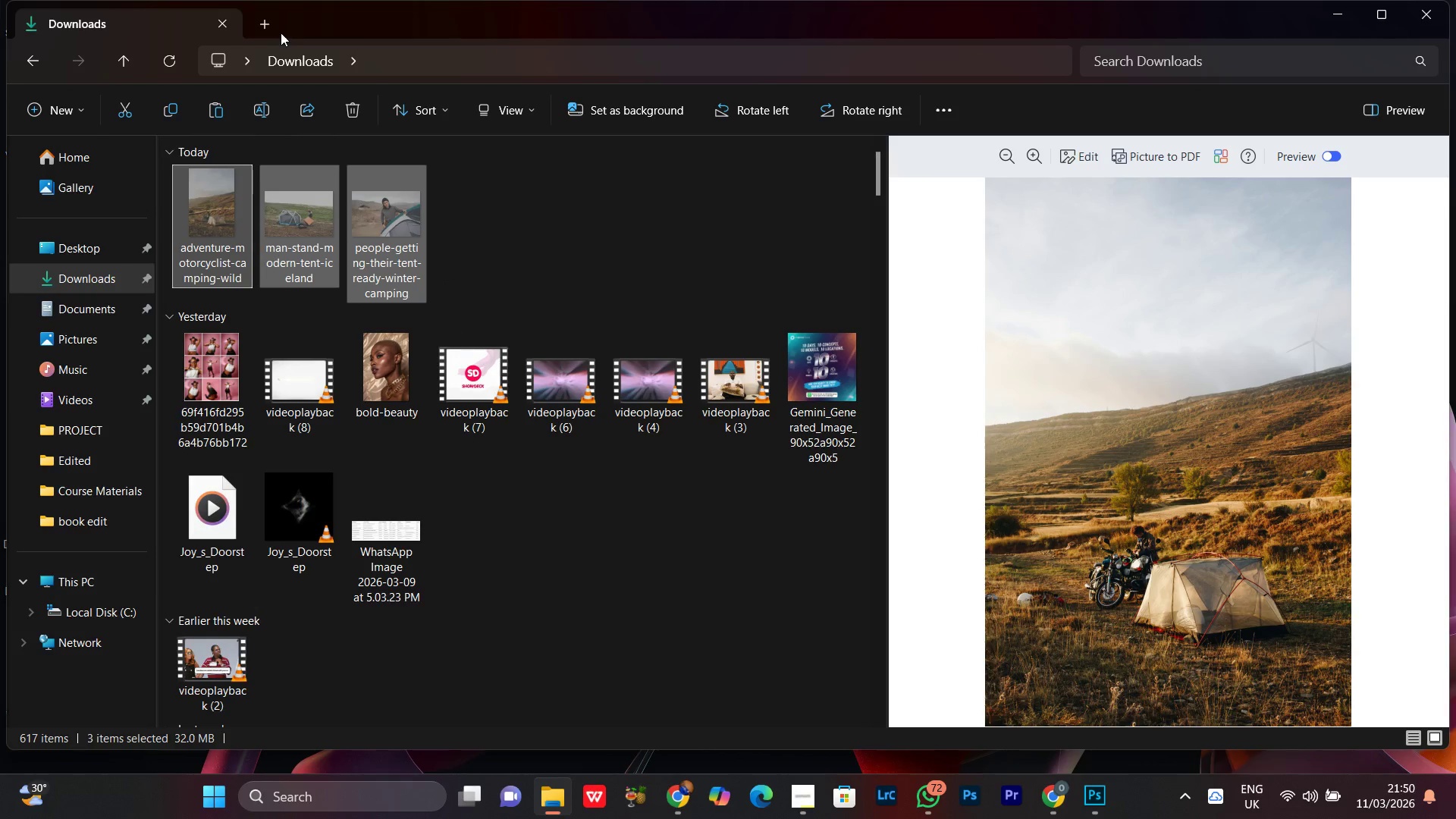 
left_click([264, 24])
 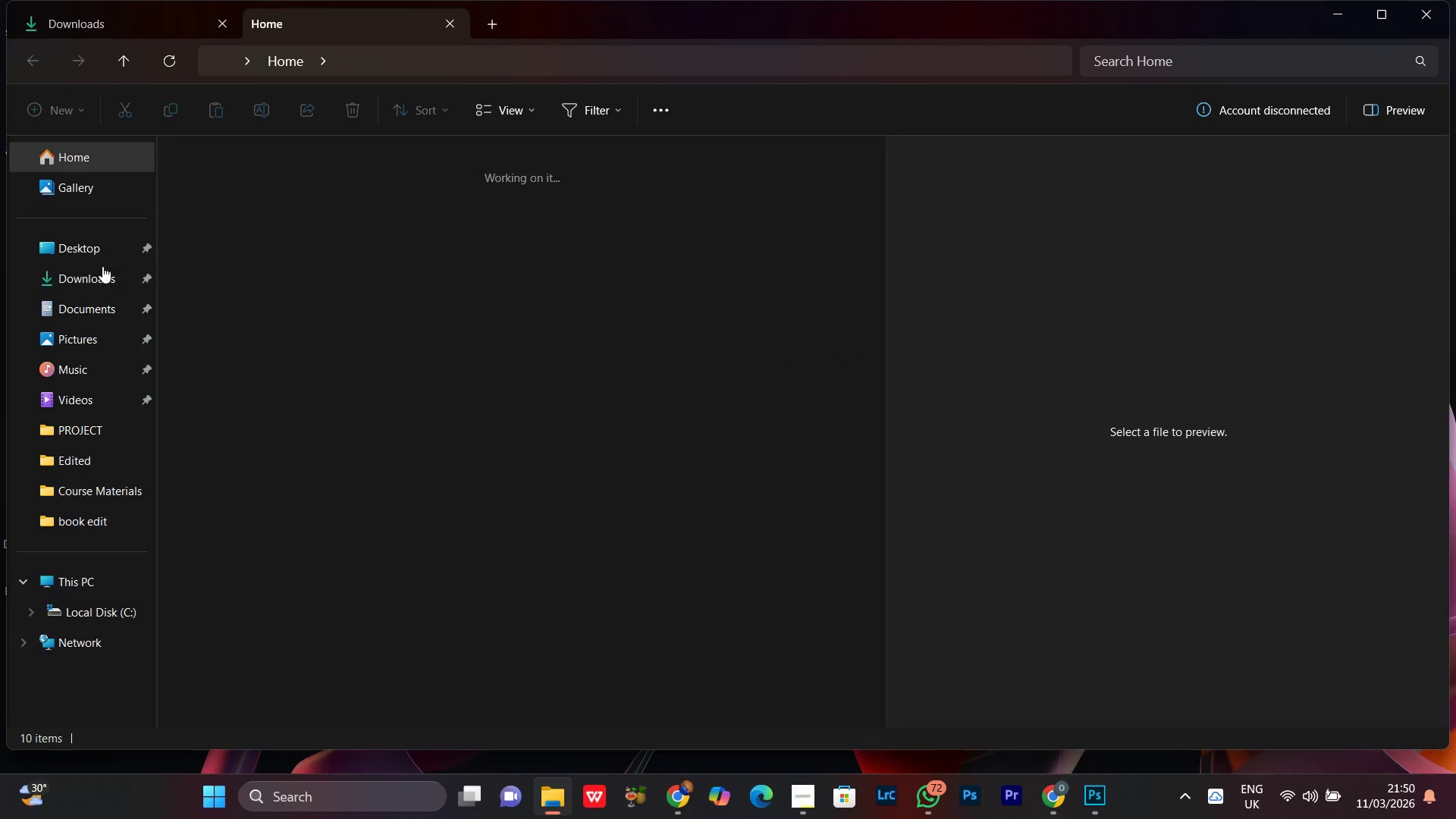 
left_click([96, 261])
 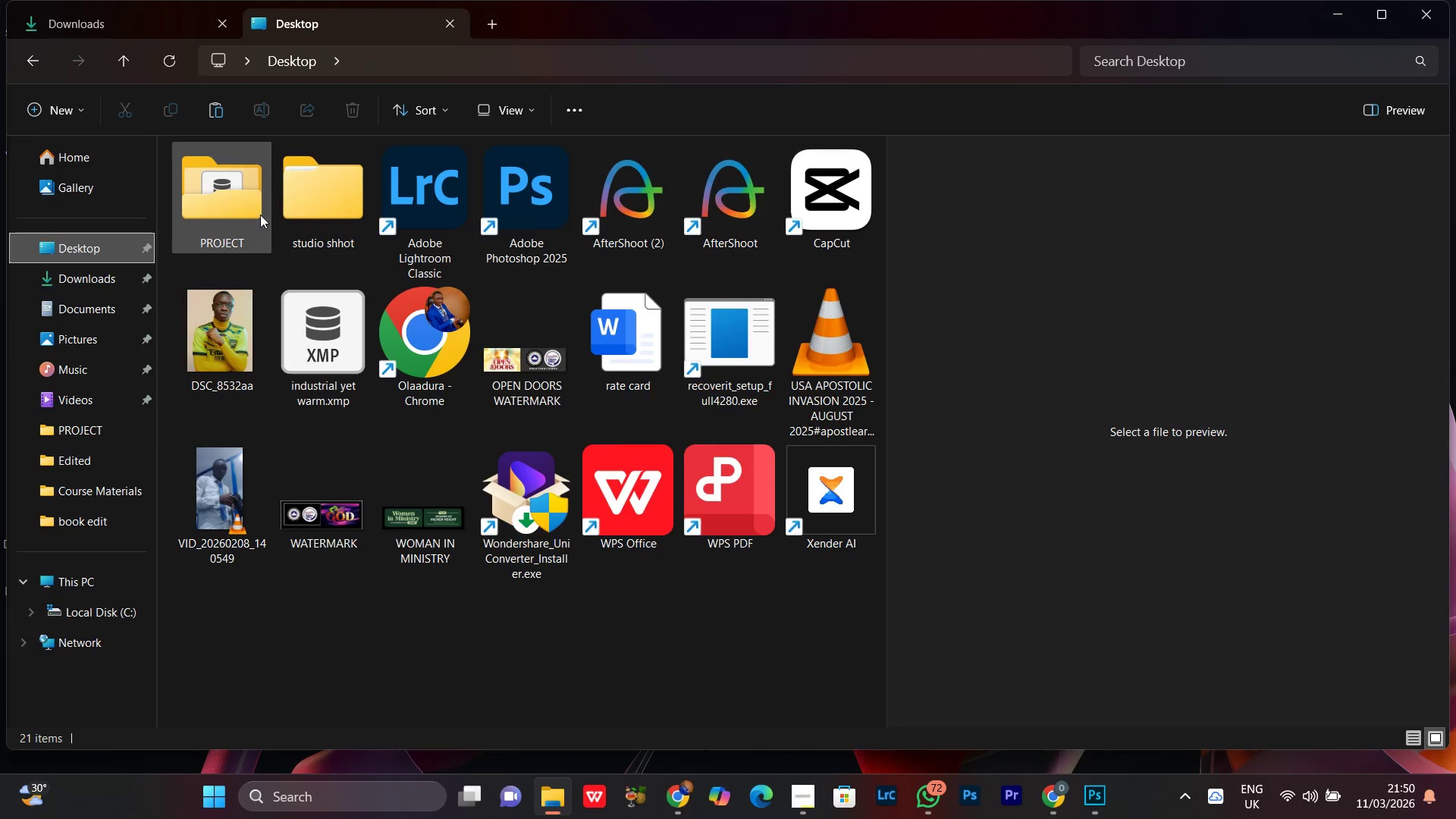 
double_click([260, 196])
 